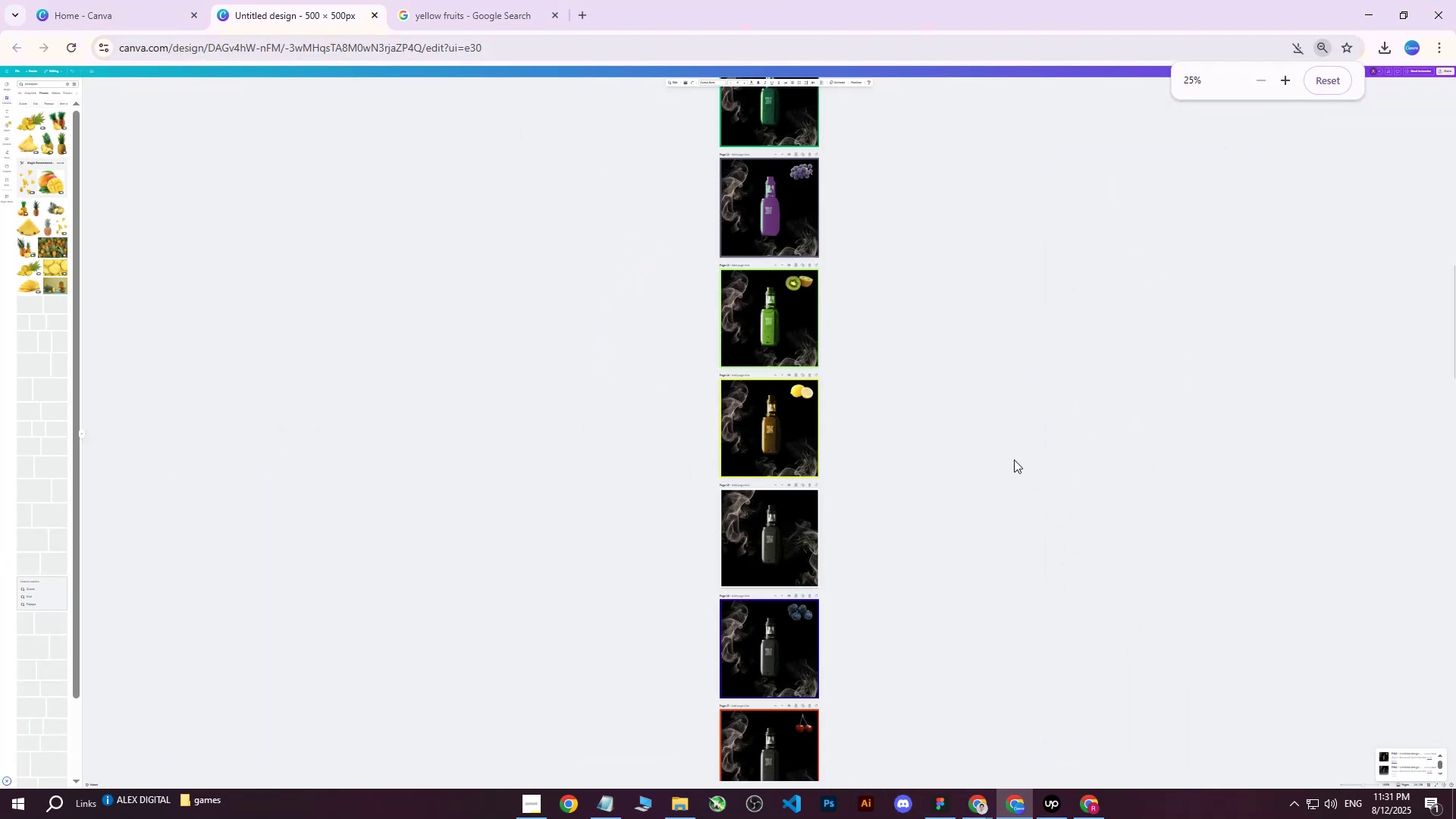 
scroll: coordinate [944, 457], scroll_direction: down, amount: 11.0
 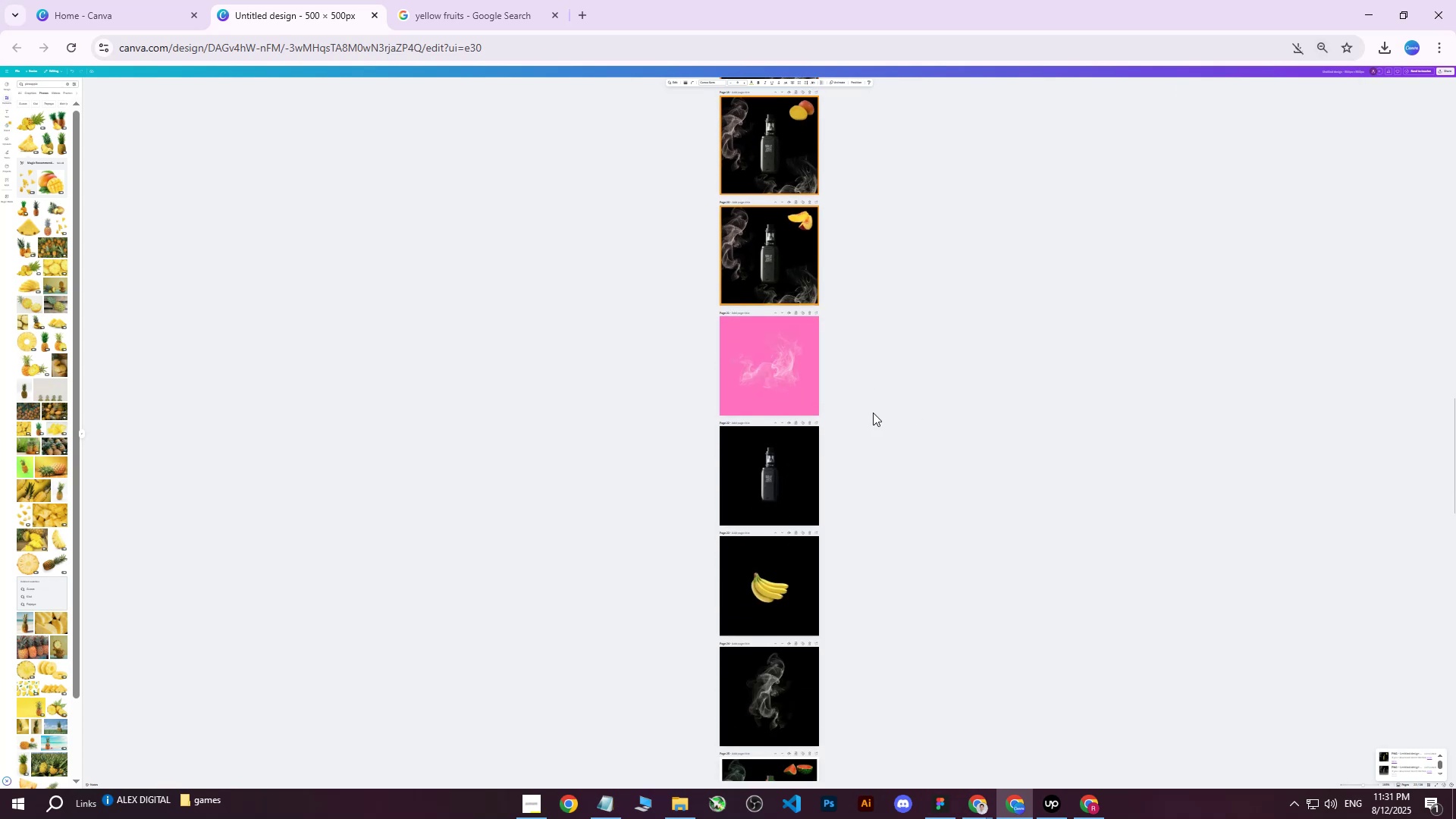 
left_click_drag(start_coordinate=[869, 437], to_coordinate=[613, 717])
 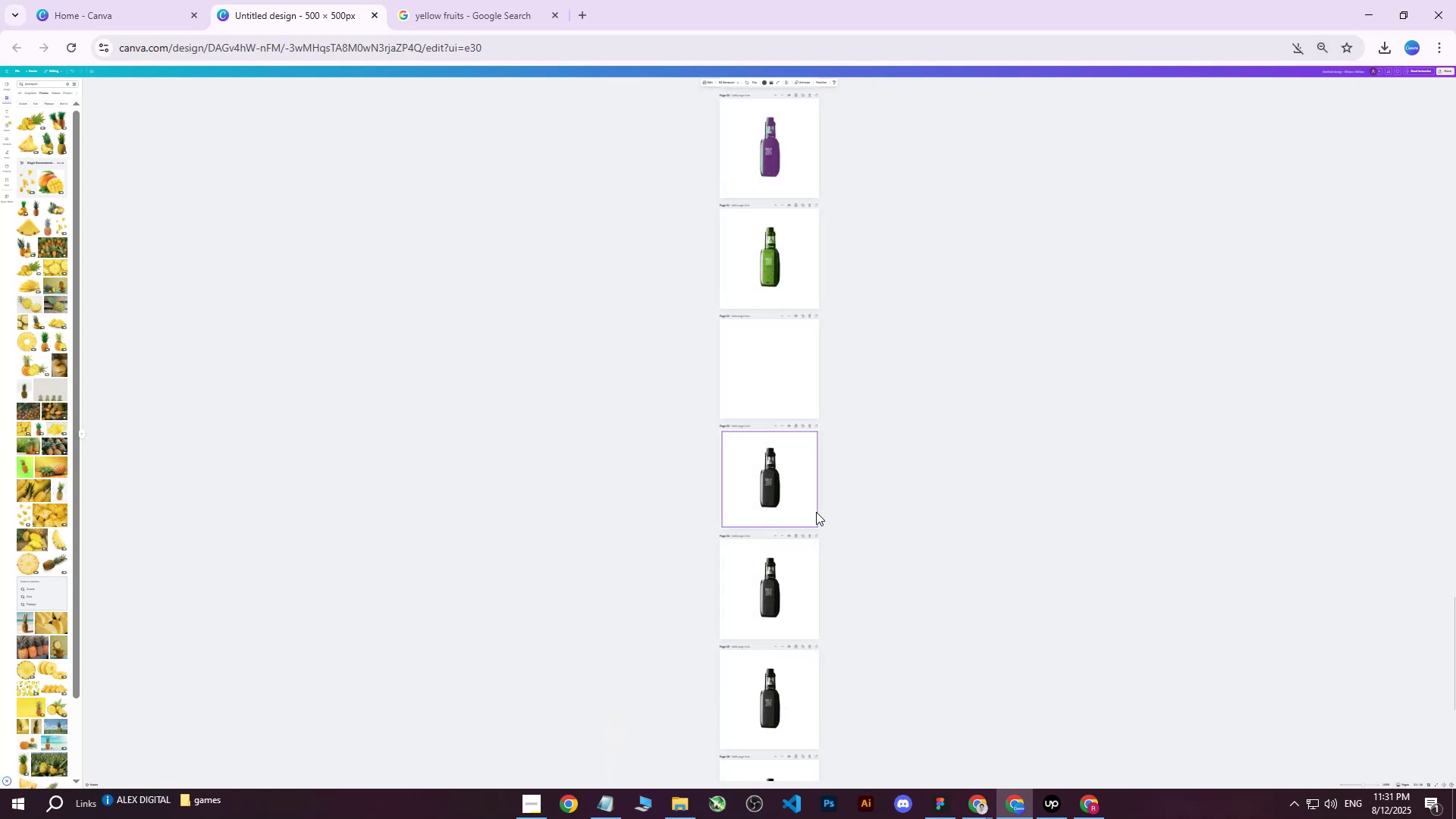 
scroll: coordinate [610, 736], scroll_direction: down, amount: 16.0
 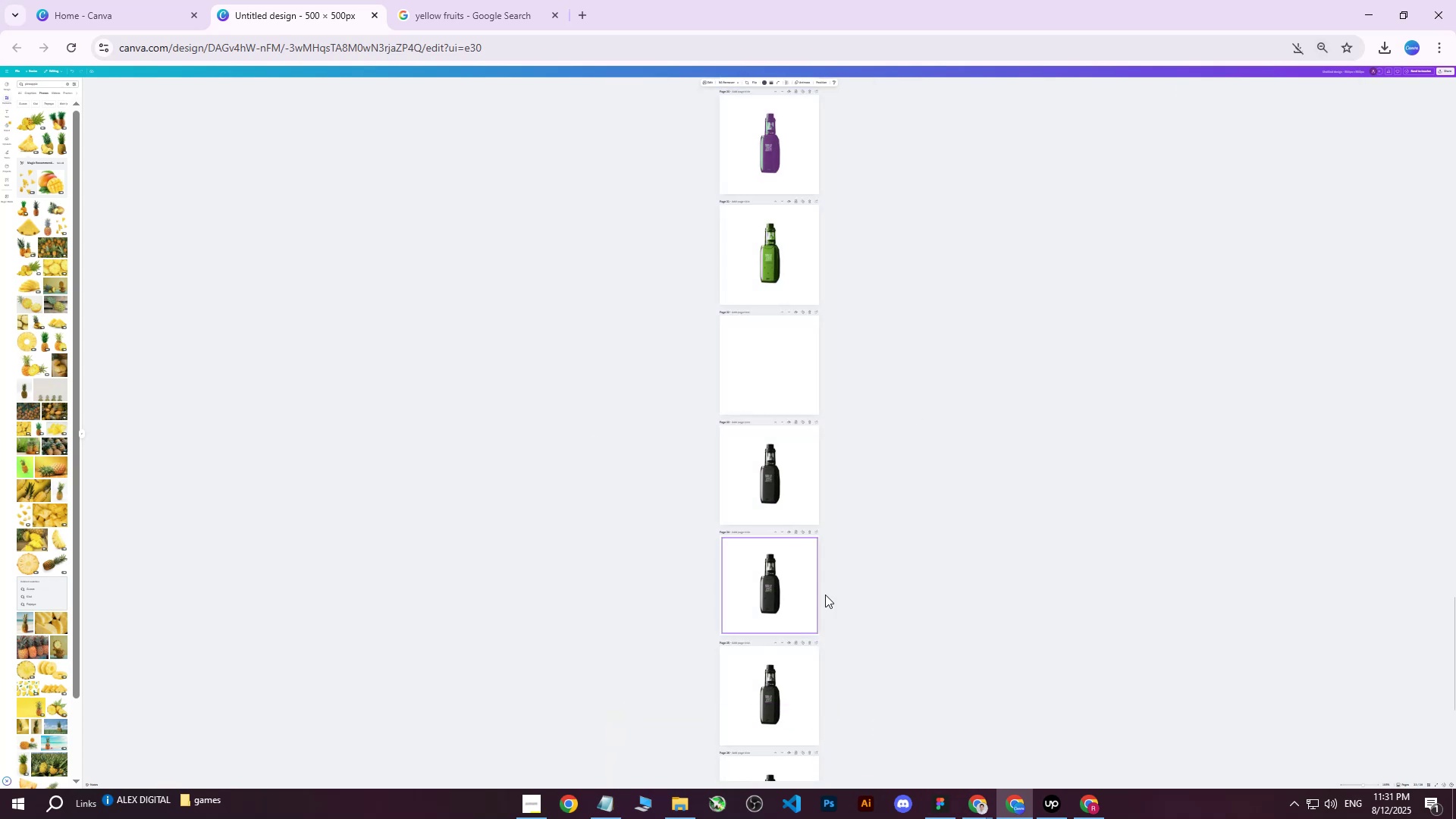 
scroll: coordinate [808, 508], scroll_direction: up, amount: 16.0
 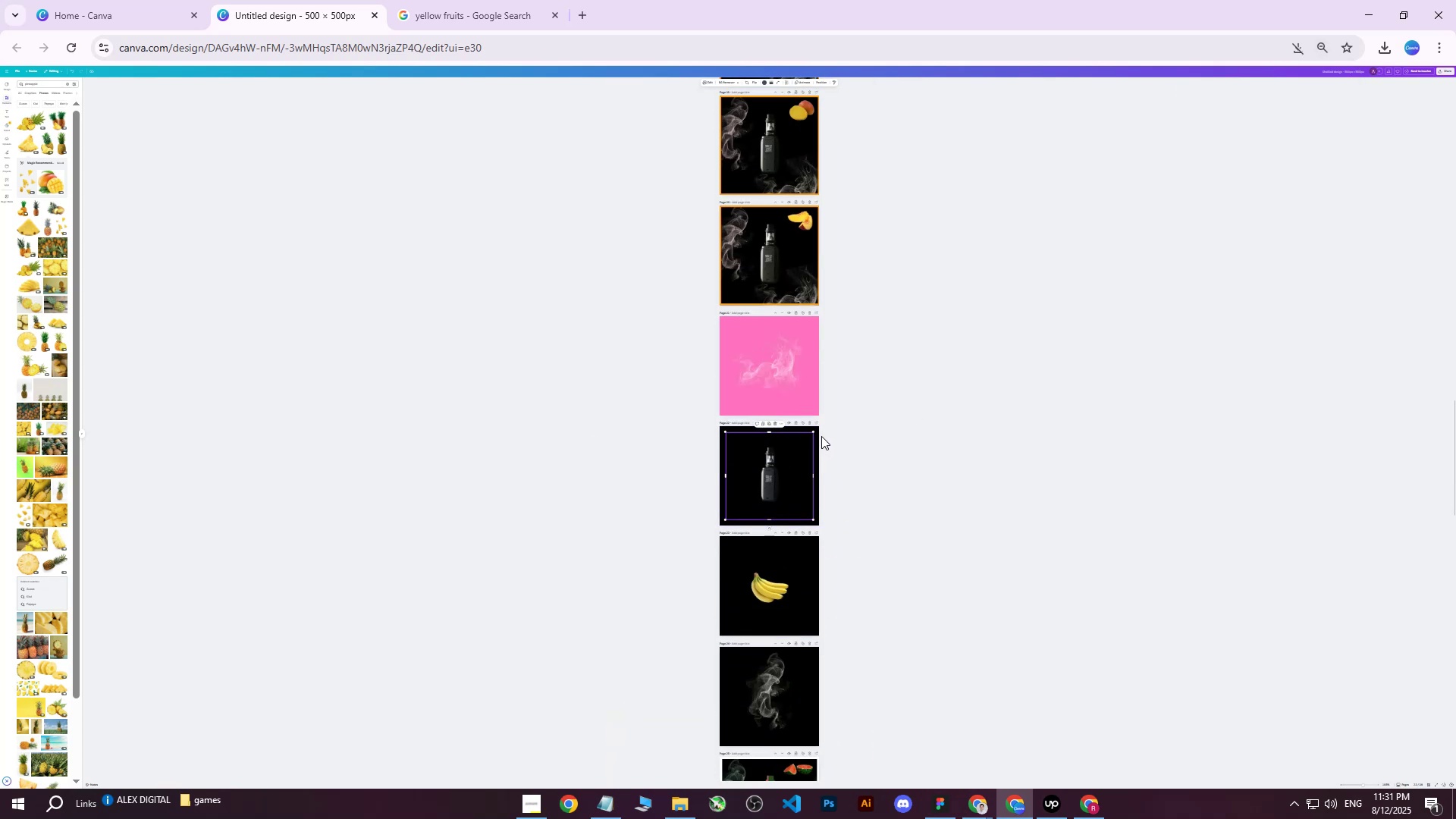 
hold_key(key=ControlLeft, duration=1.24)
scroll: coordinate [1235, 30], scroll_direction: up, amount: 10.0
 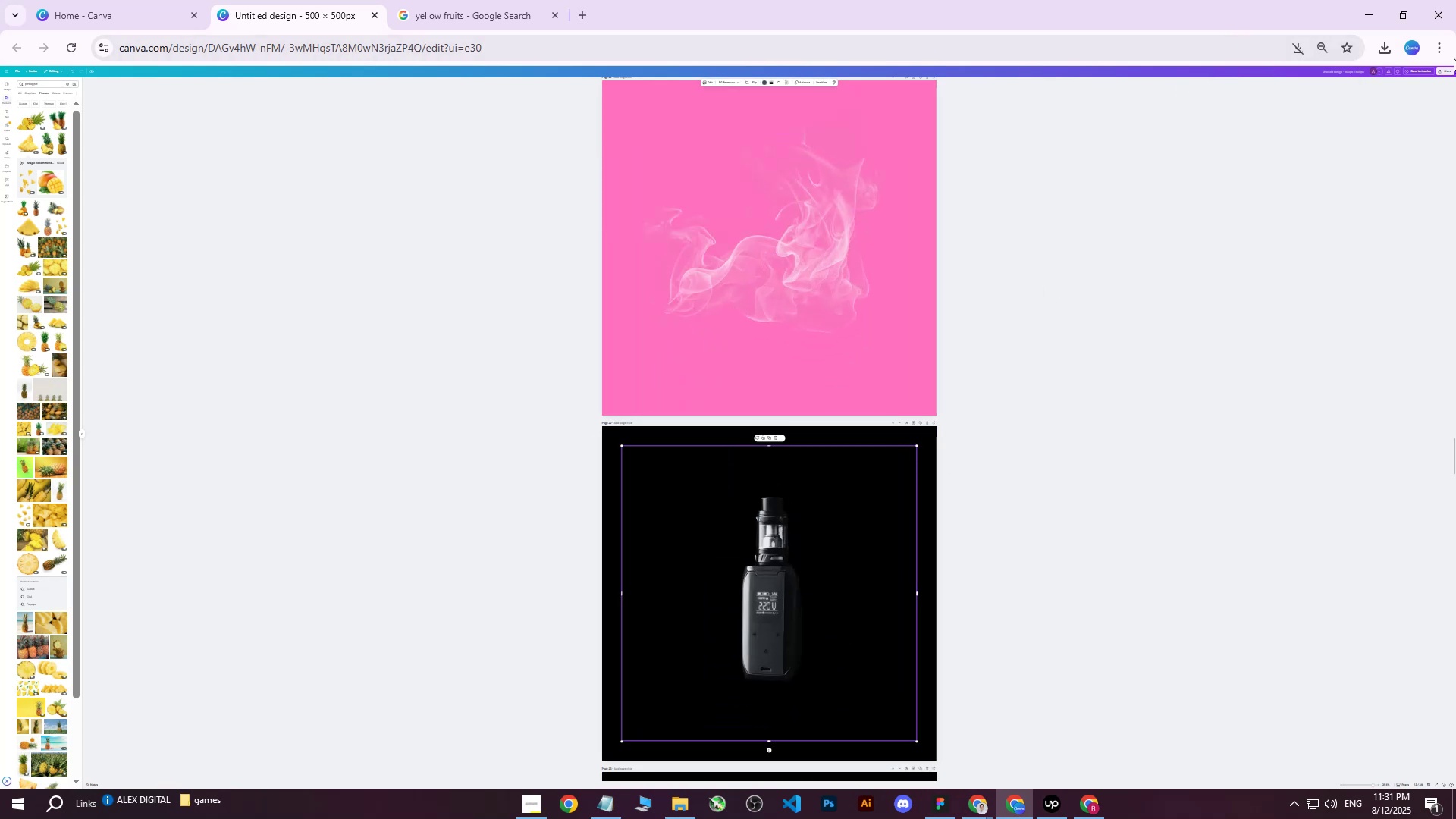 
hold_key(key=ControlLeft, duration=0.42)
 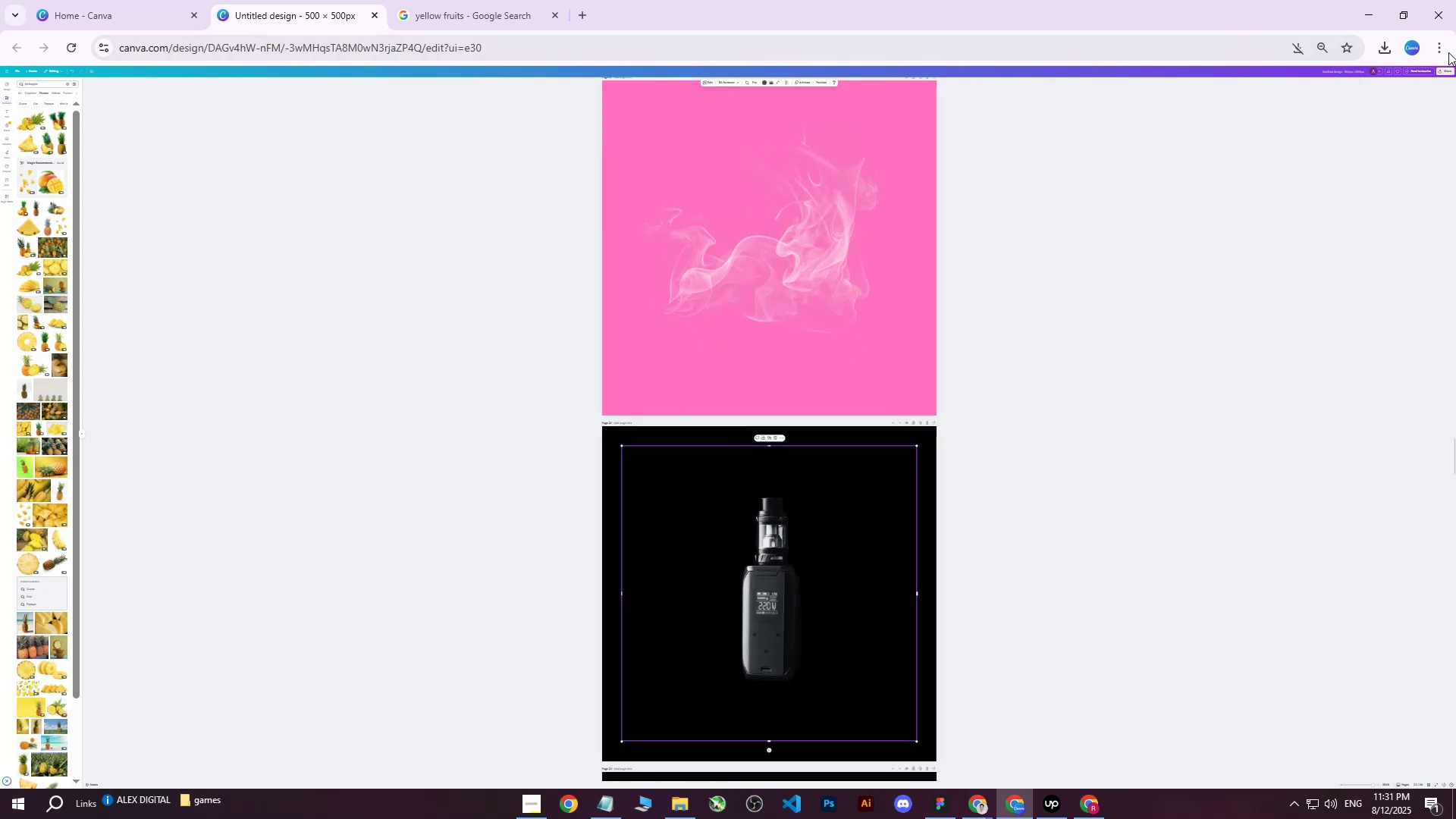 
left_click([1447, 52])
 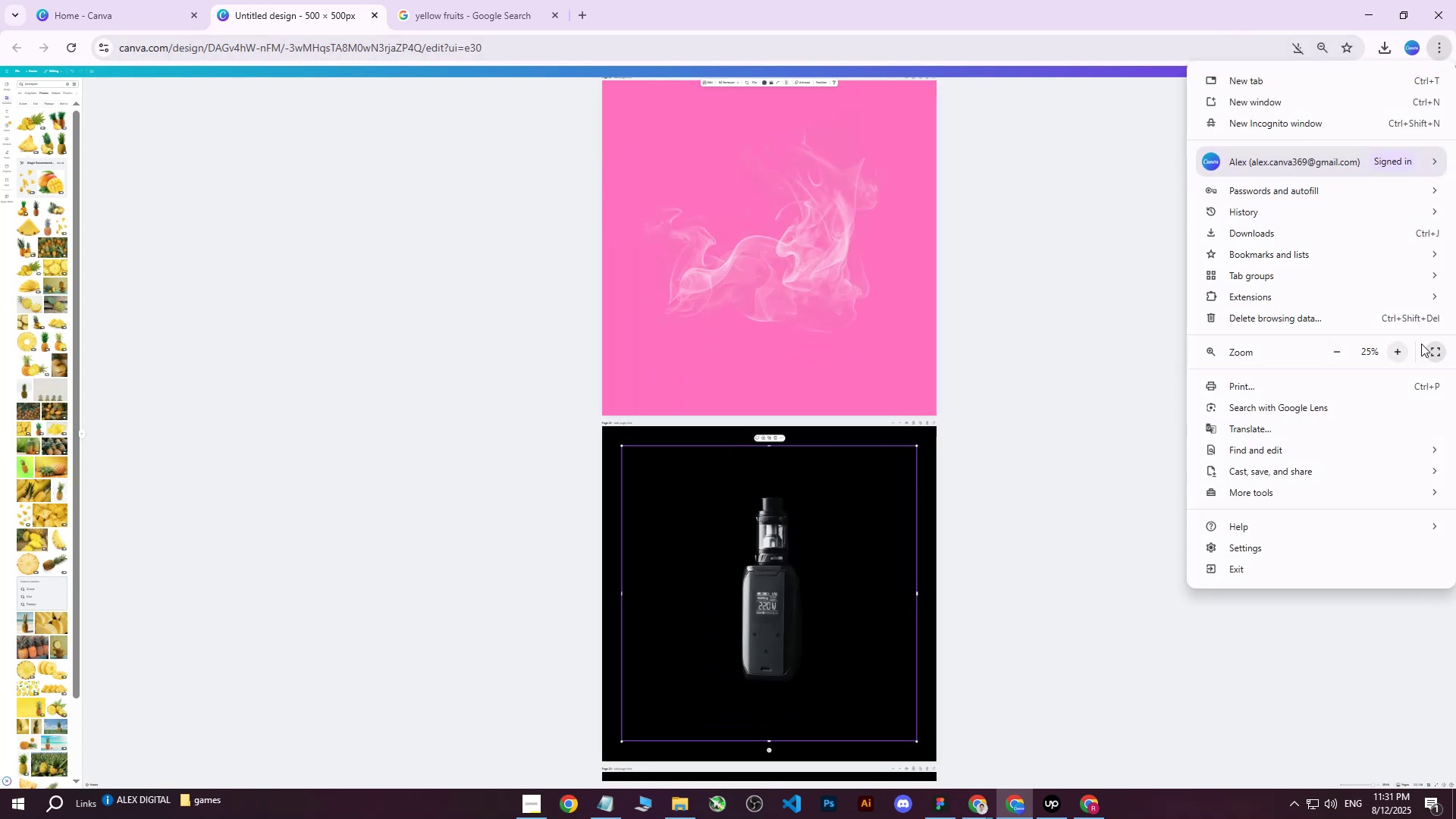 
left_click([1398, 348])
 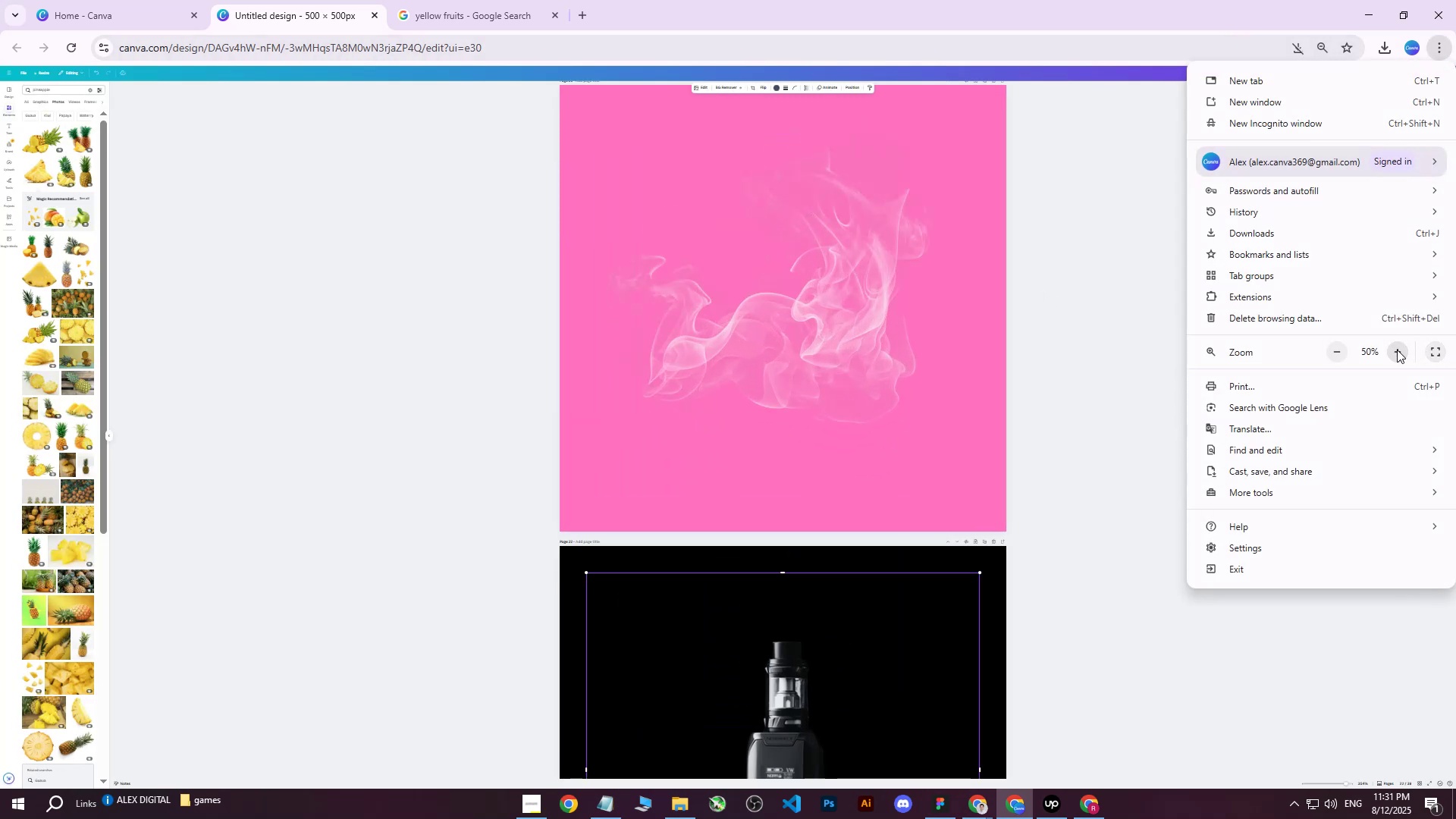 
triple_click([1396, 350])
 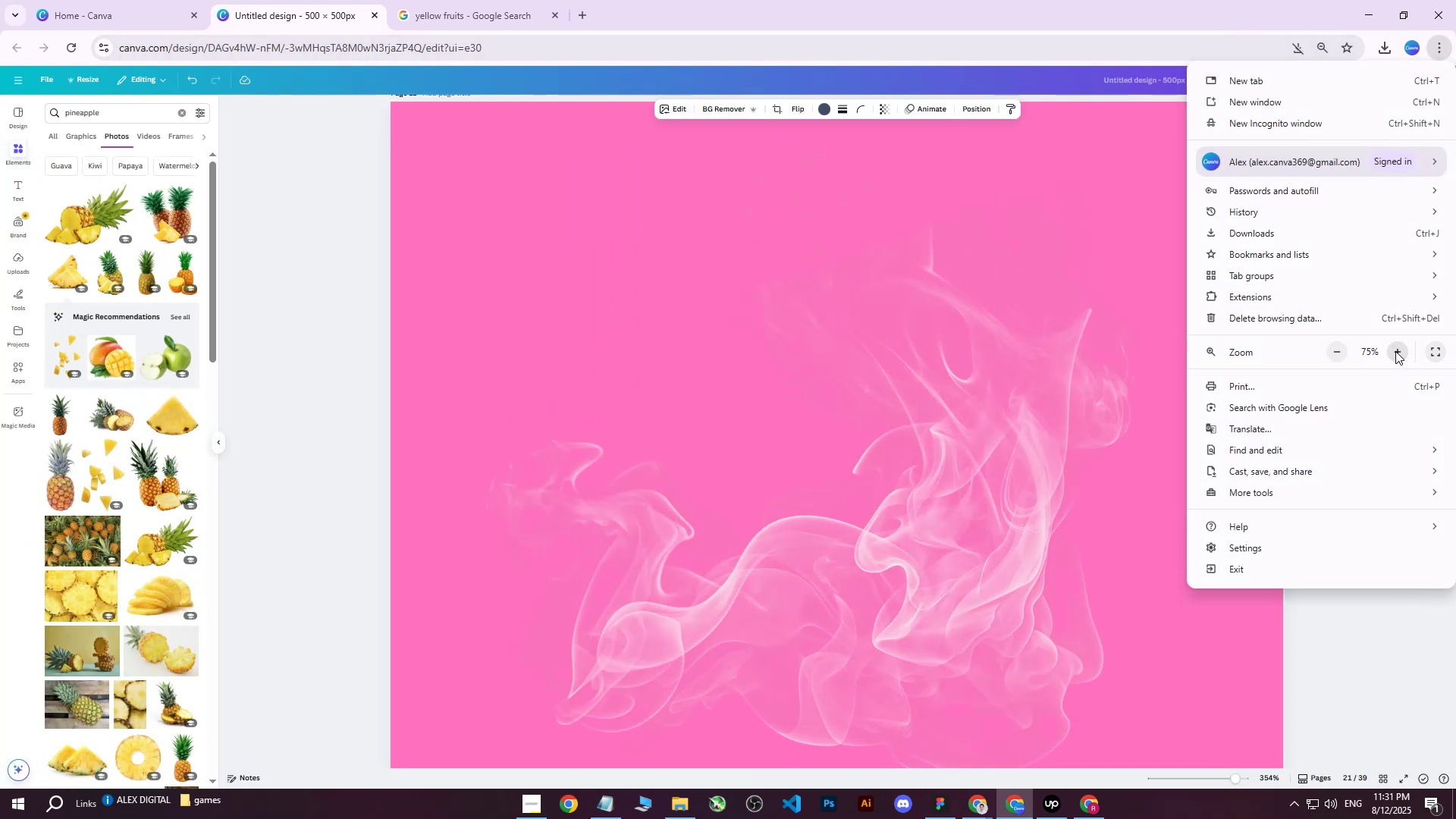 
triple_click([1395, 351])
 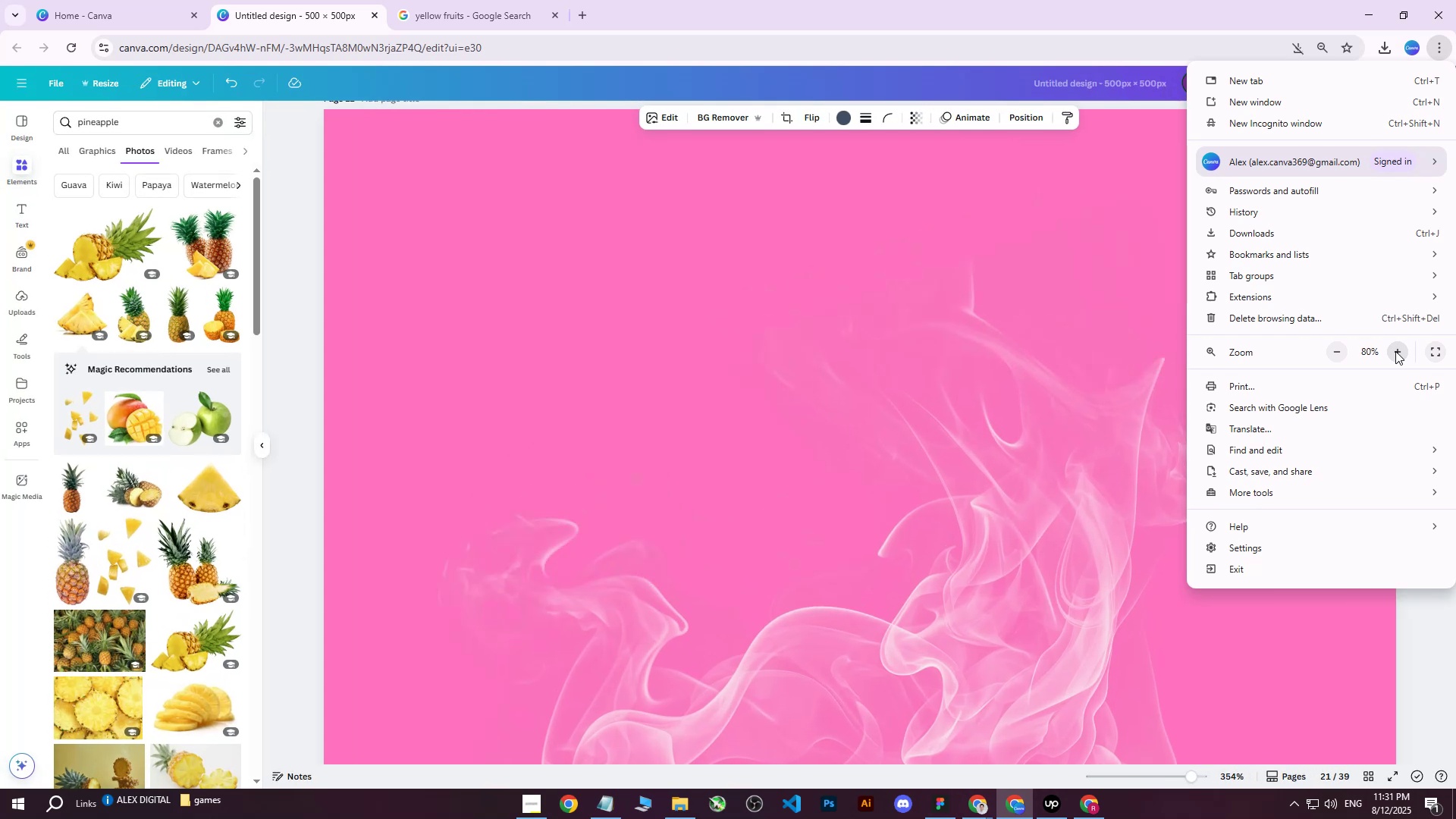 
triple_click([1395, 351])
 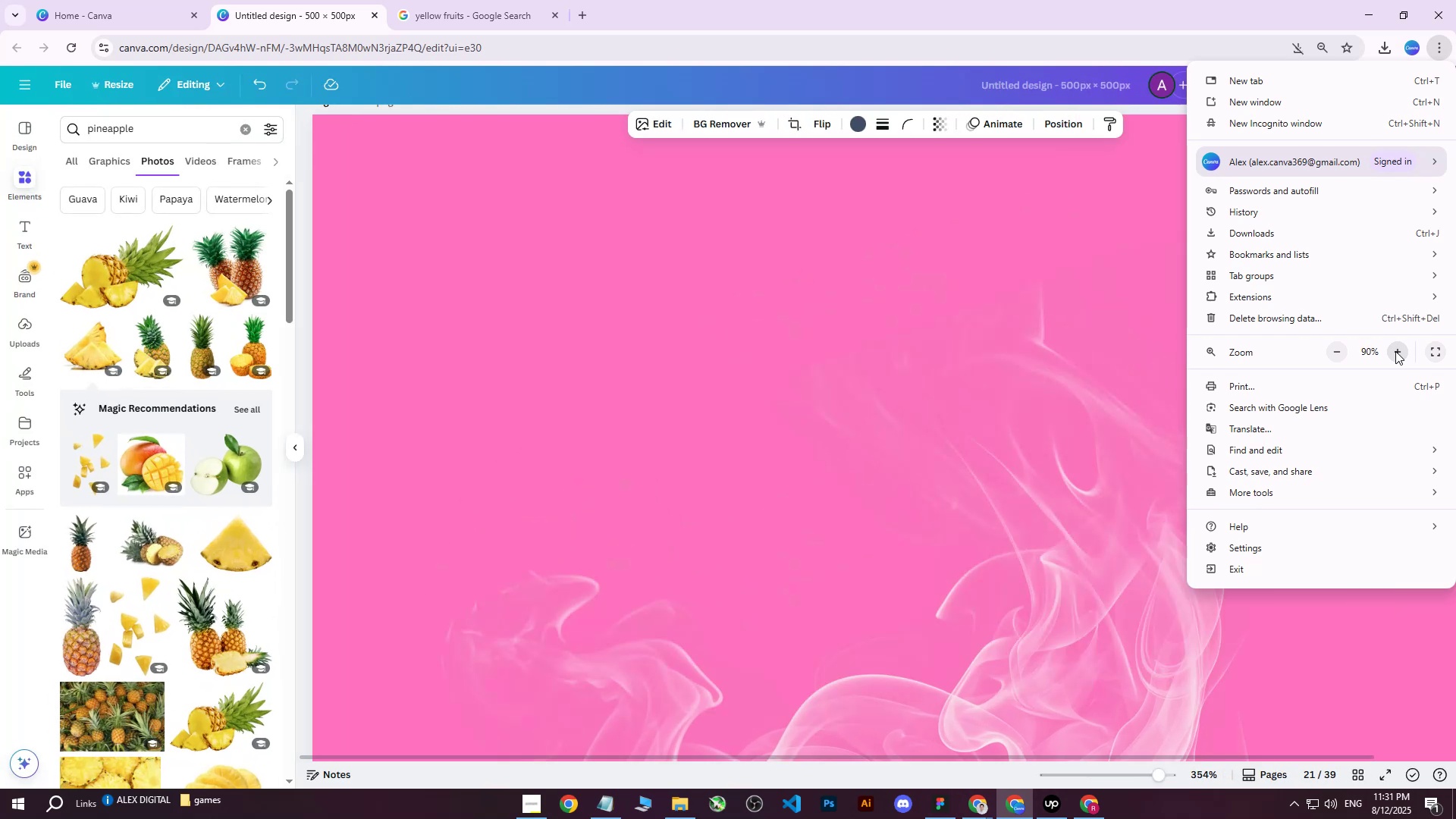 
triple_click([1395, 351])
 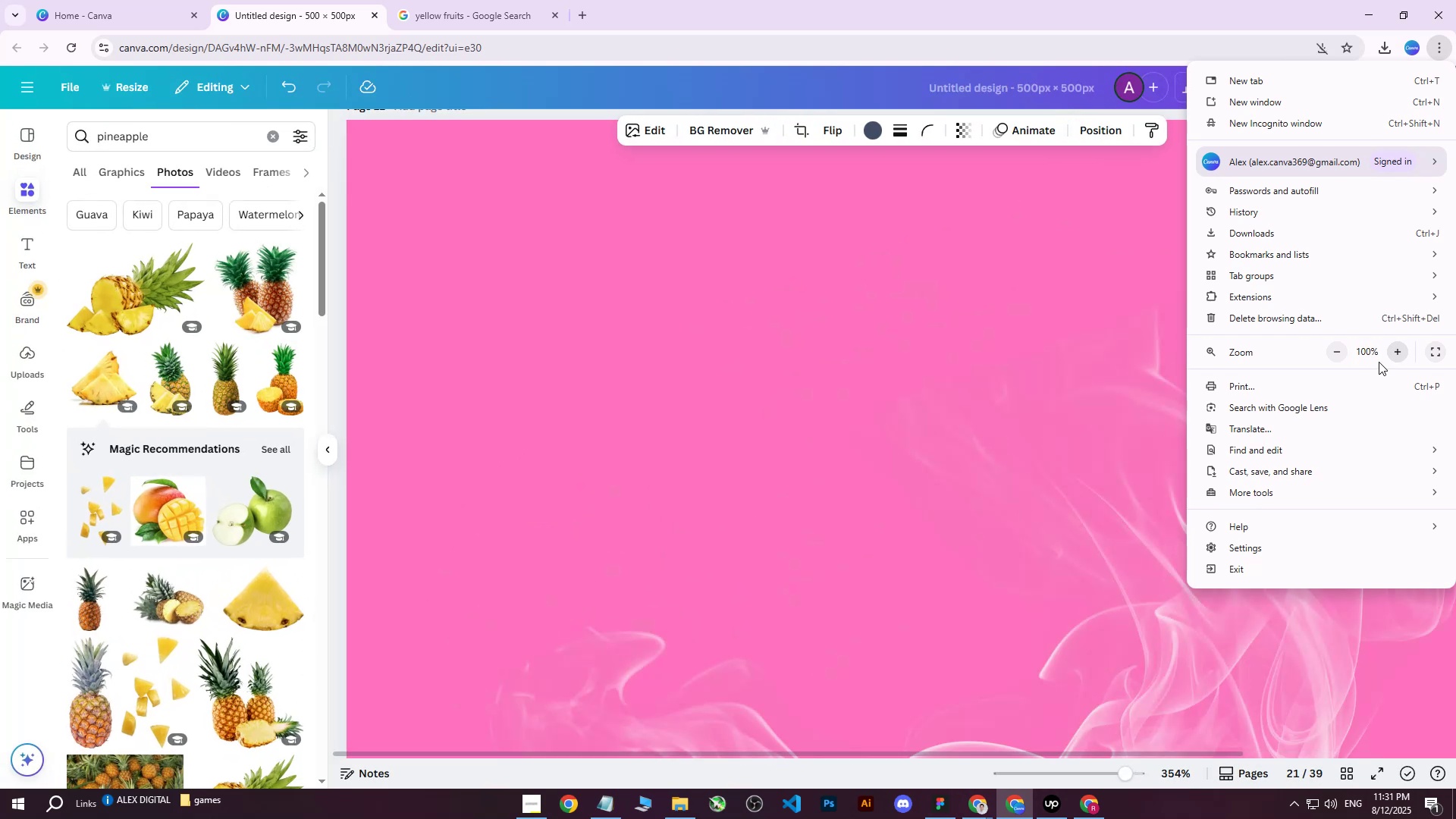 
hold_key(key=ControlLeft, duration=0.55)
scroll: coordinate [1028, 448], scroll_direction: down, amount: 14.0
 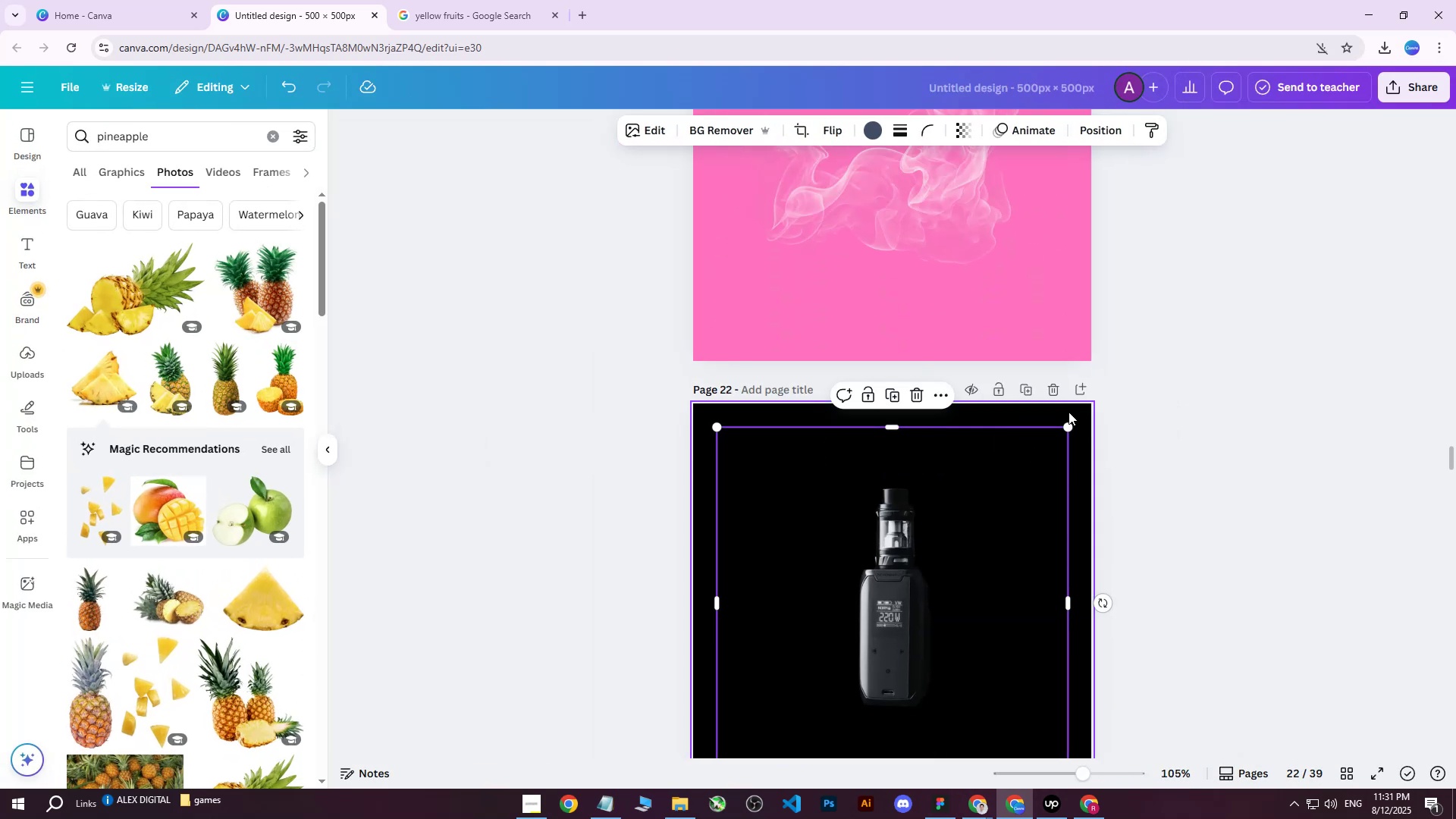 
hold_key(key=ControlLeft, duration=0.37)
 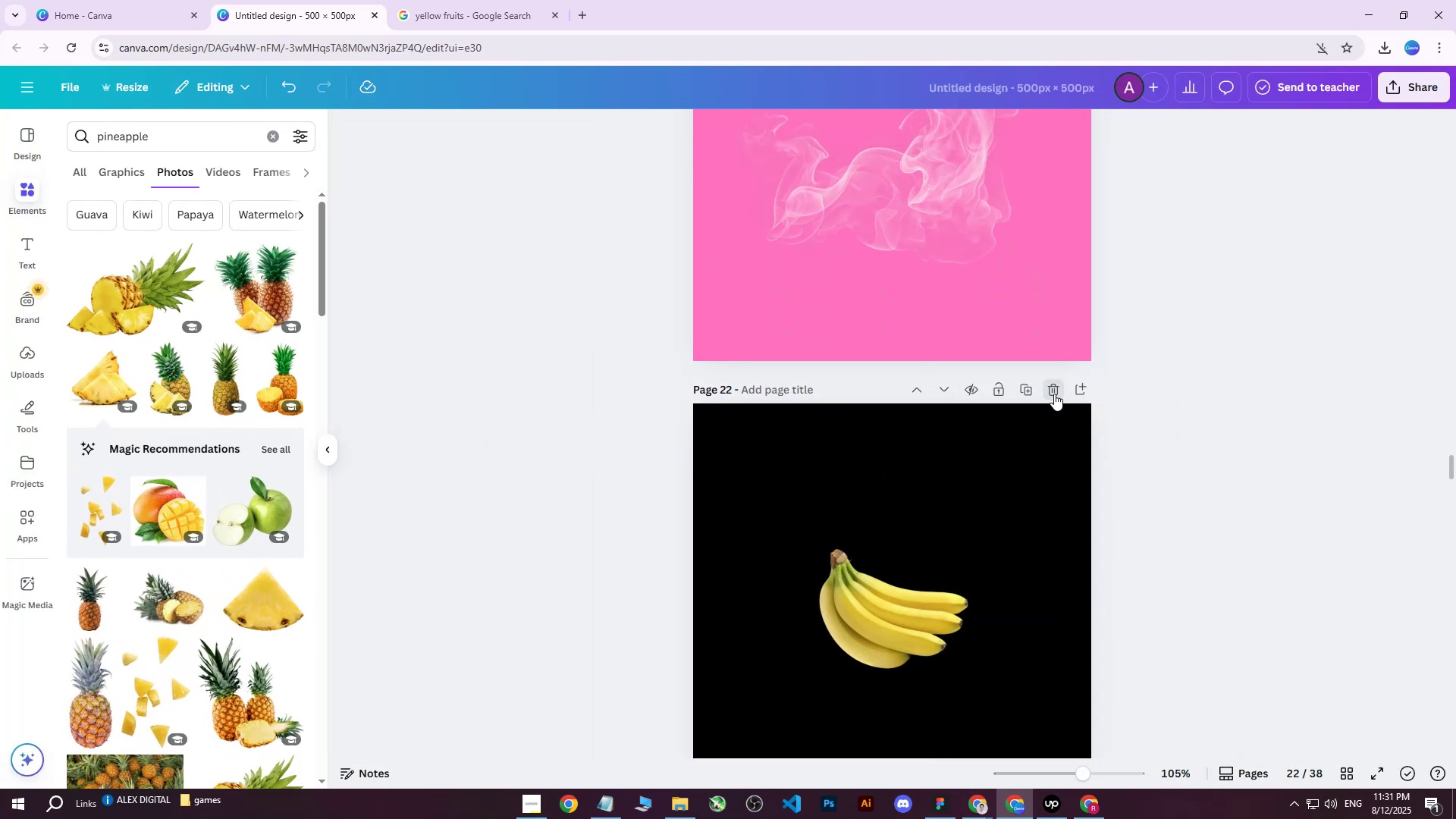 
double_click([1054, 392])
 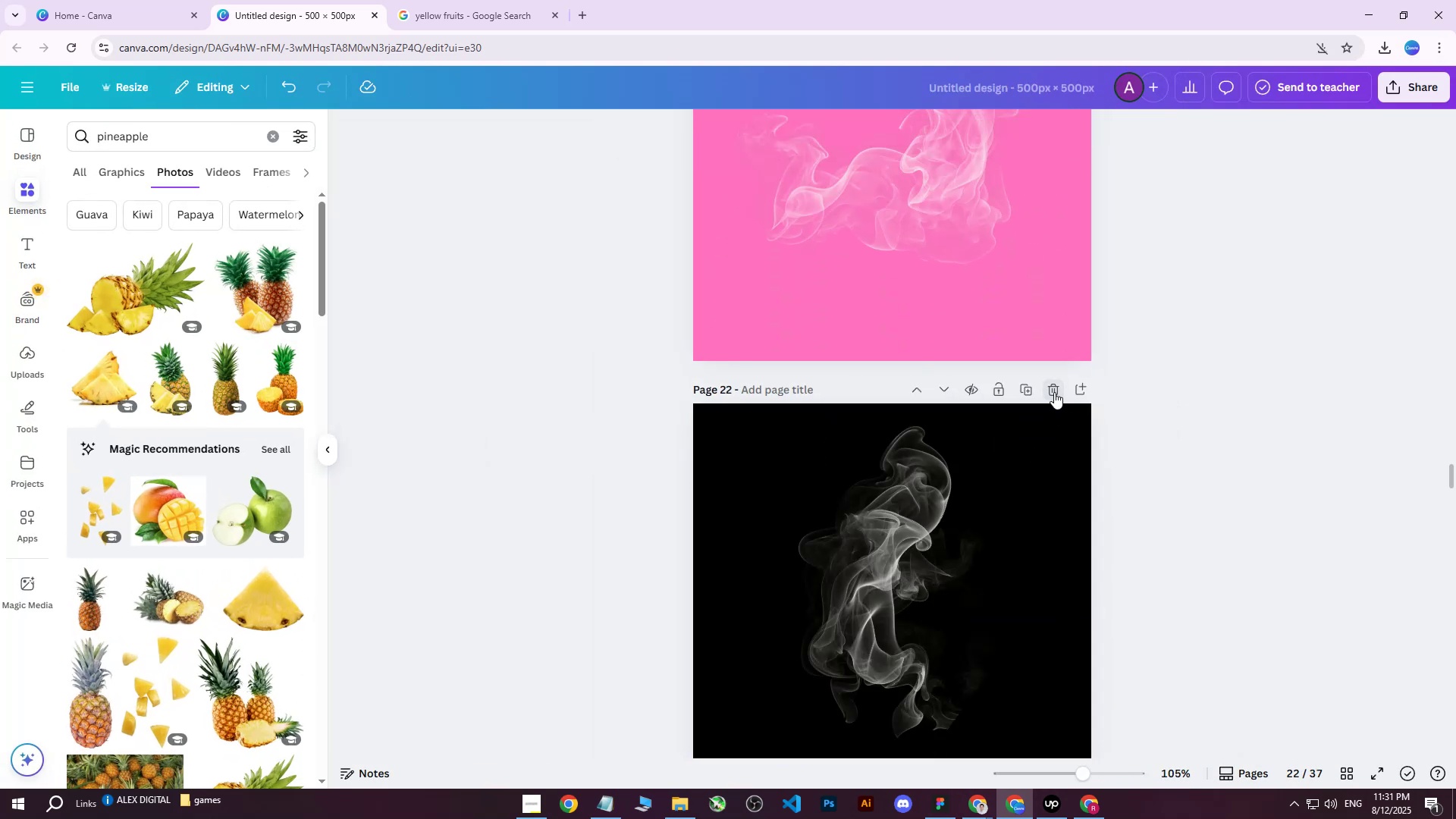 
triple_click([1054, 392])
 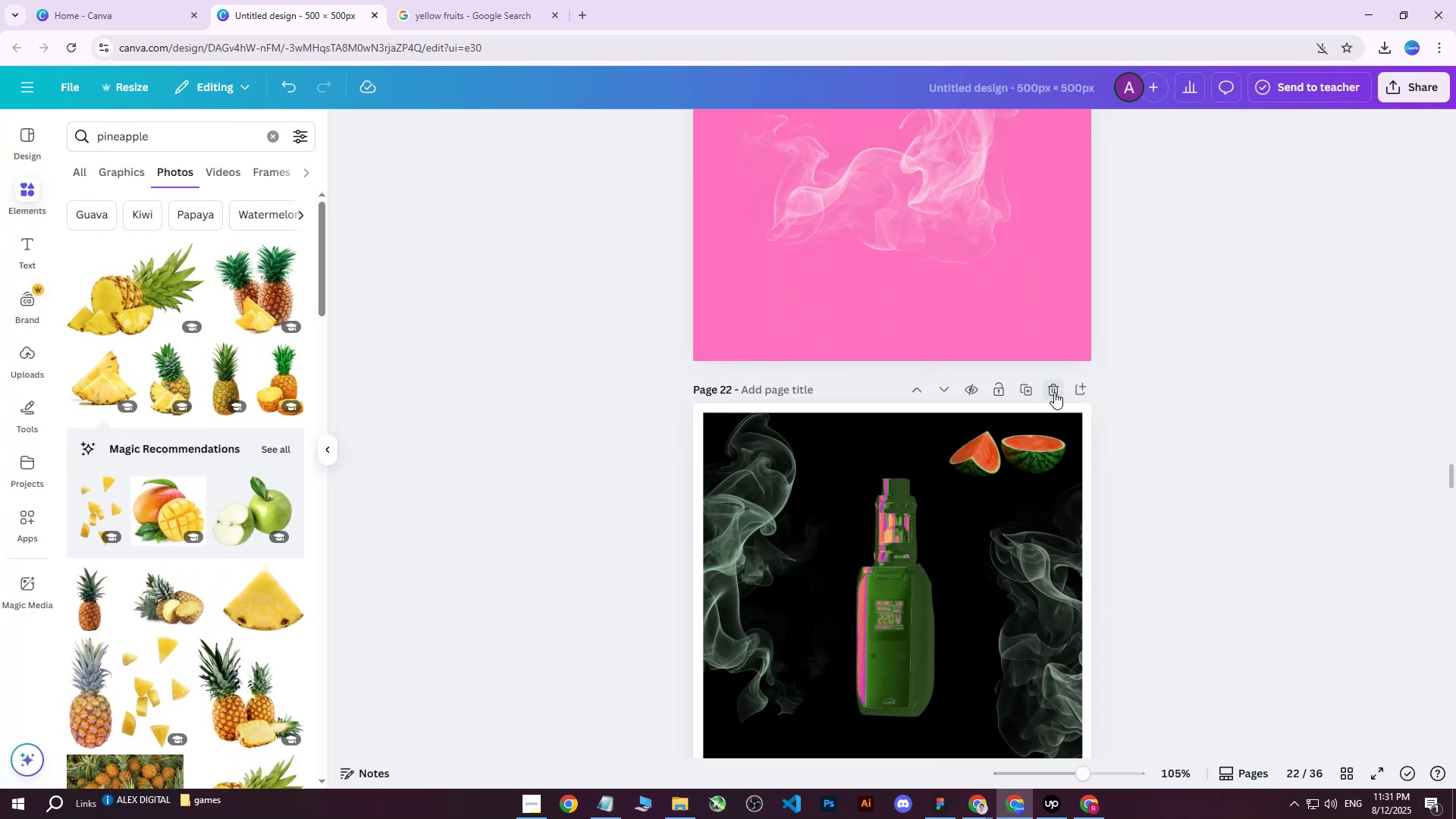 
triple_click([1054, 392])
 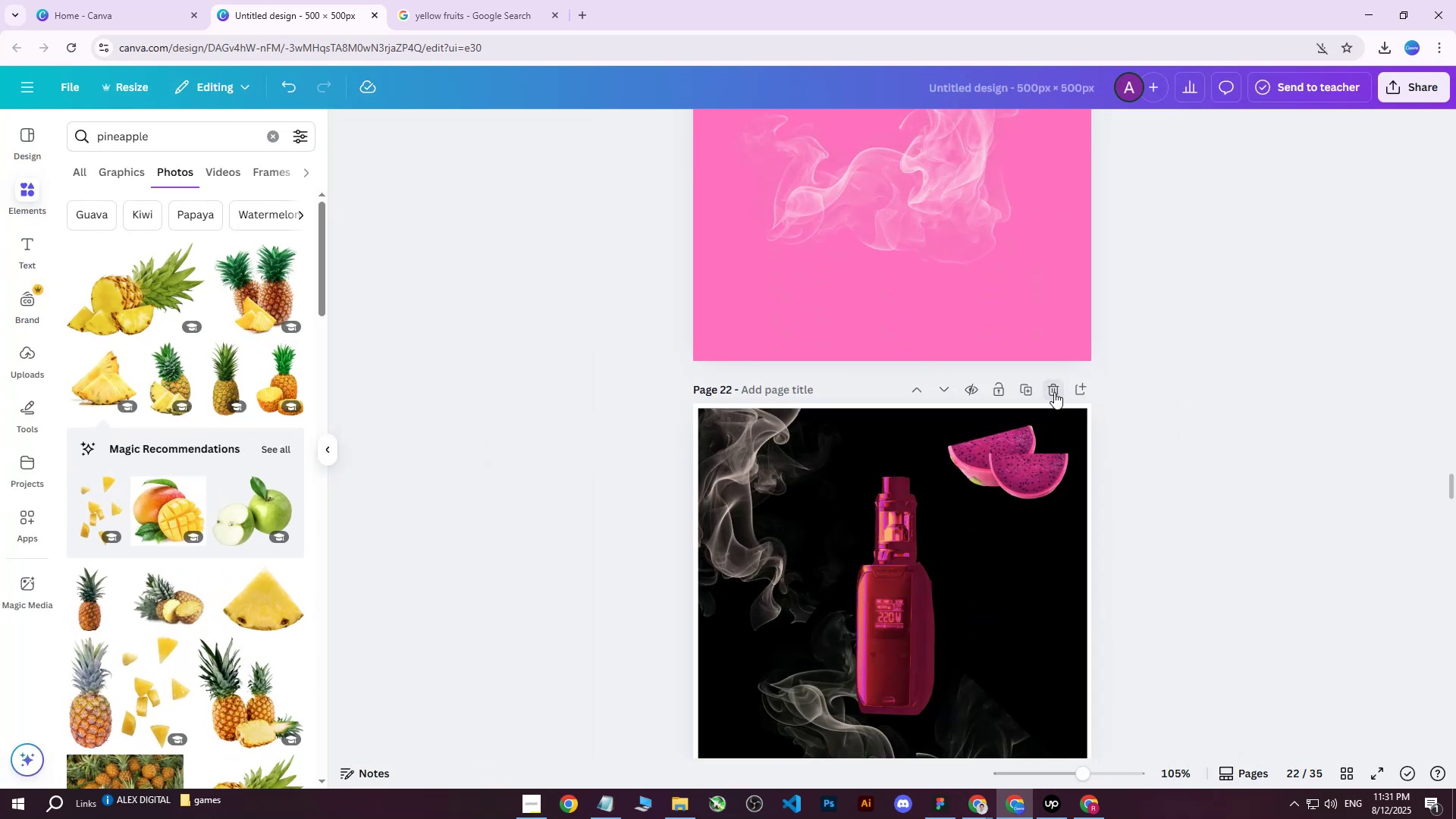 
triple_click([1054, 392])
 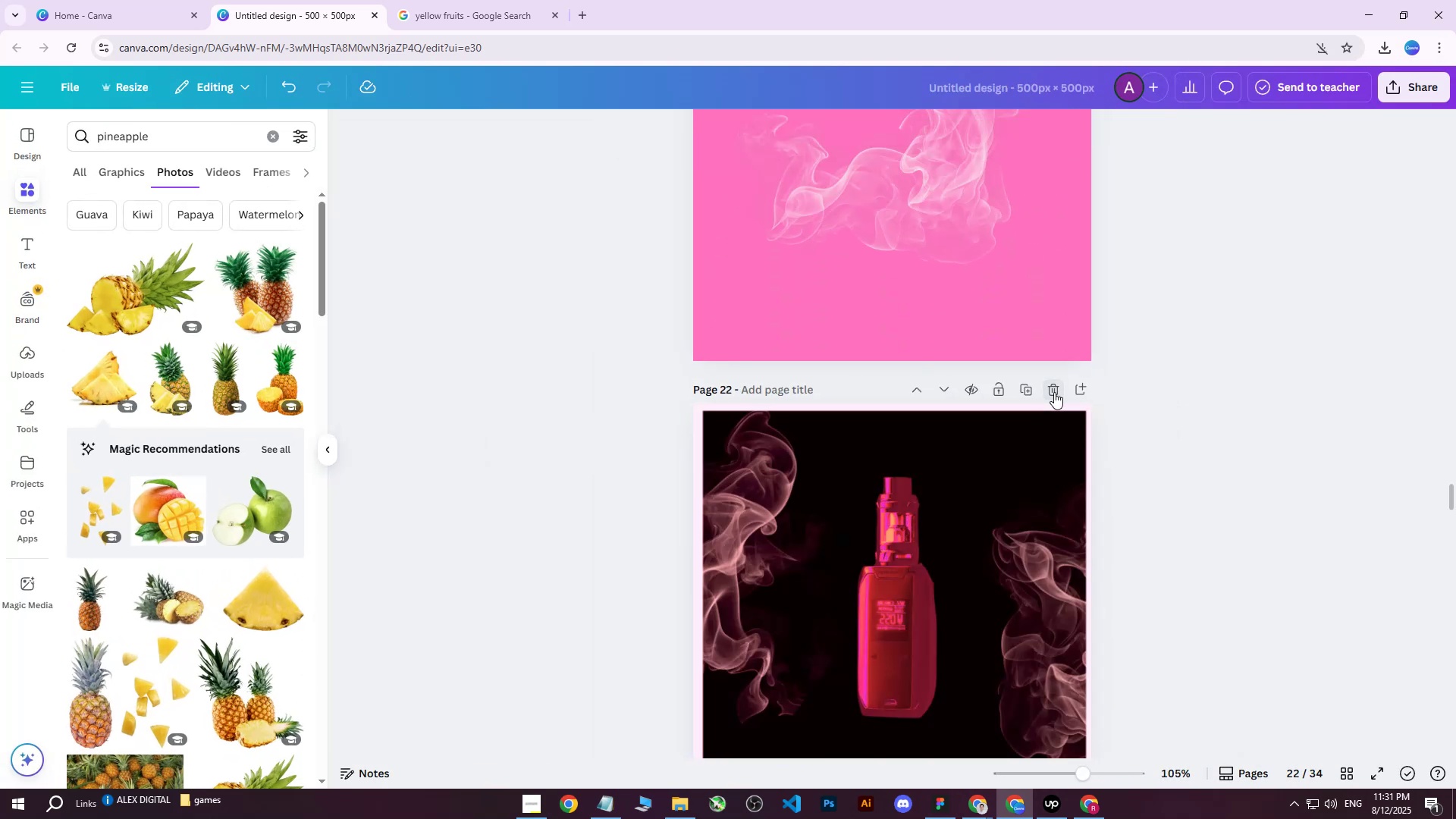 
triple_click([1054, 392])
 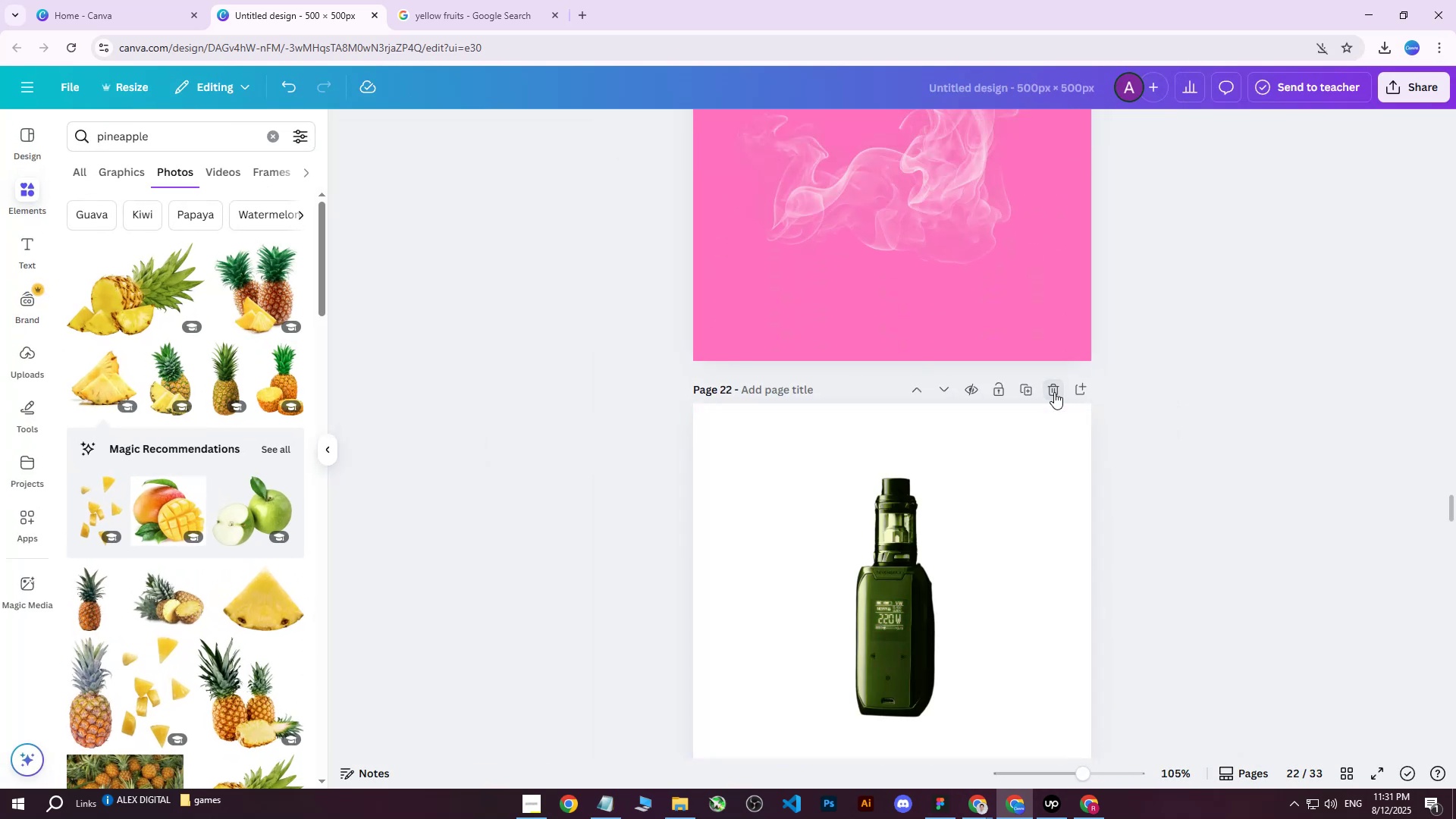 
triple_click([1054, 392])
 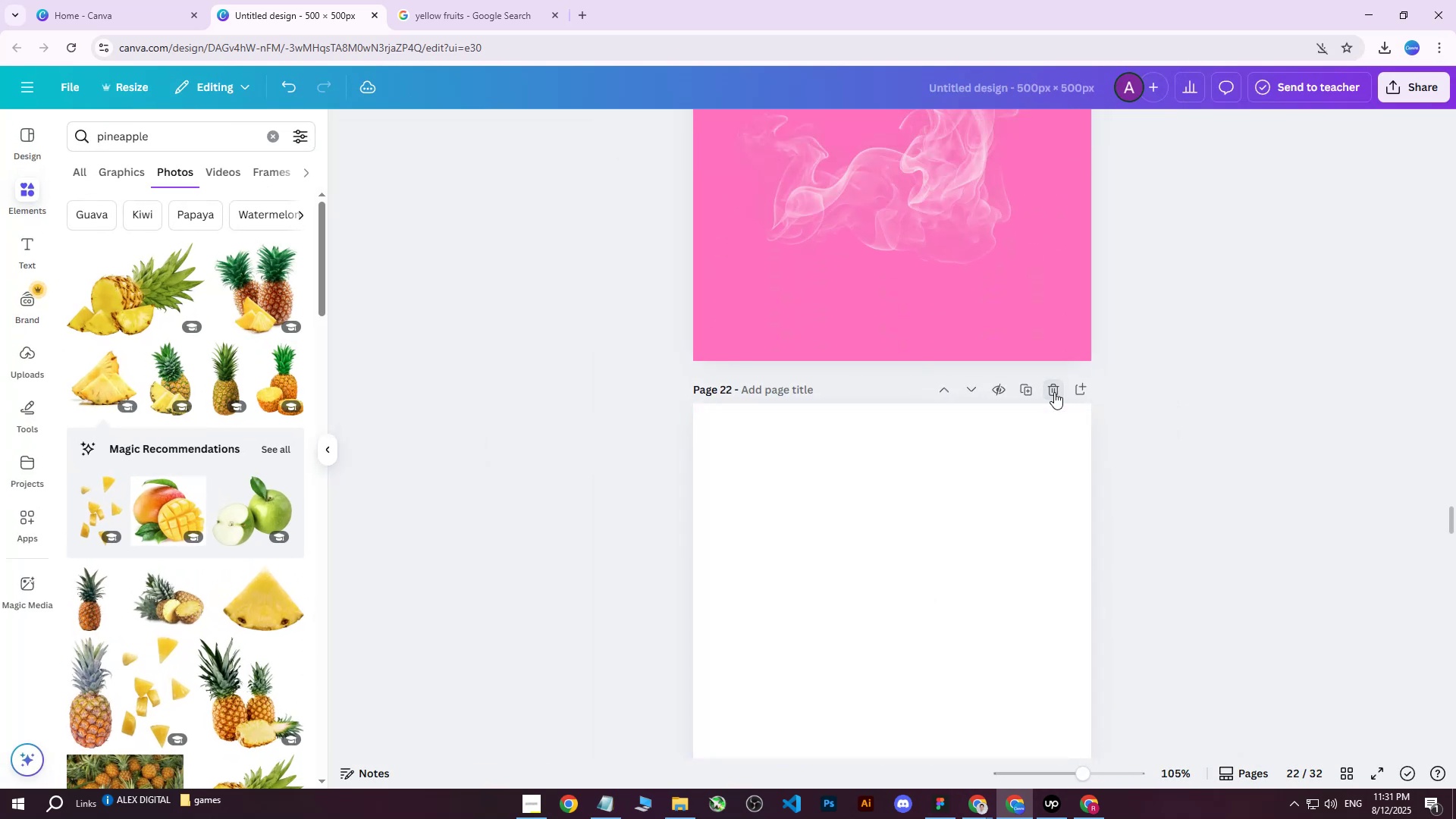 
triple_click([1054, 392])
 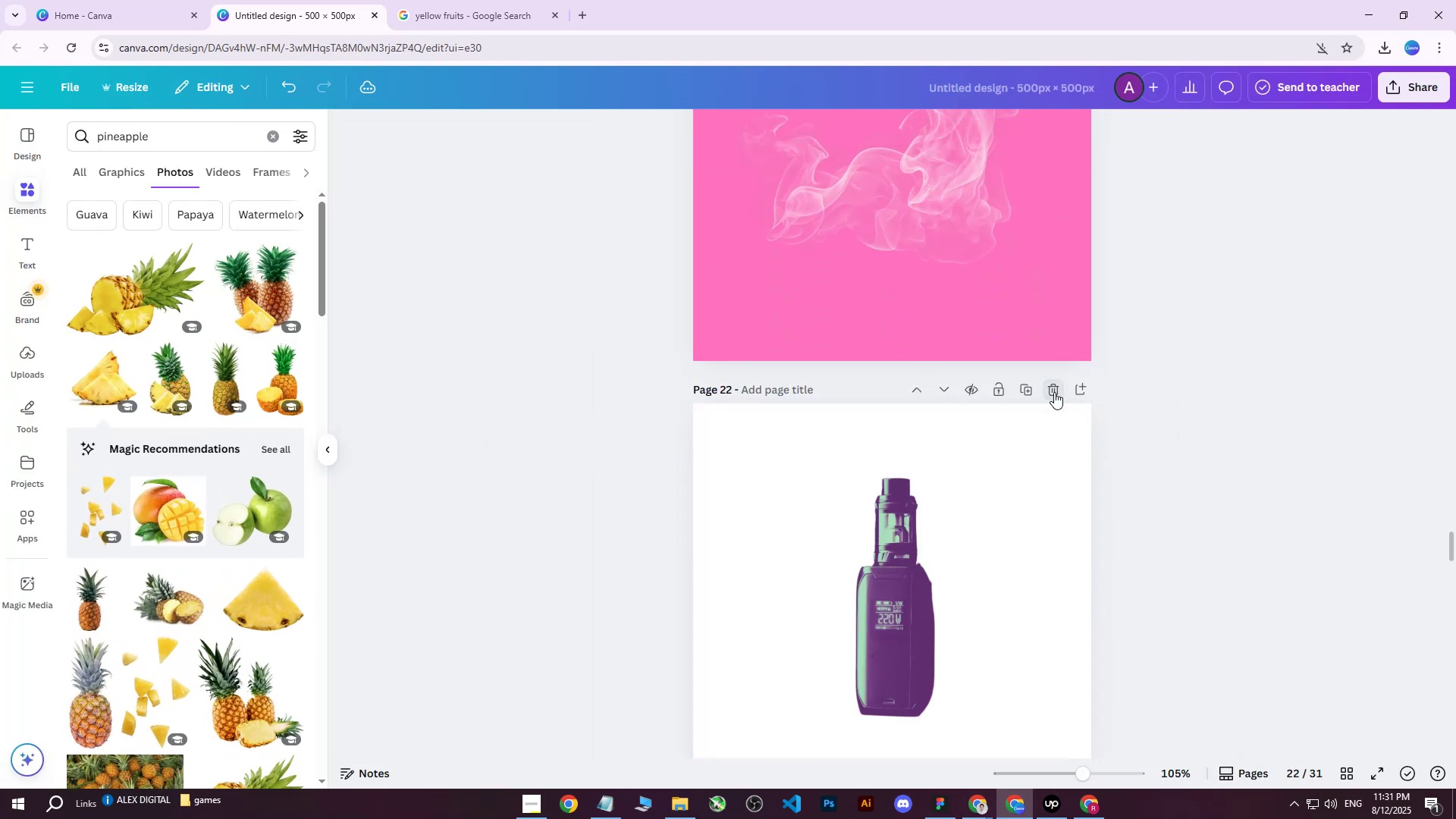 
triple_click([1054, 392])
 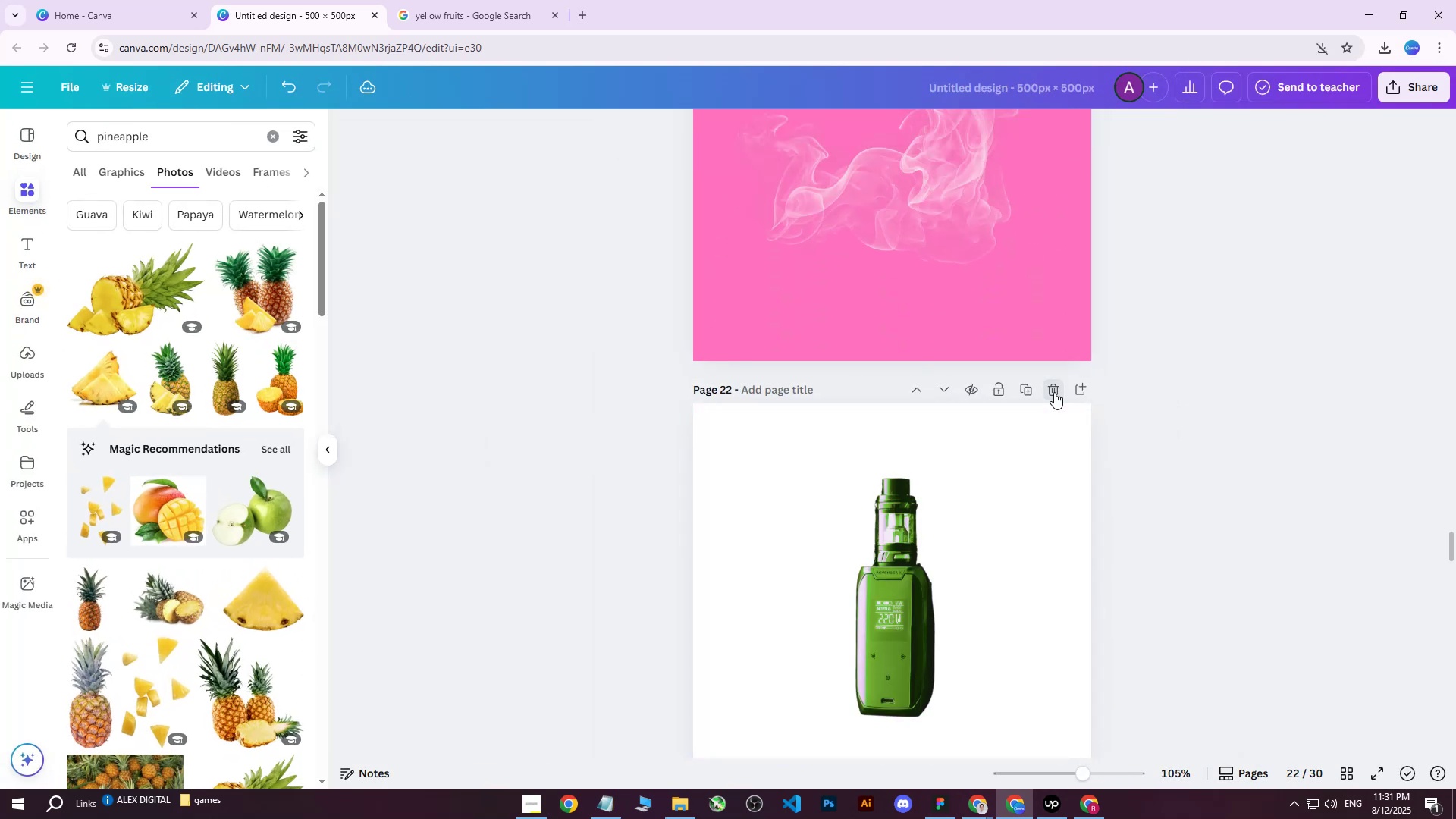 
triple_click([1054, 392])
 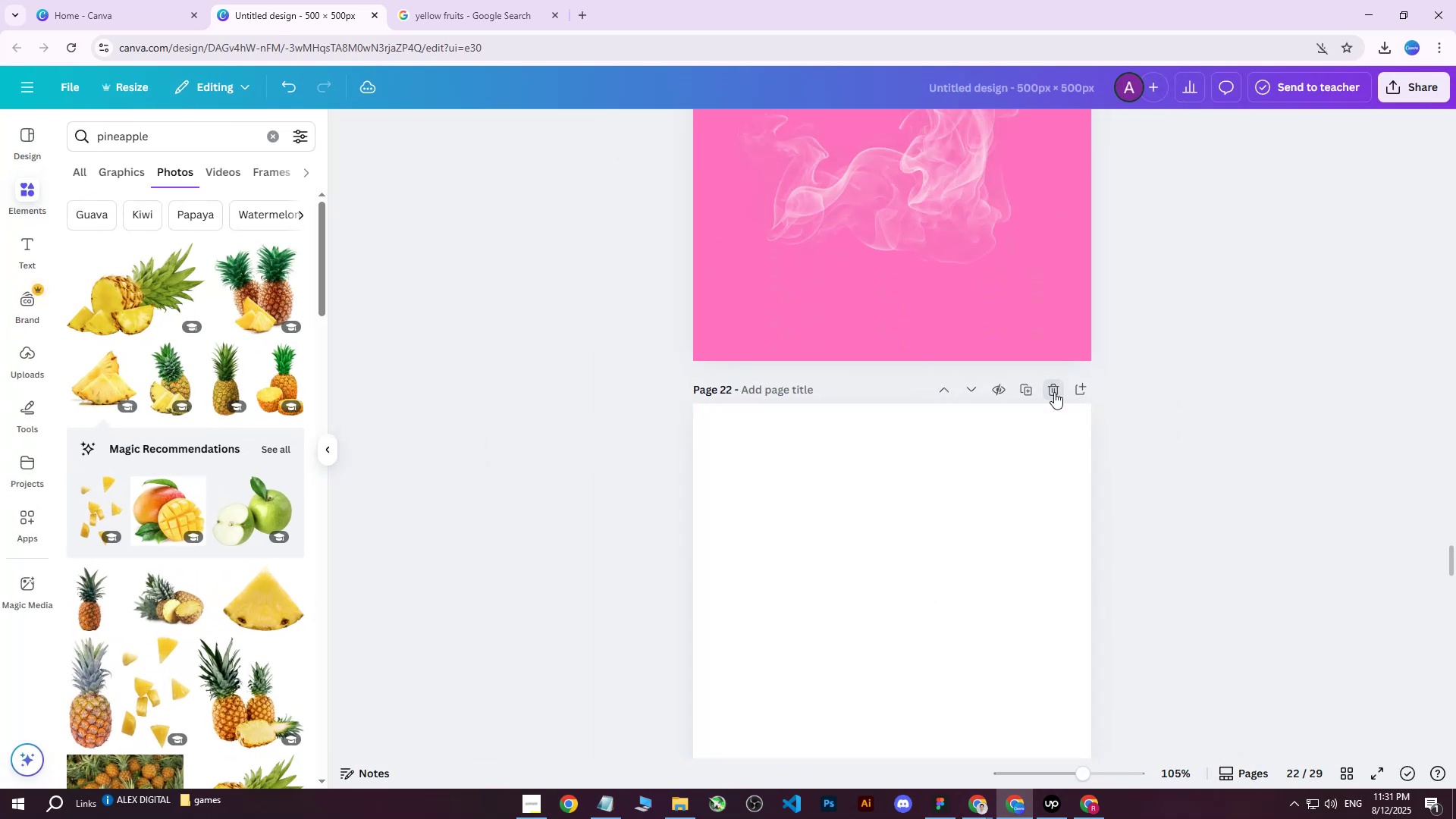 
triple_click([1054, 392])
 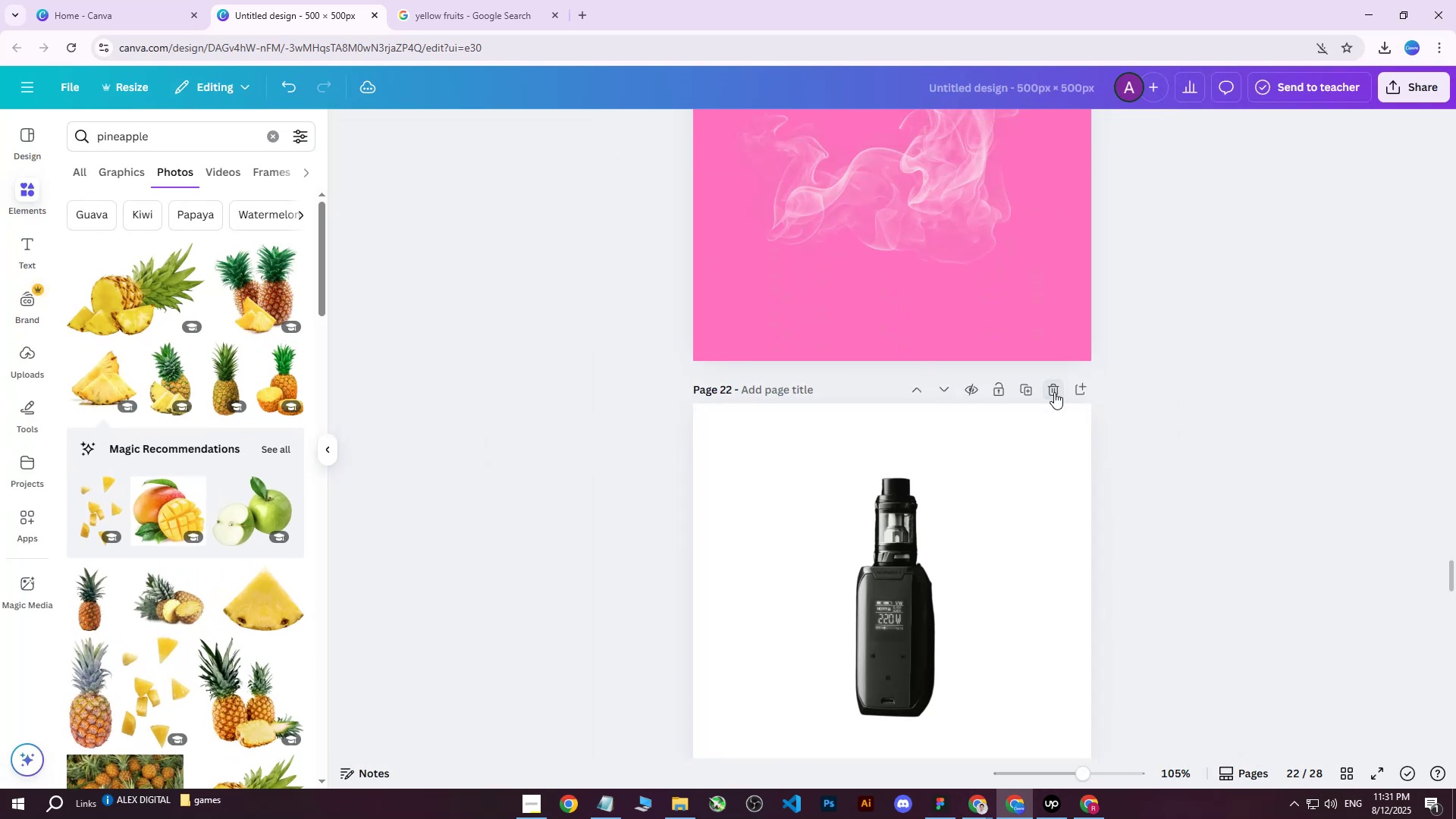 
triple_click([1054, 392])
 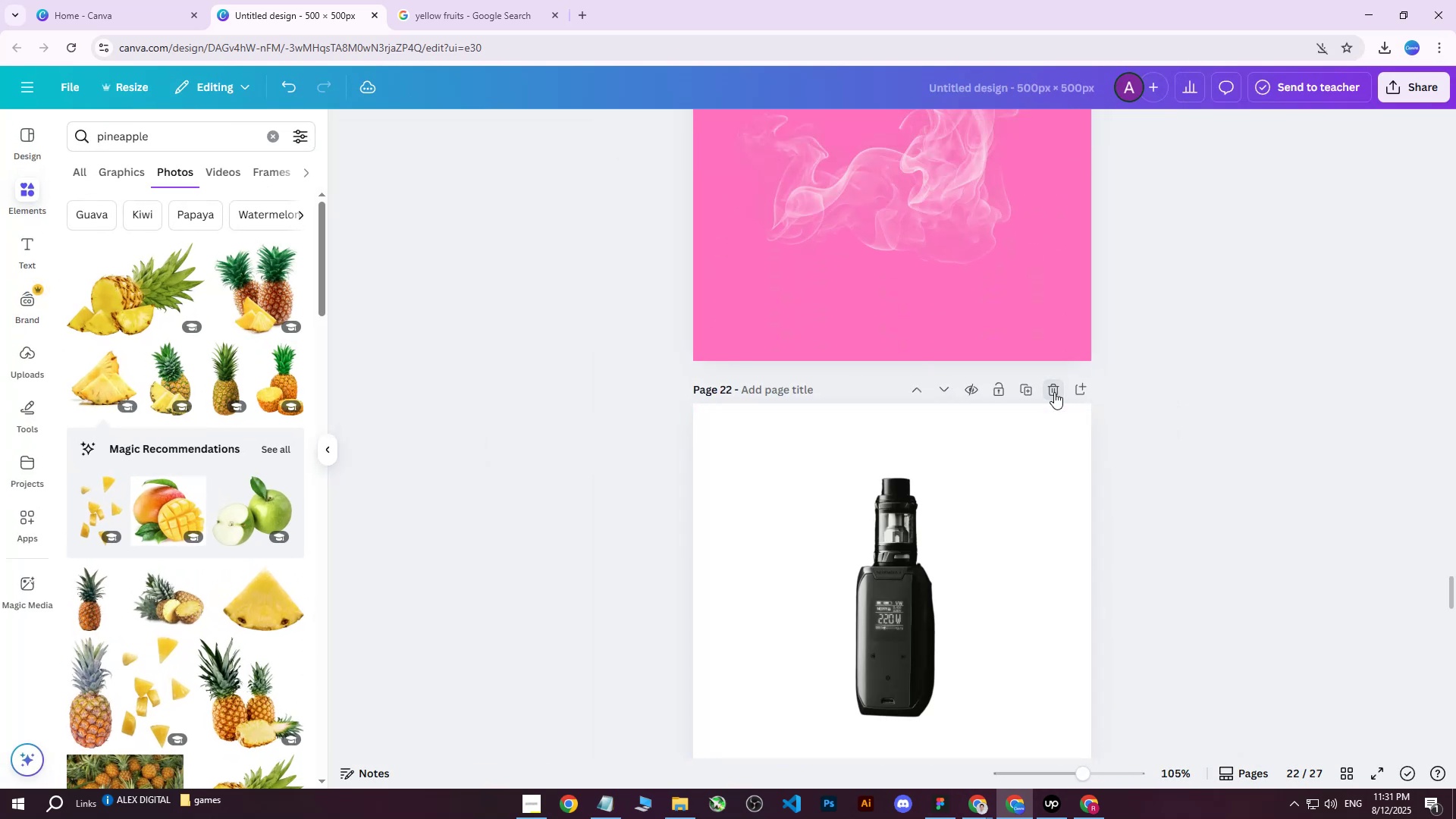 
triple_click([1054, 392])
 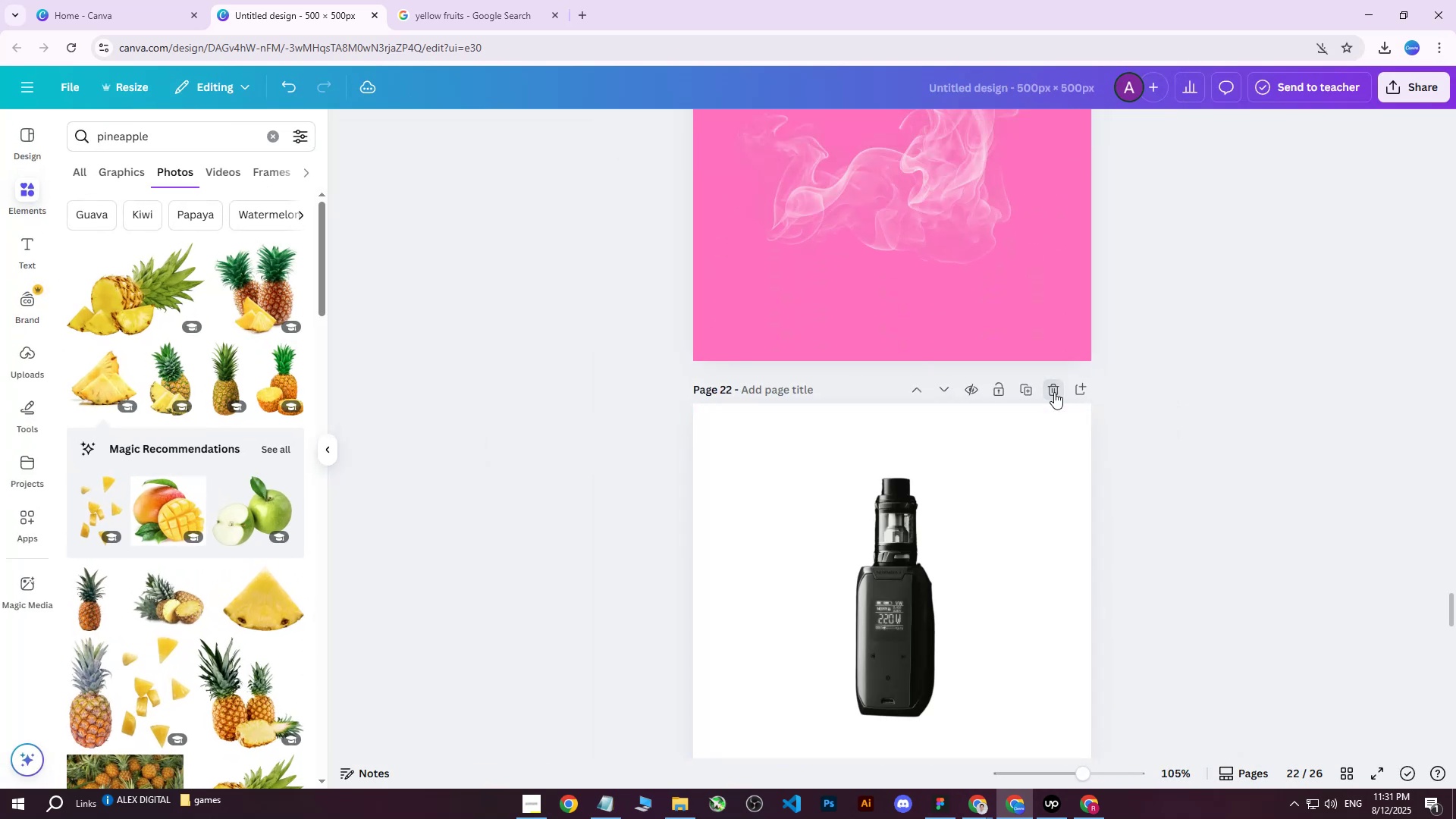 
triple_click([1054, 392])
 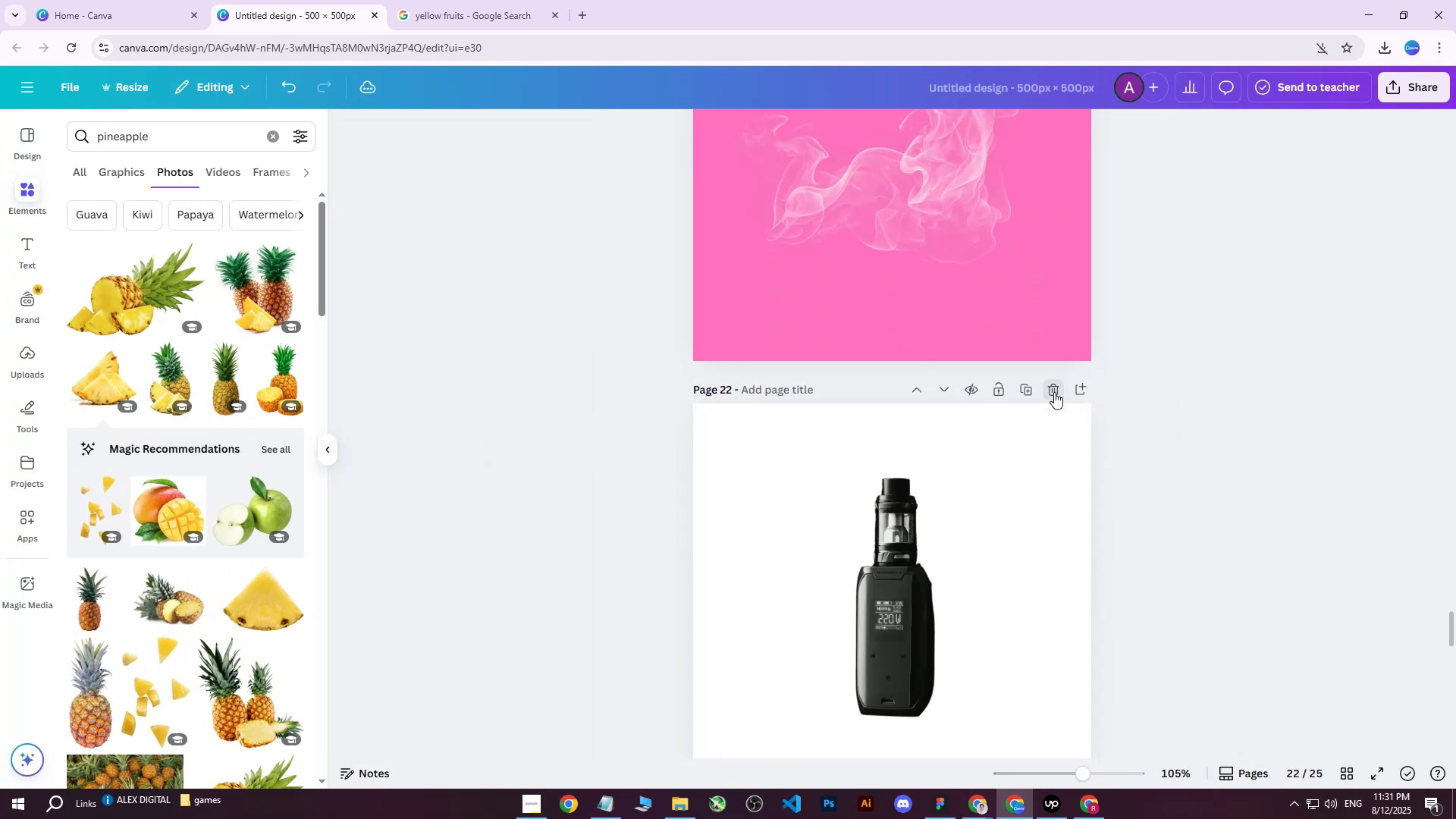 
triple_click([1054, 392])
 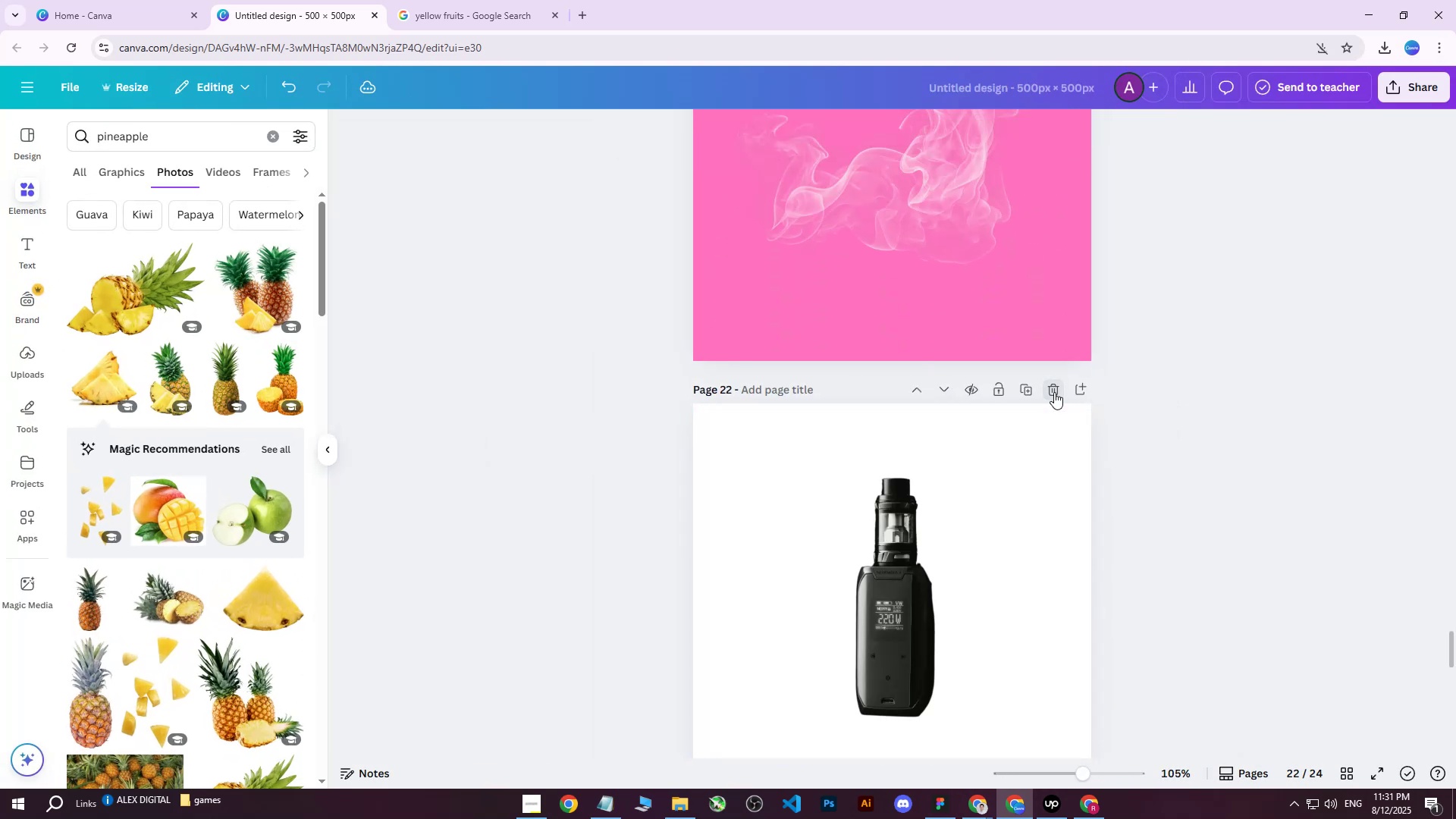 
triple_click([1054, 392])
 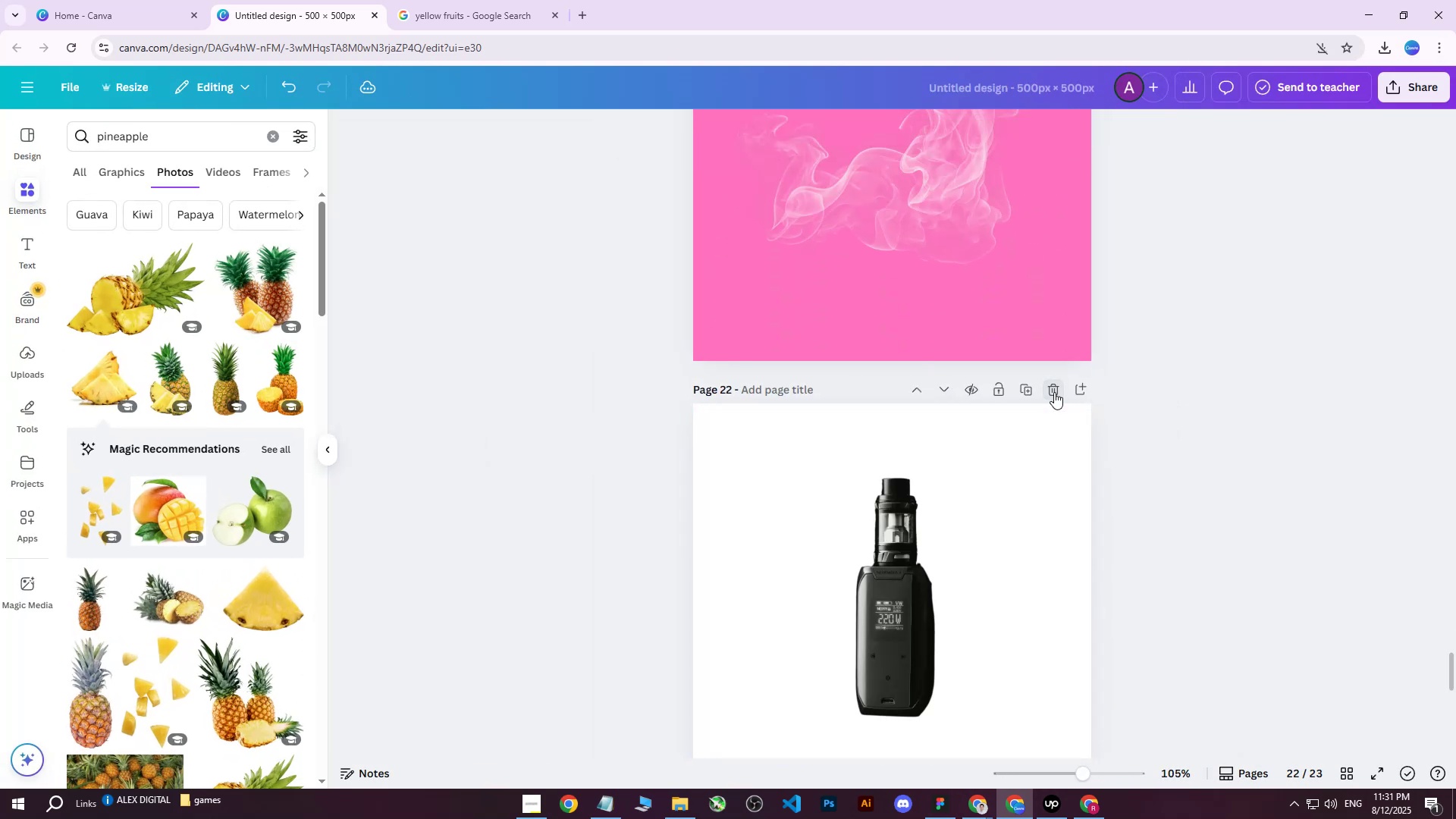 
triple_click([1054, 392])
 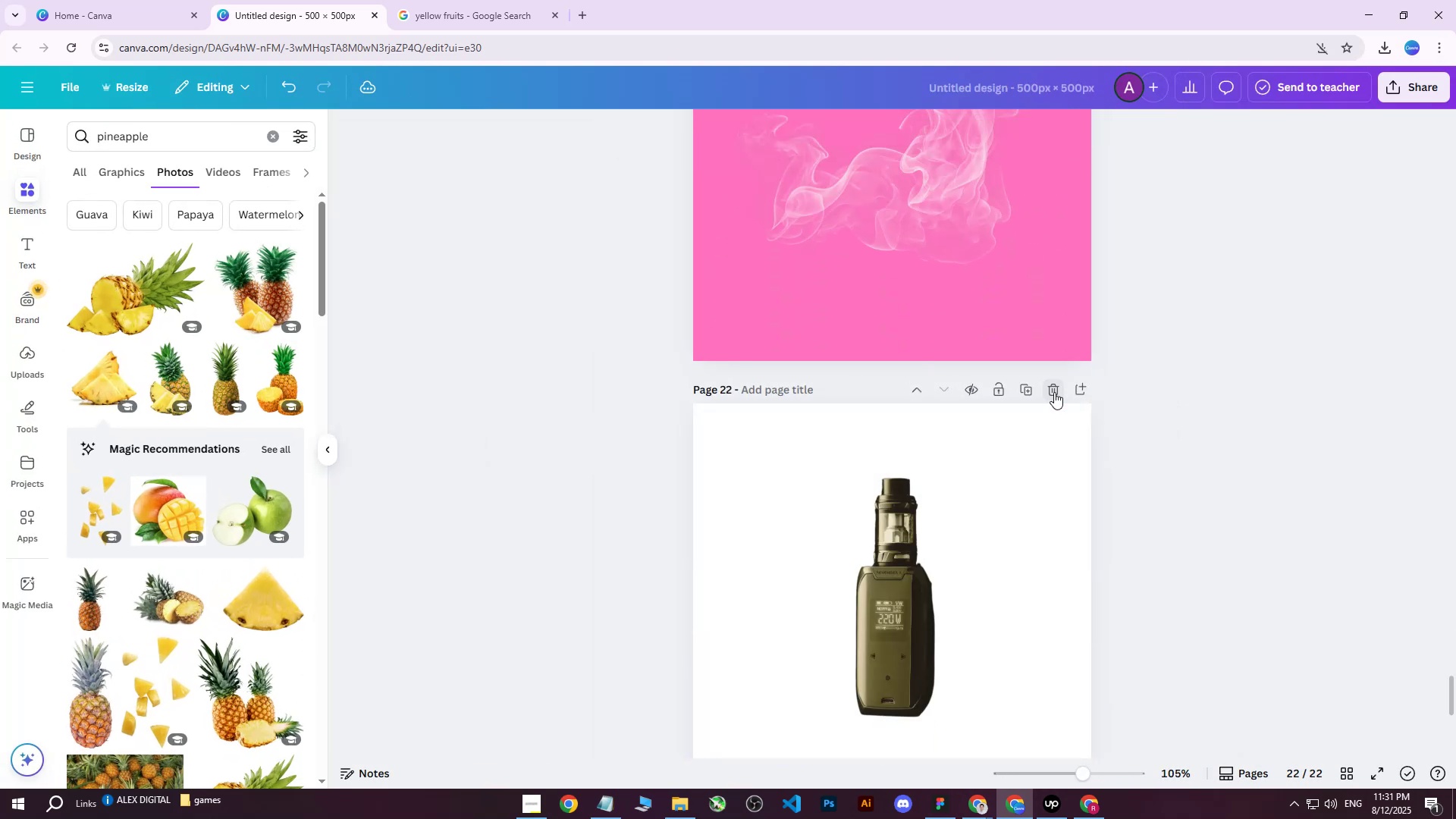 
triple_click([1054, 392])
 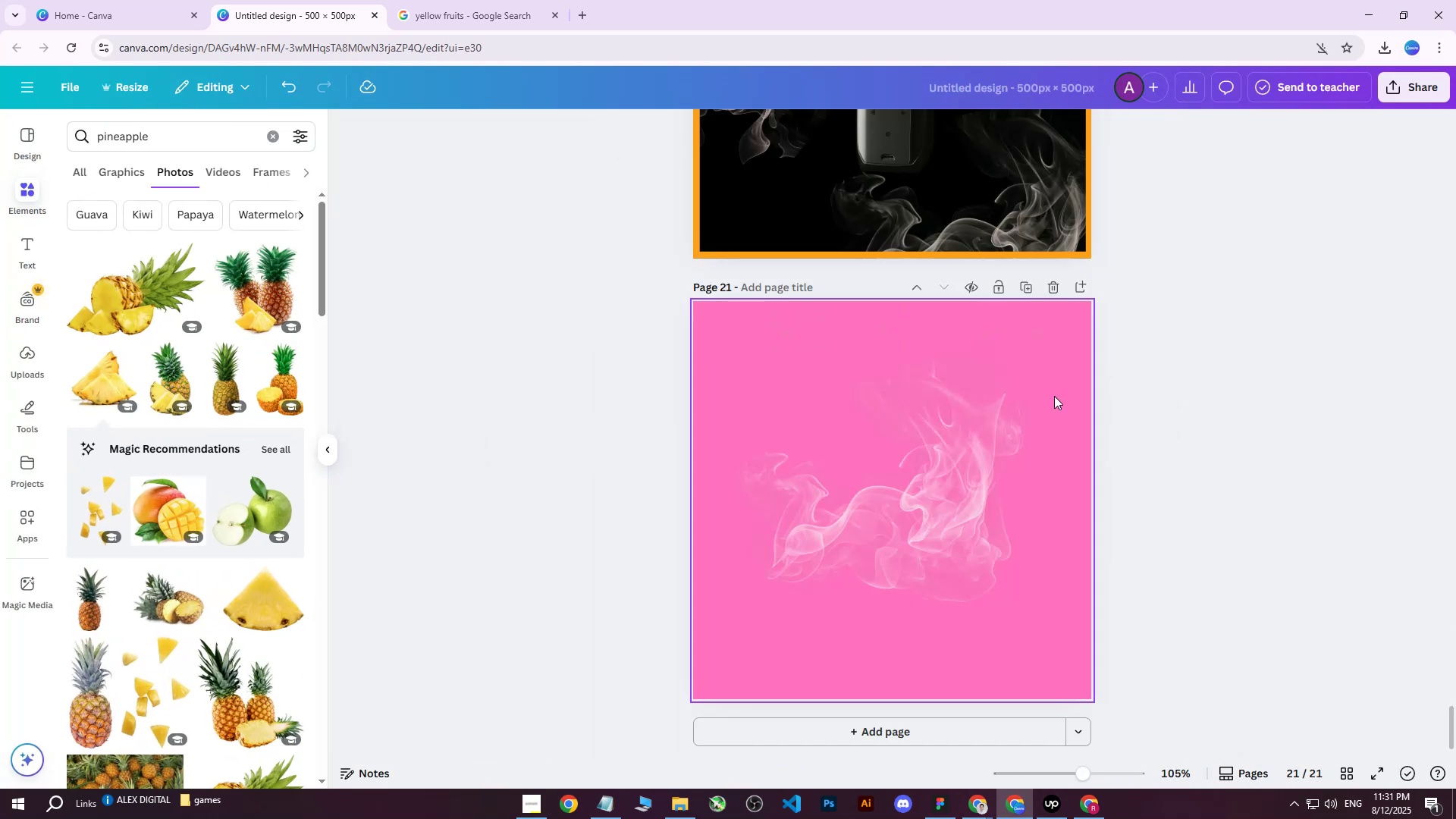 
left_click([1237, 396])
 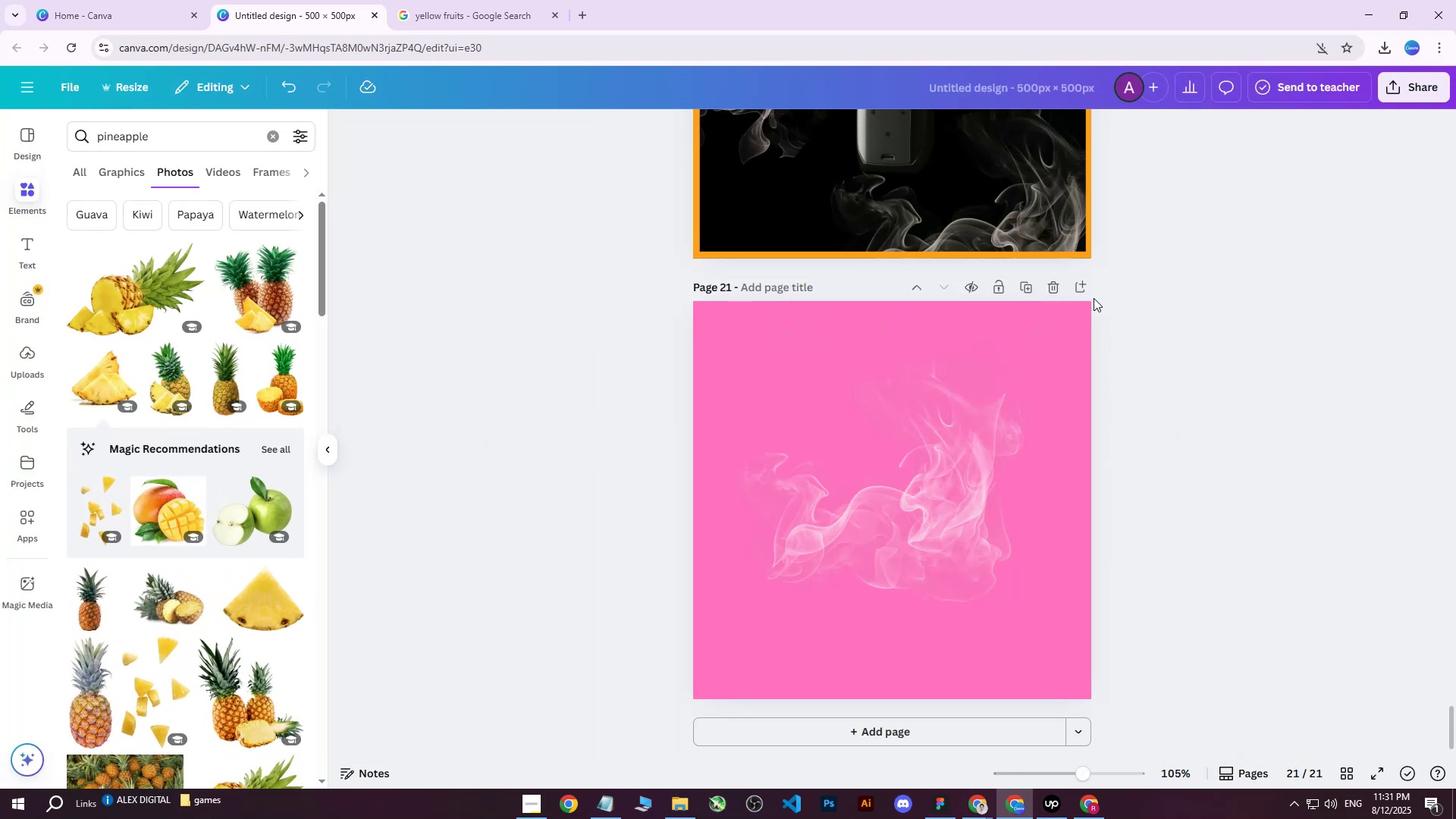 
left_click([1086, 288])
 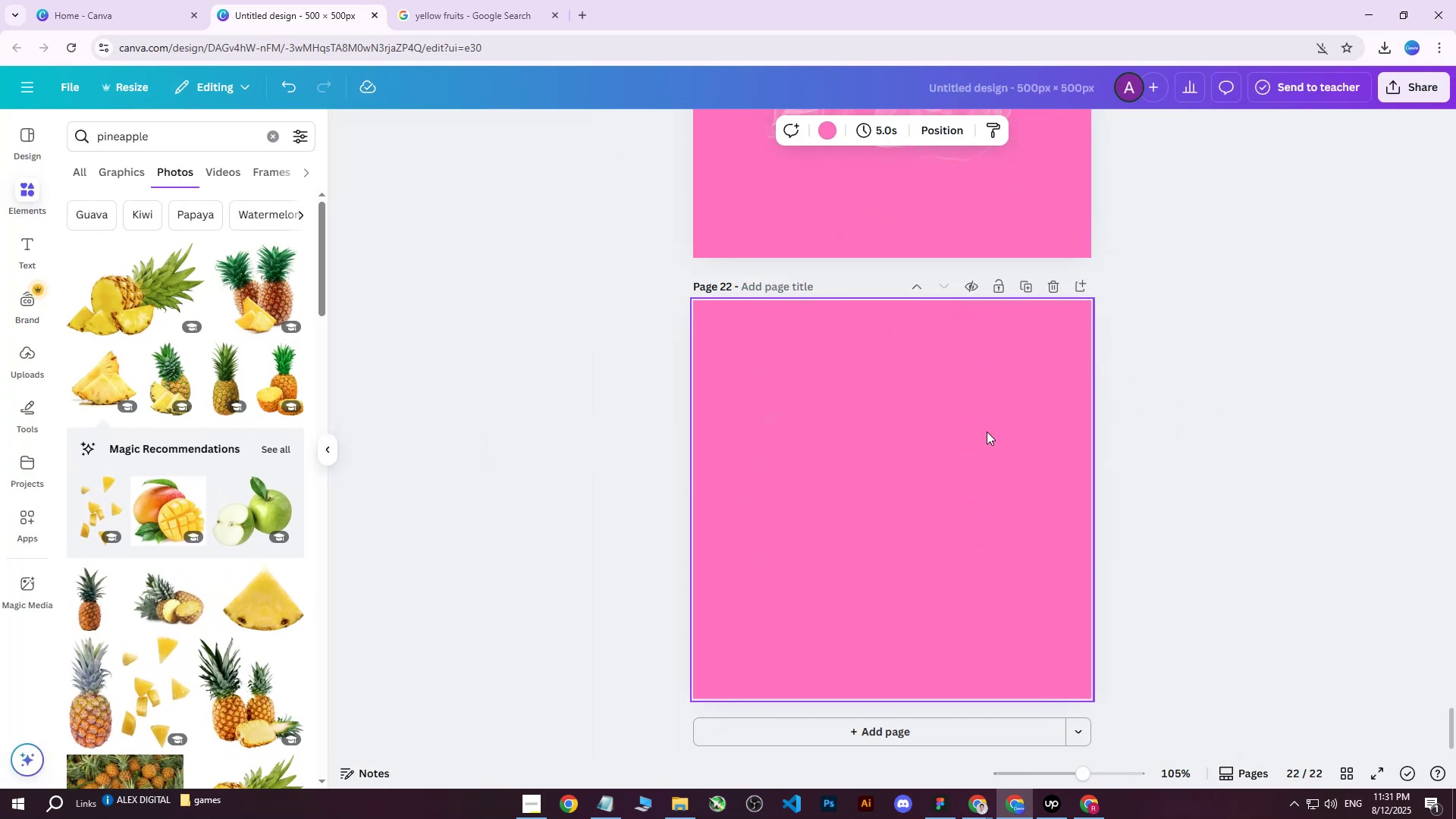 
left_click([894, 455])
 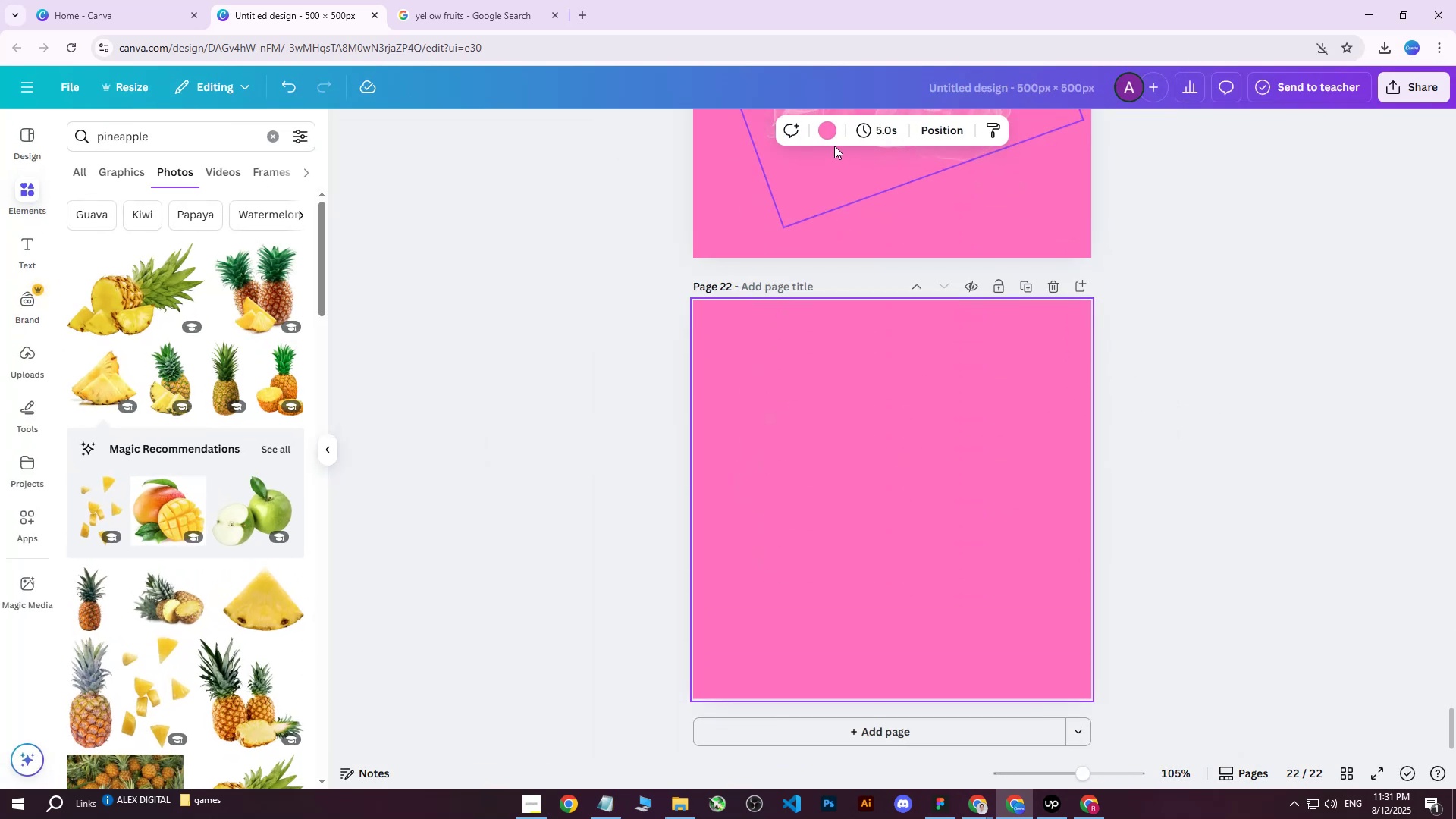 
left_click([832, 127])
 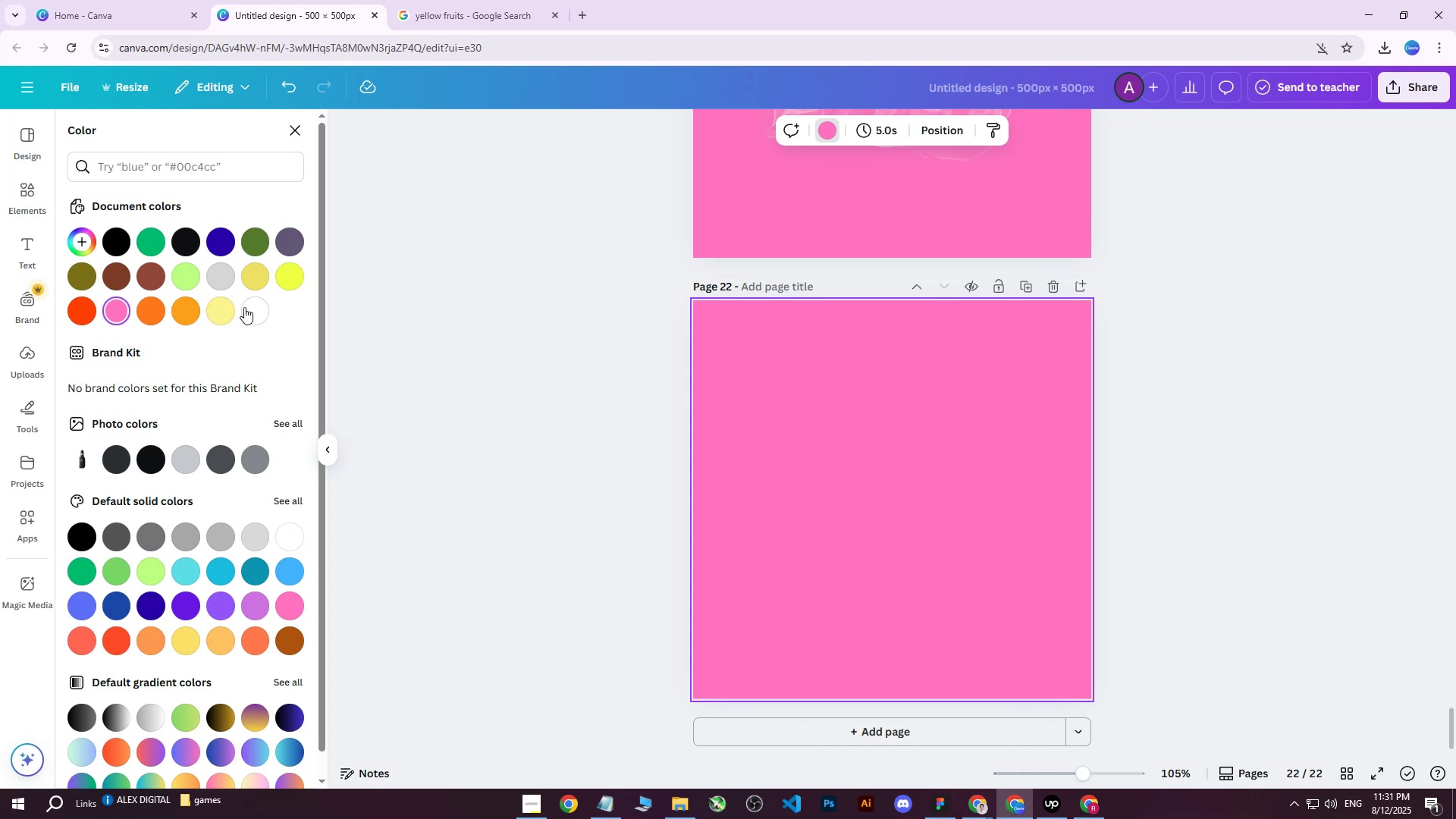 
double_click([548, 363])
 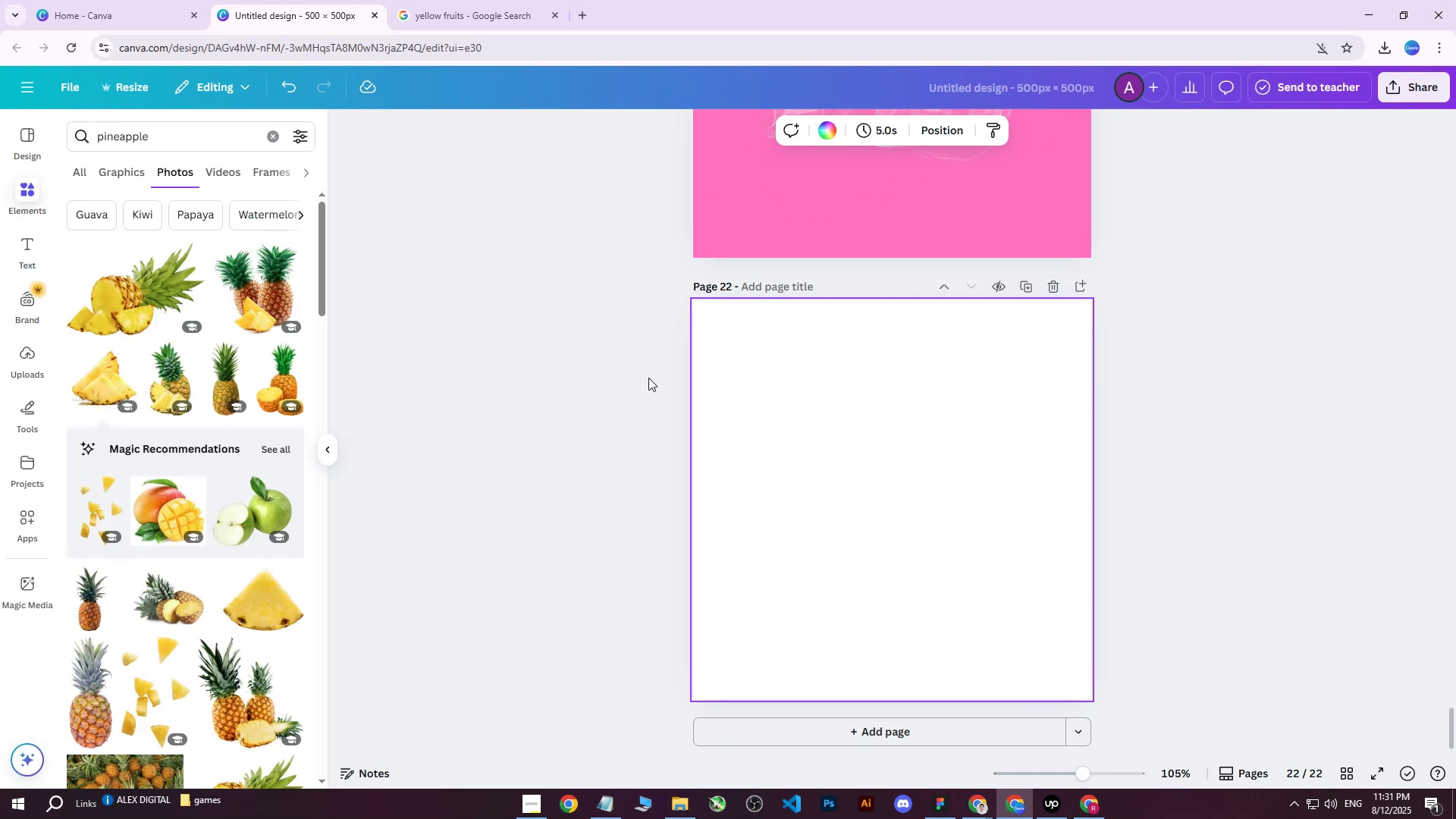 
left_click([648, 378])
 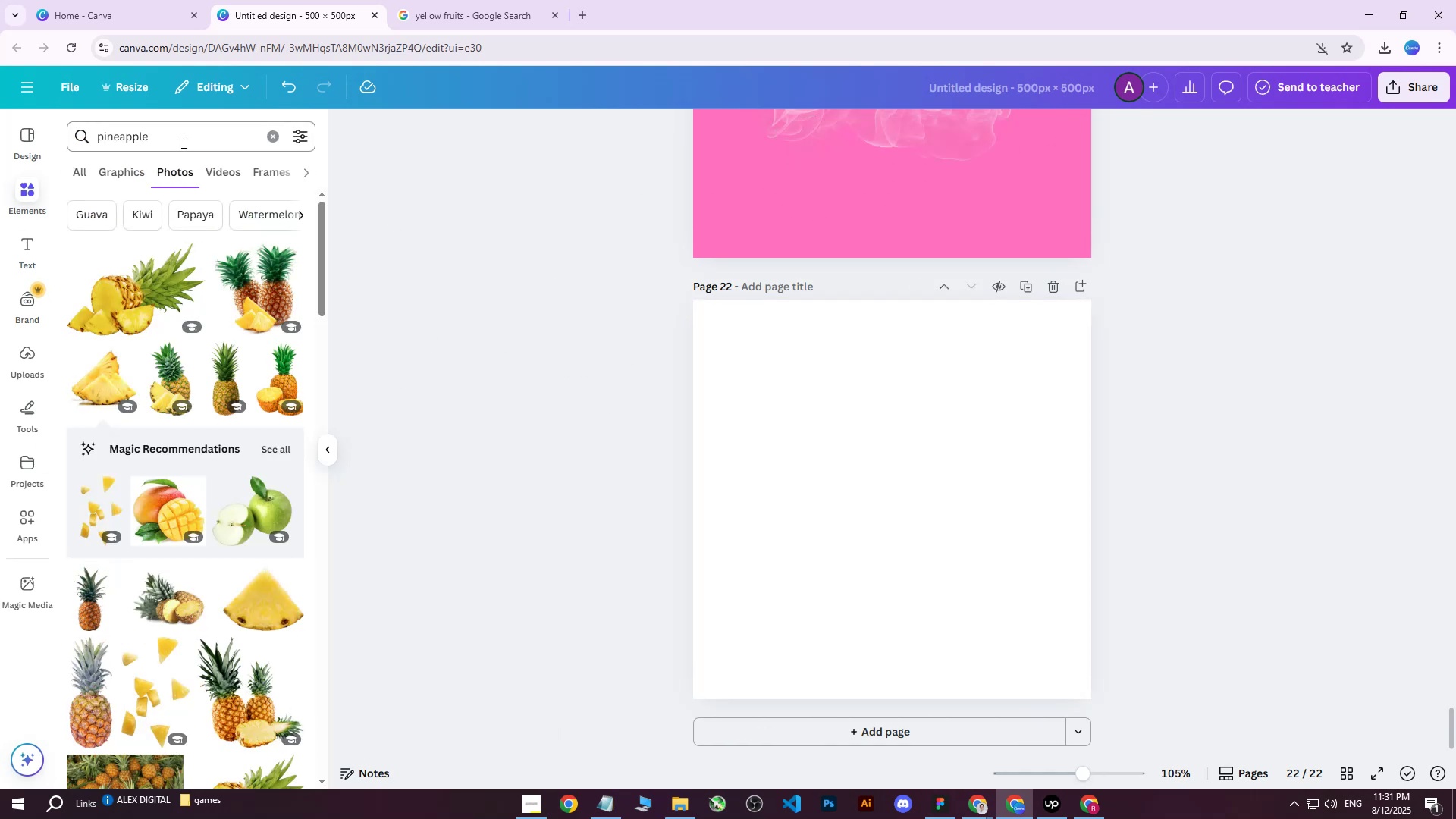 
left_click_drag(start_coordinate=[199, 136], to_coordinate=[67, 133])
 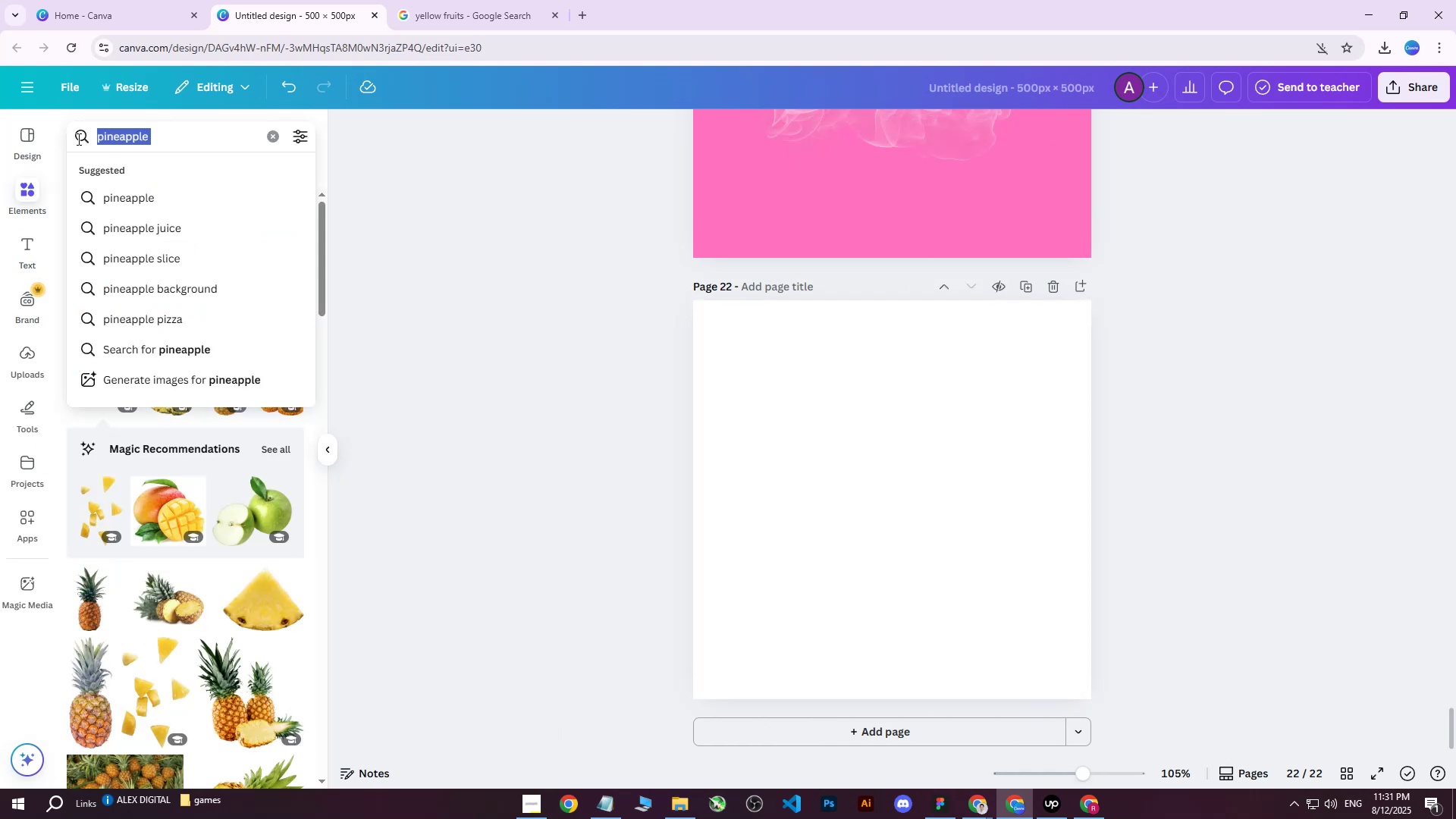 
key(Backspace)
 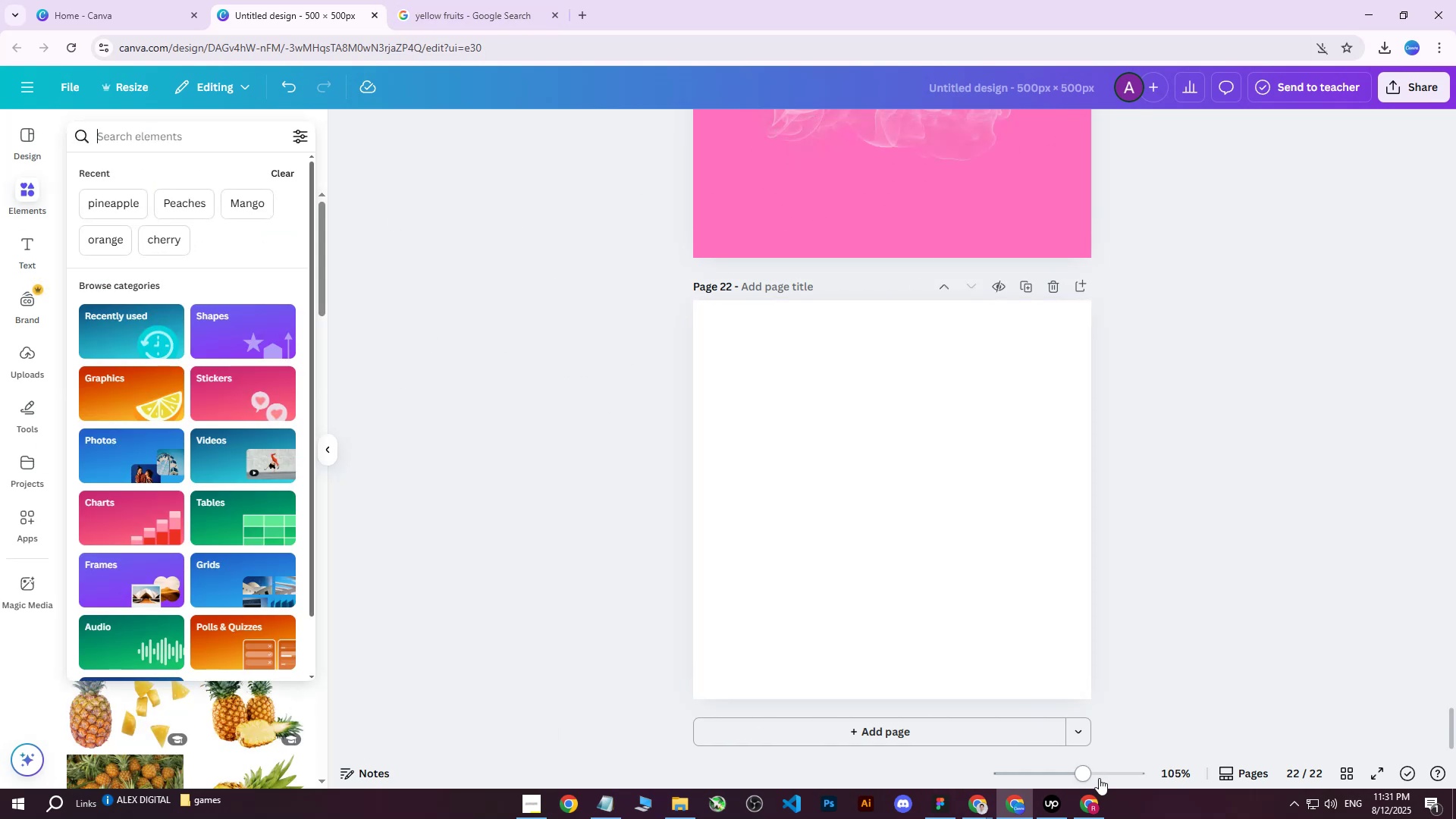 
left_click([1083, 806])
 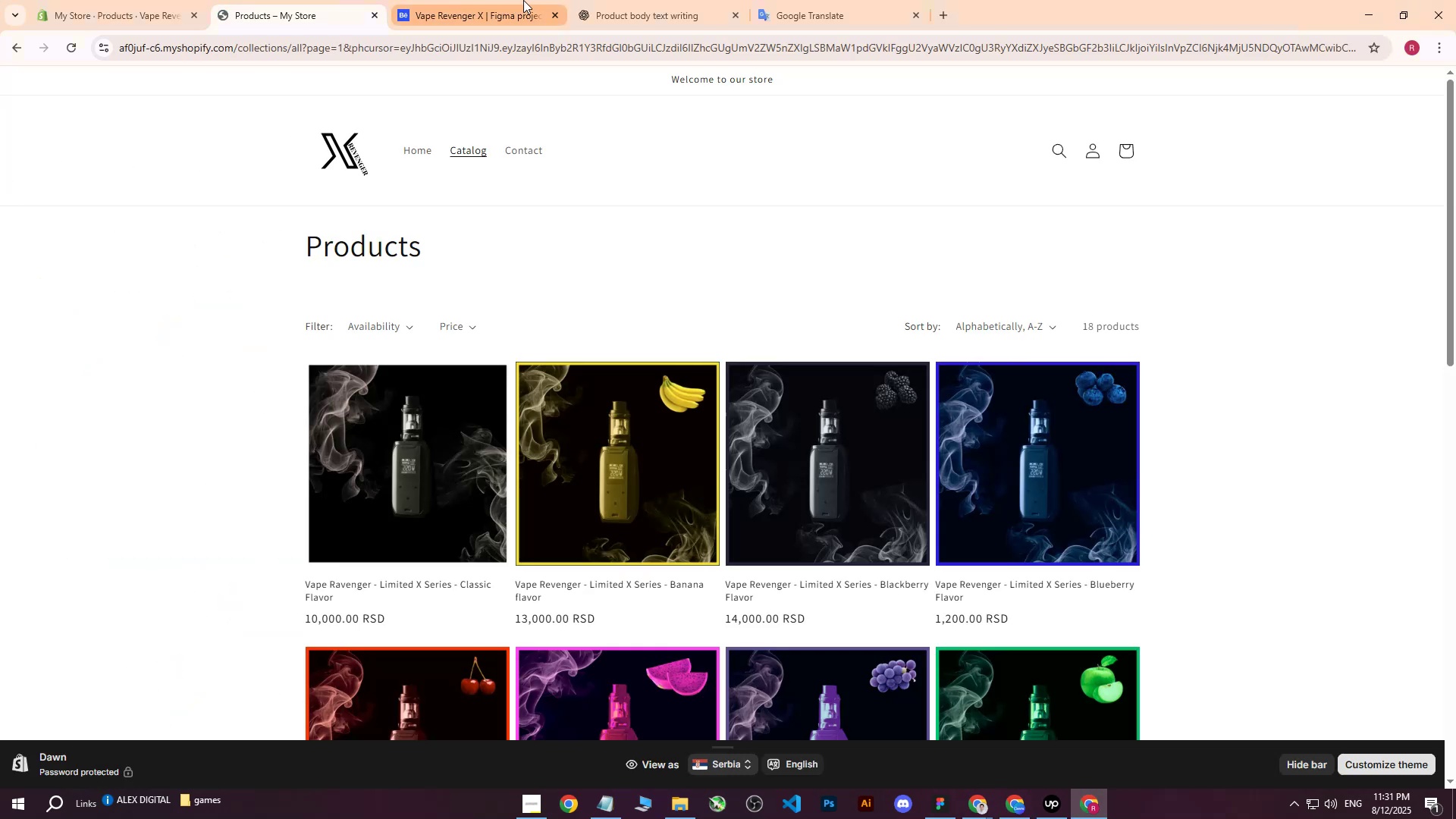 
left_click([707, 0])
 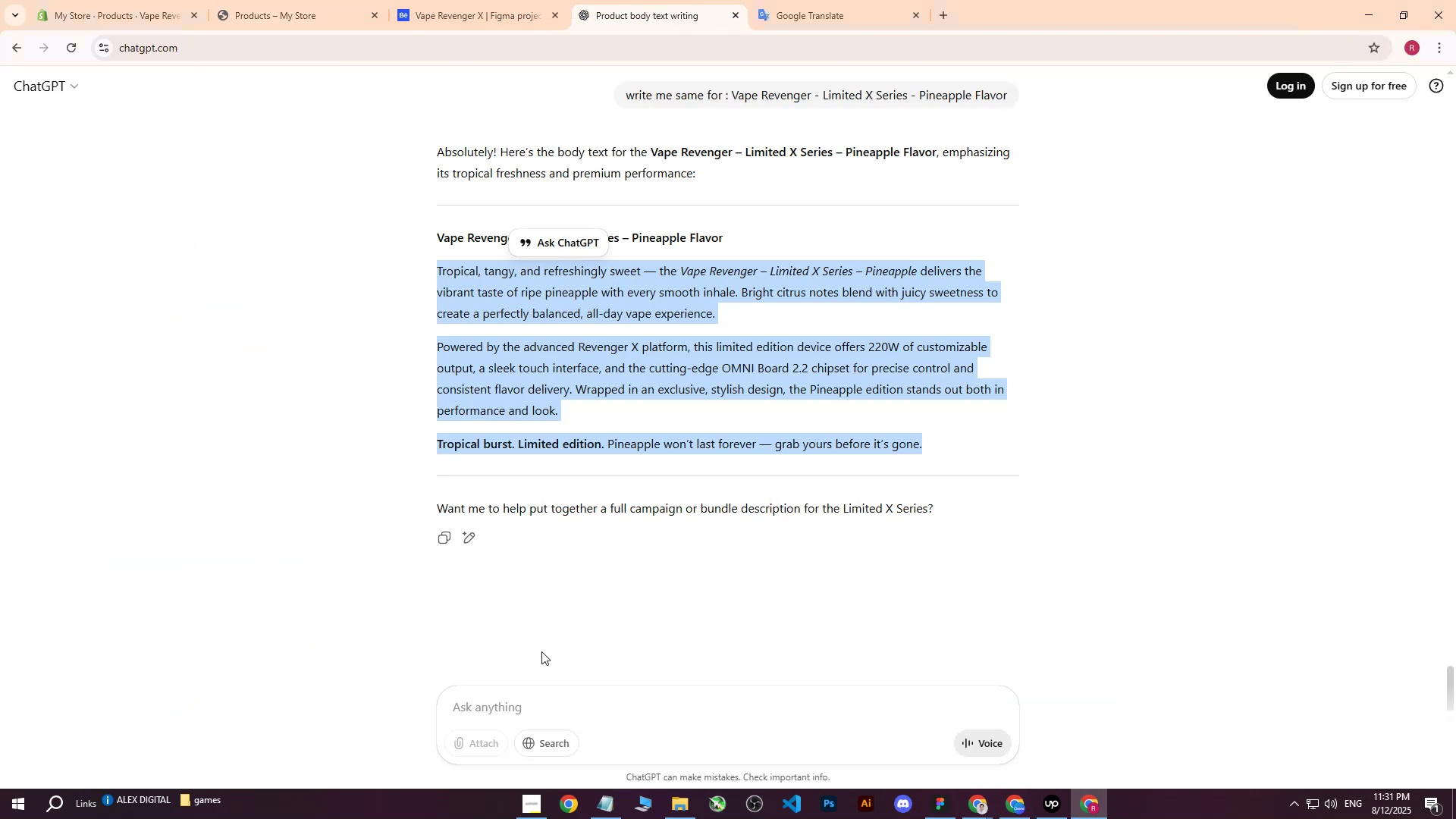 
left_click([532, 708])
 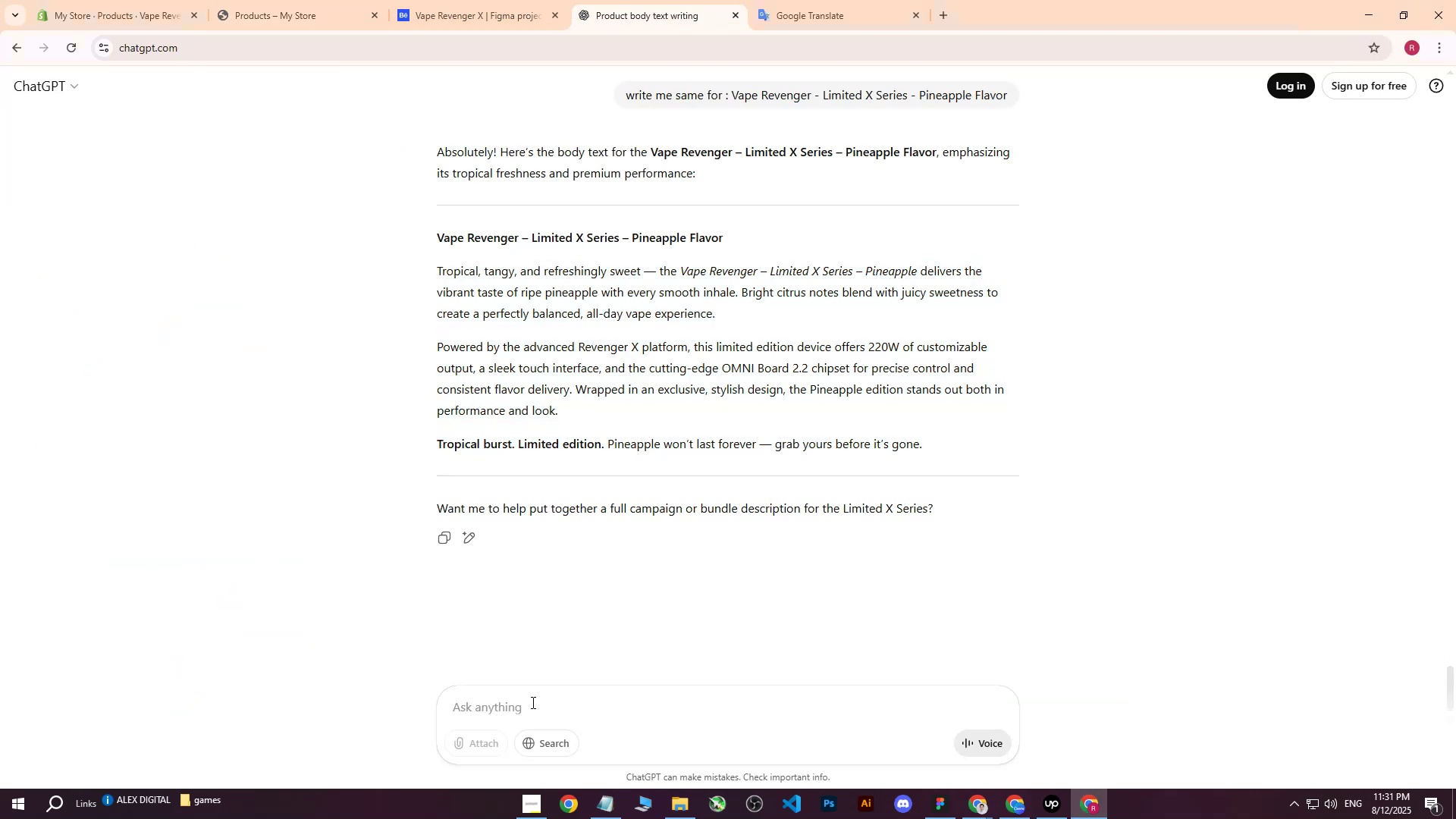 
type(what included in stuff for wa)
key(Backspace)
key(Backspace)
type(vaping?)
 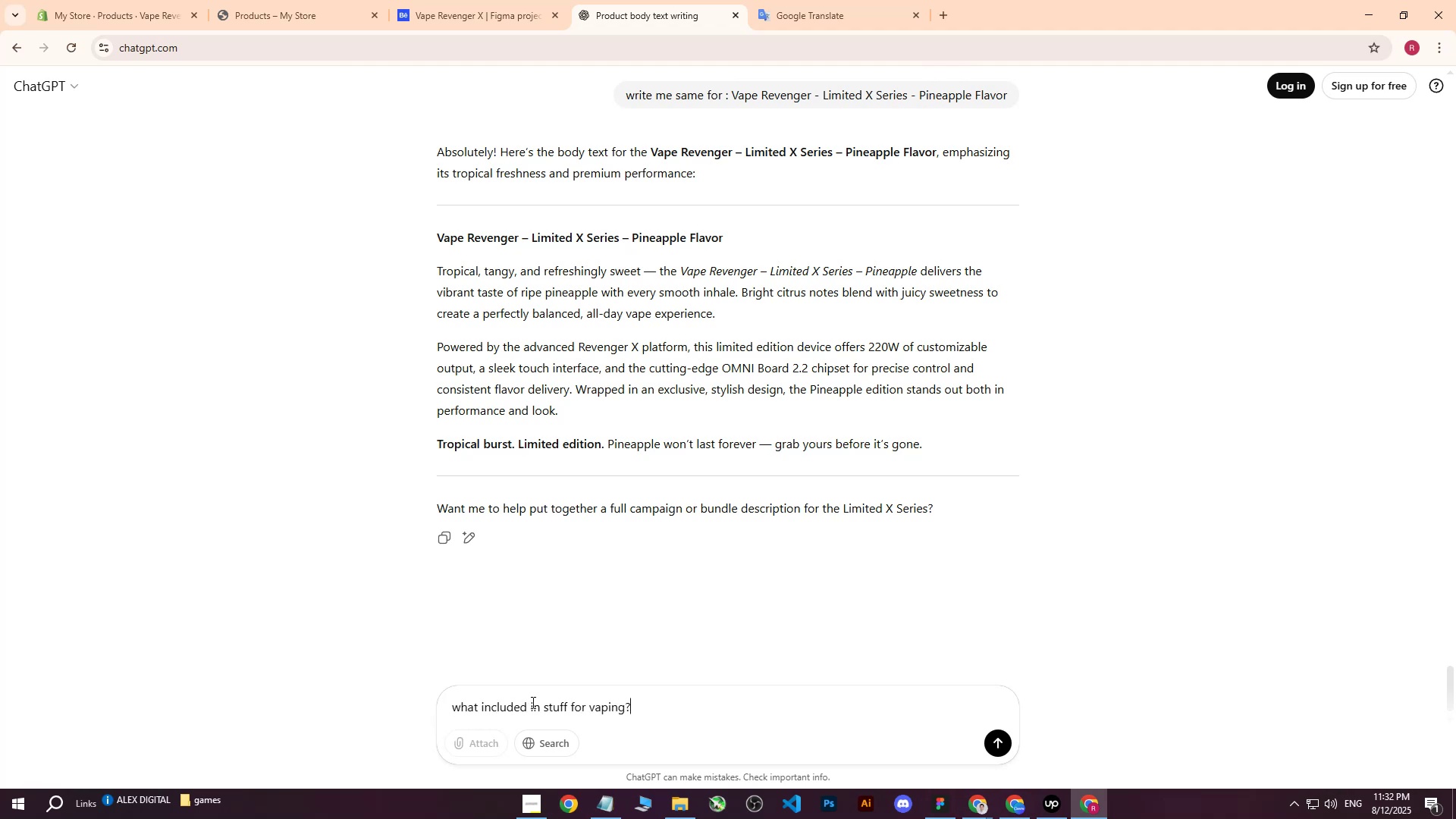 
key(Enter)
 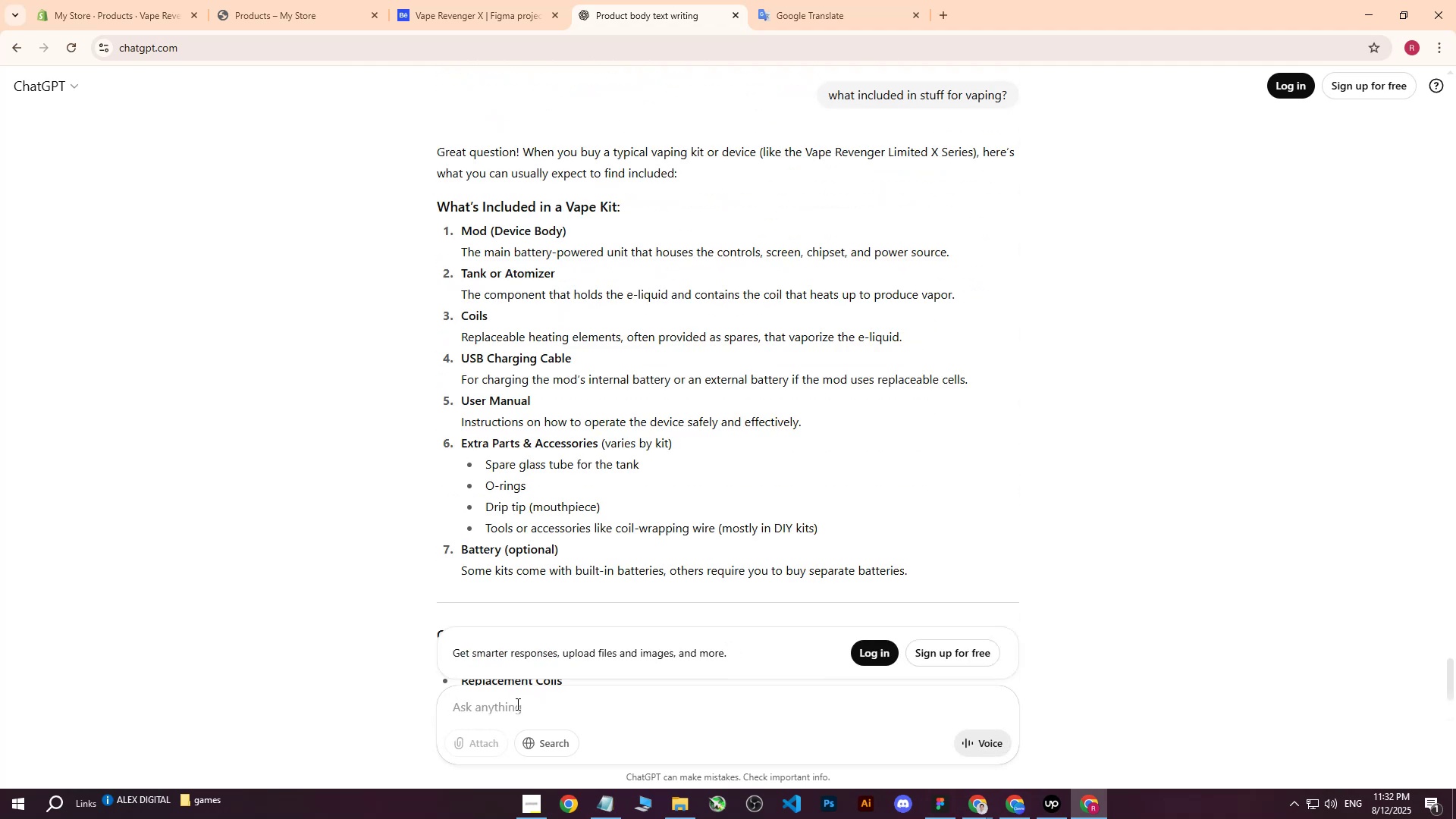 
wait(13.33)
 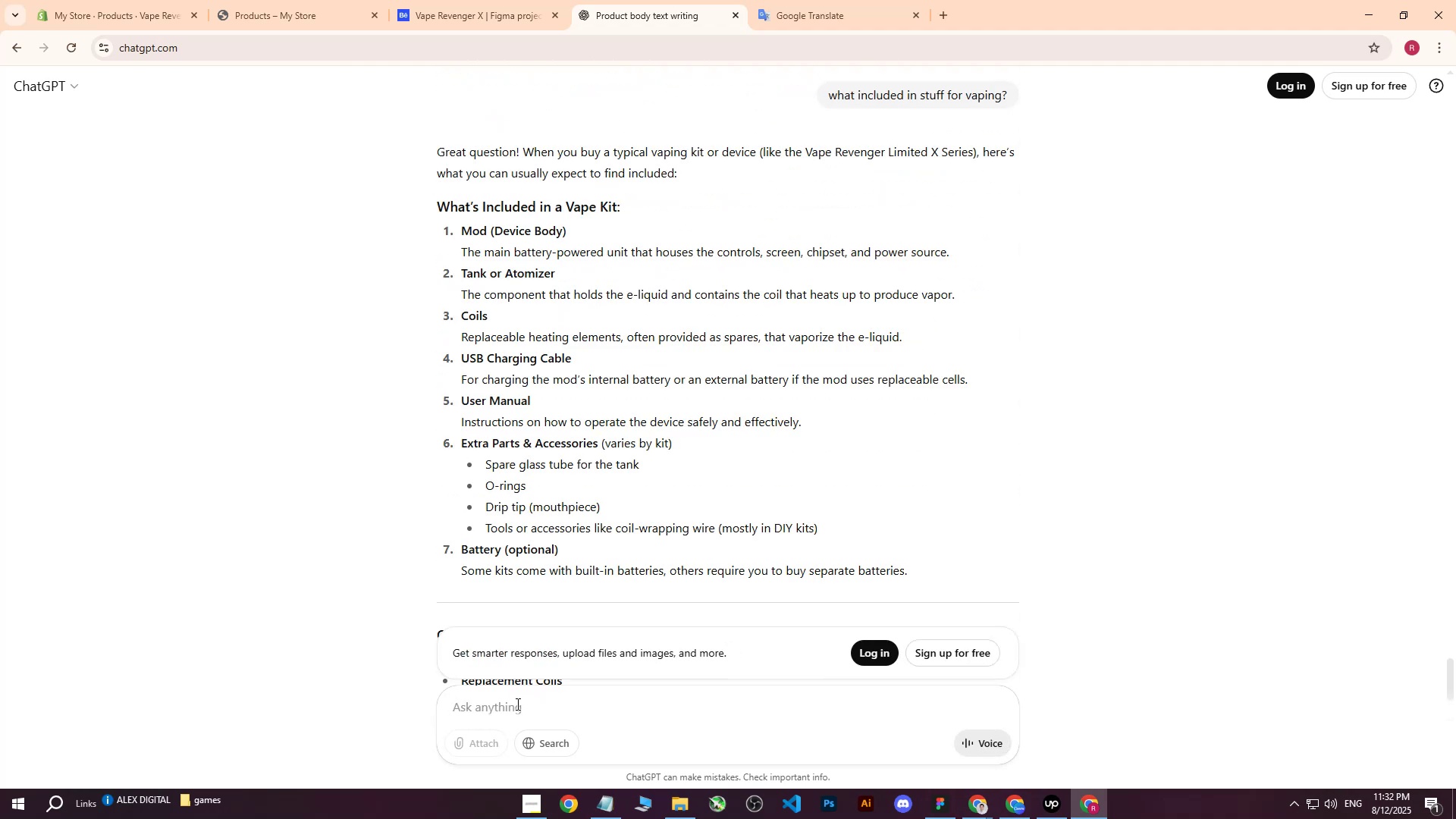 
left_click([519, 716])
 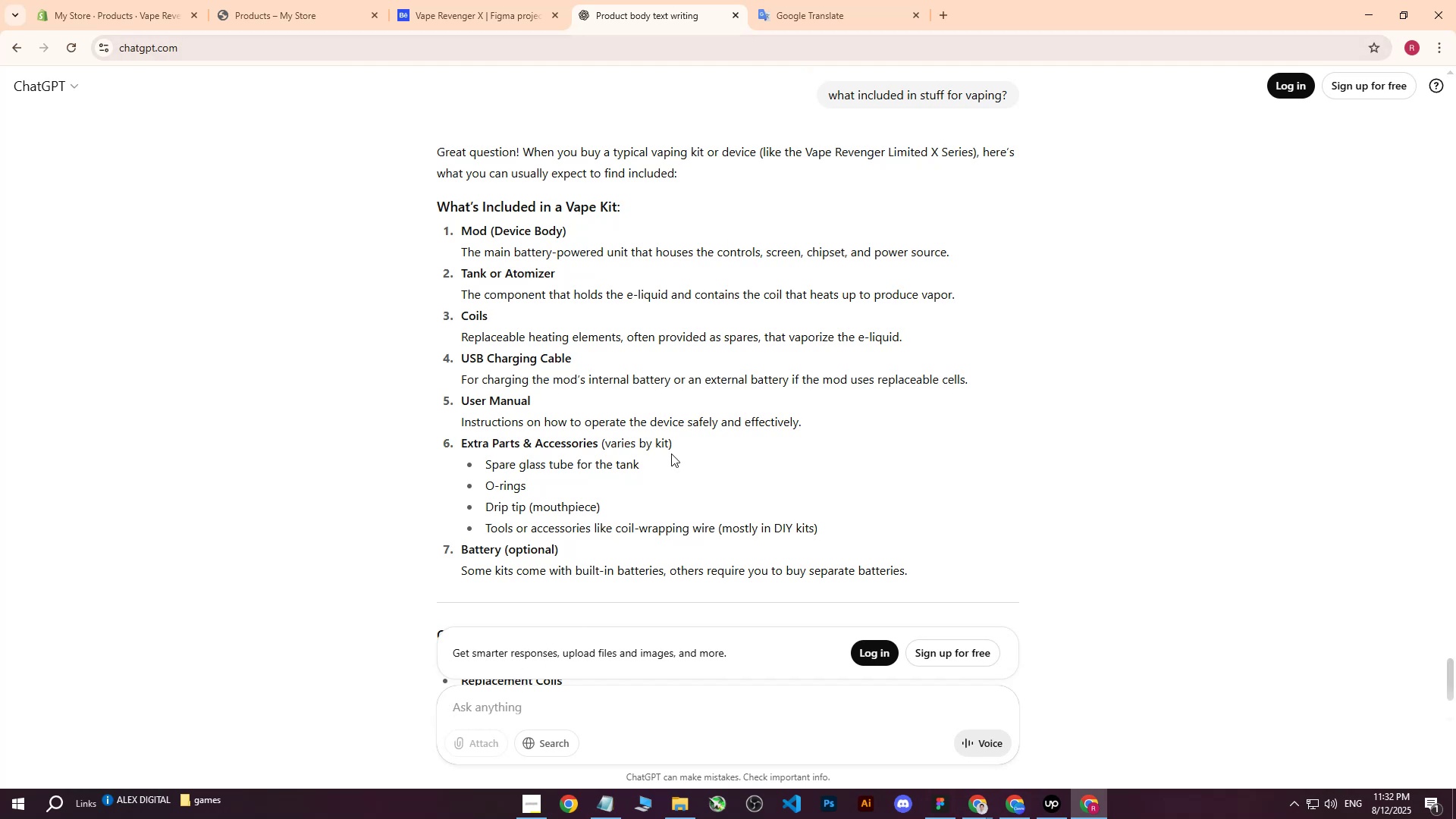 
scroll: coordinate [686, 435], scroll_direction: down, amount: 5.0
 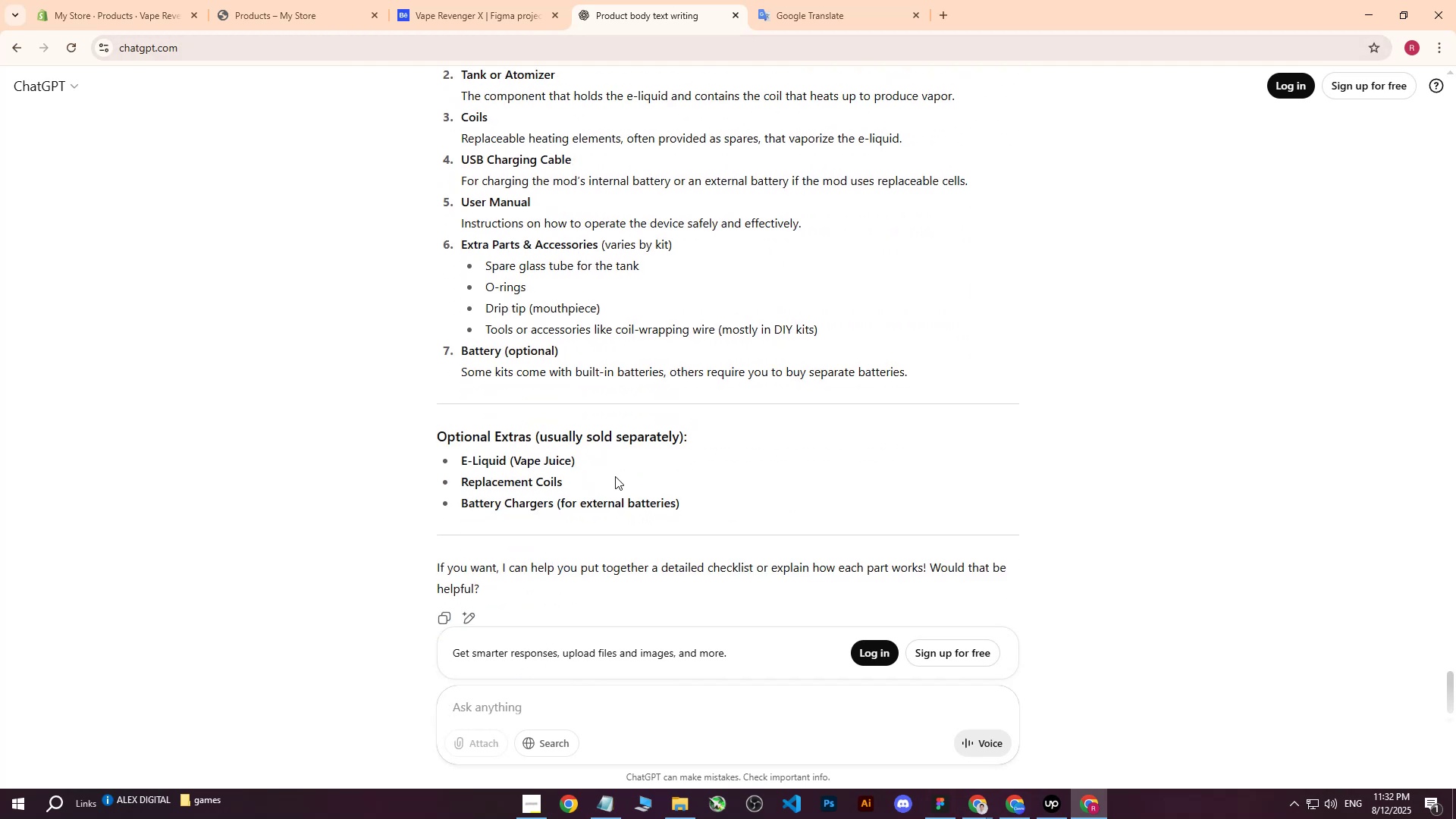 
wait(11.21)
 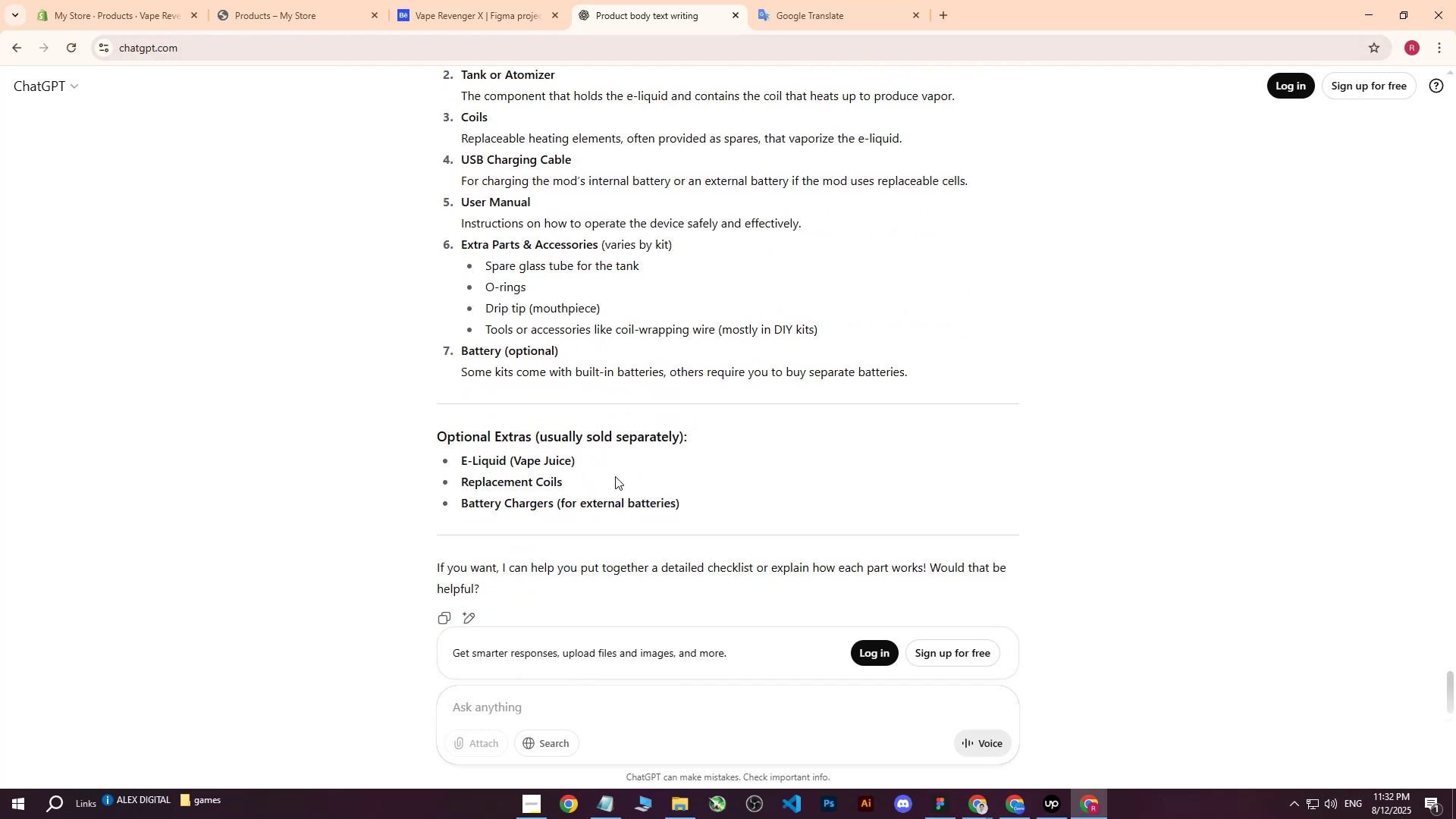 
left_click([1028, 804])
 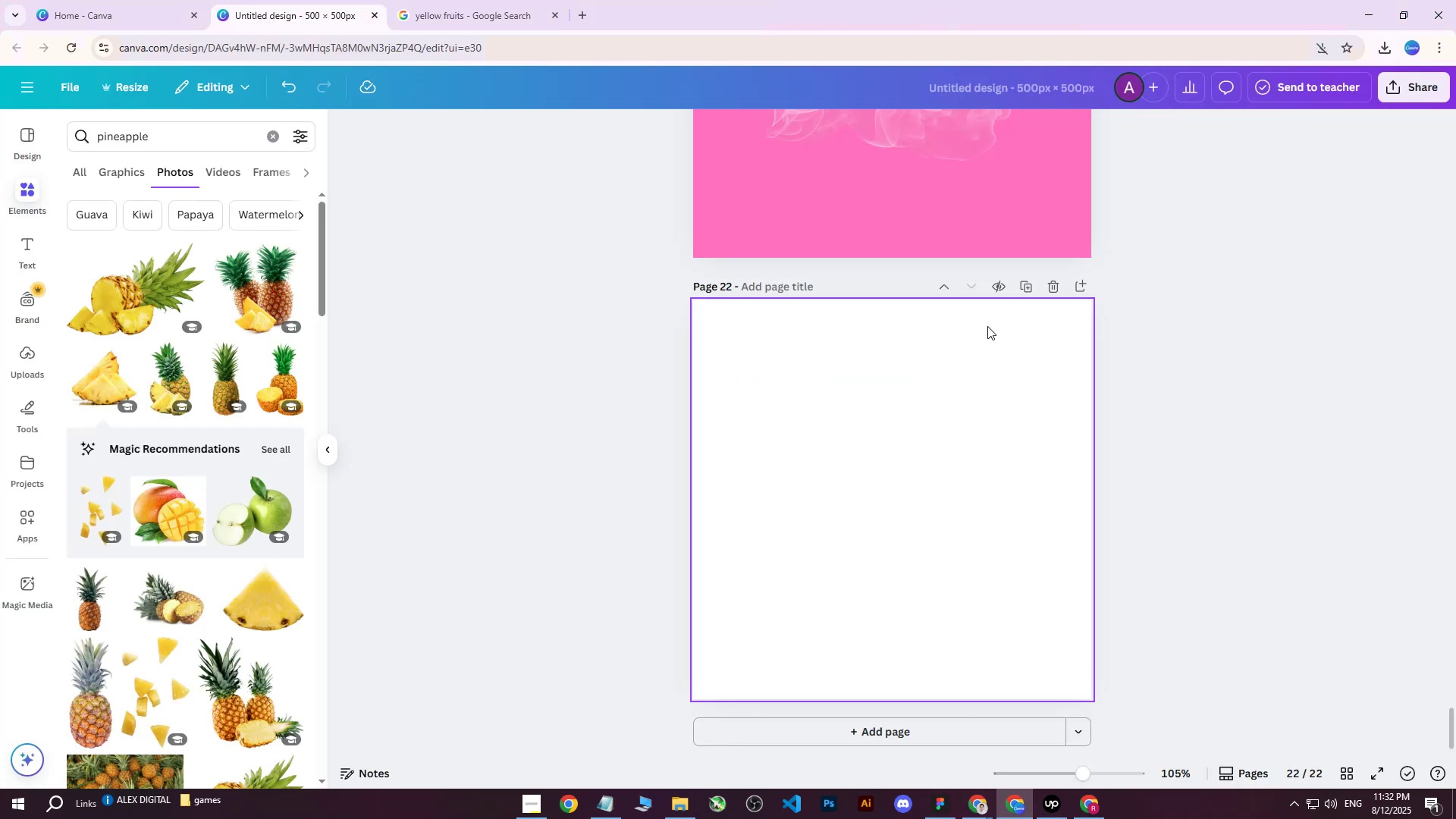 
scroll: coordinate [1050, 376], scroll_direction: up, amount: 13.0
 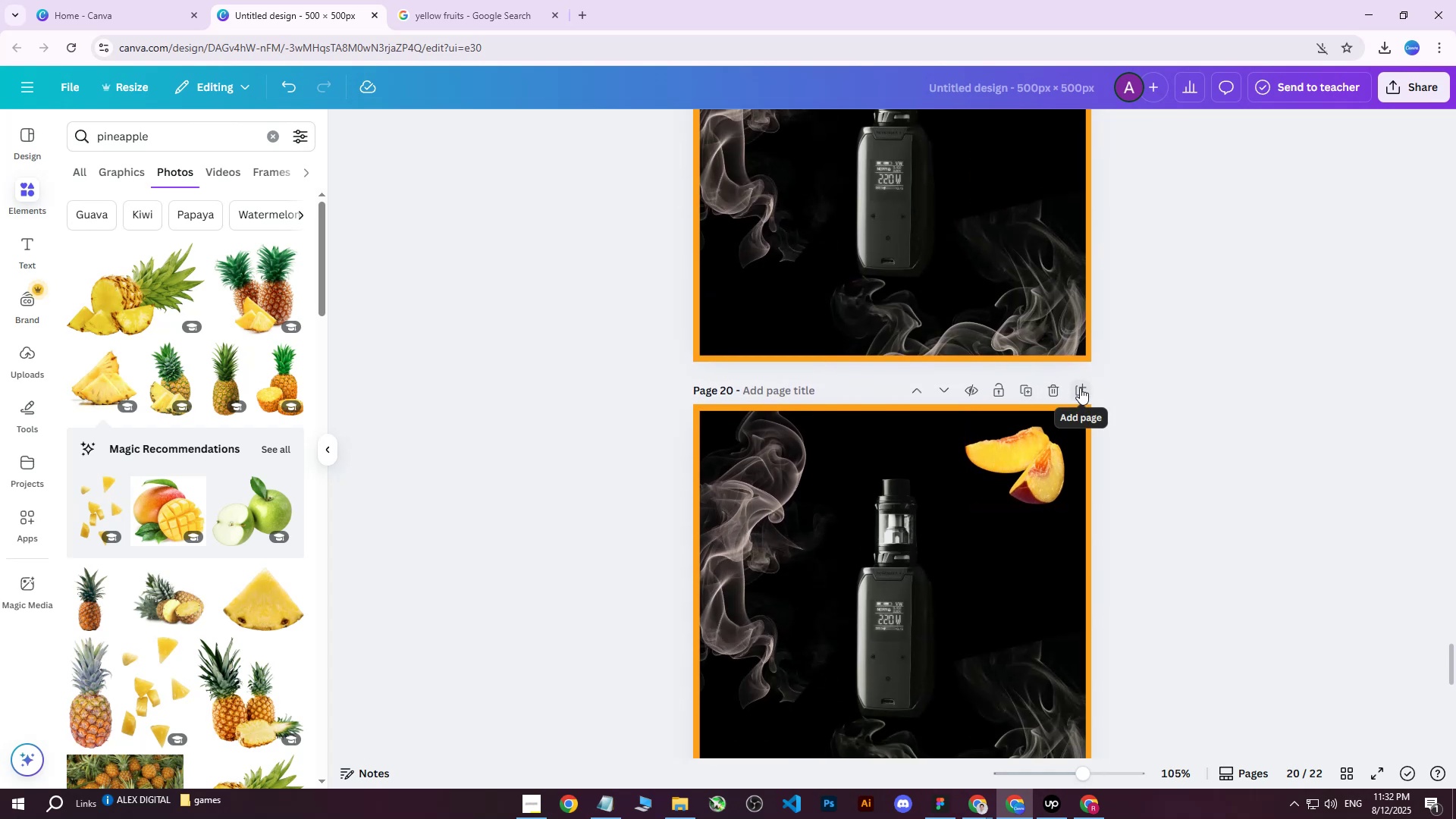 
left_click([1022, 384])
 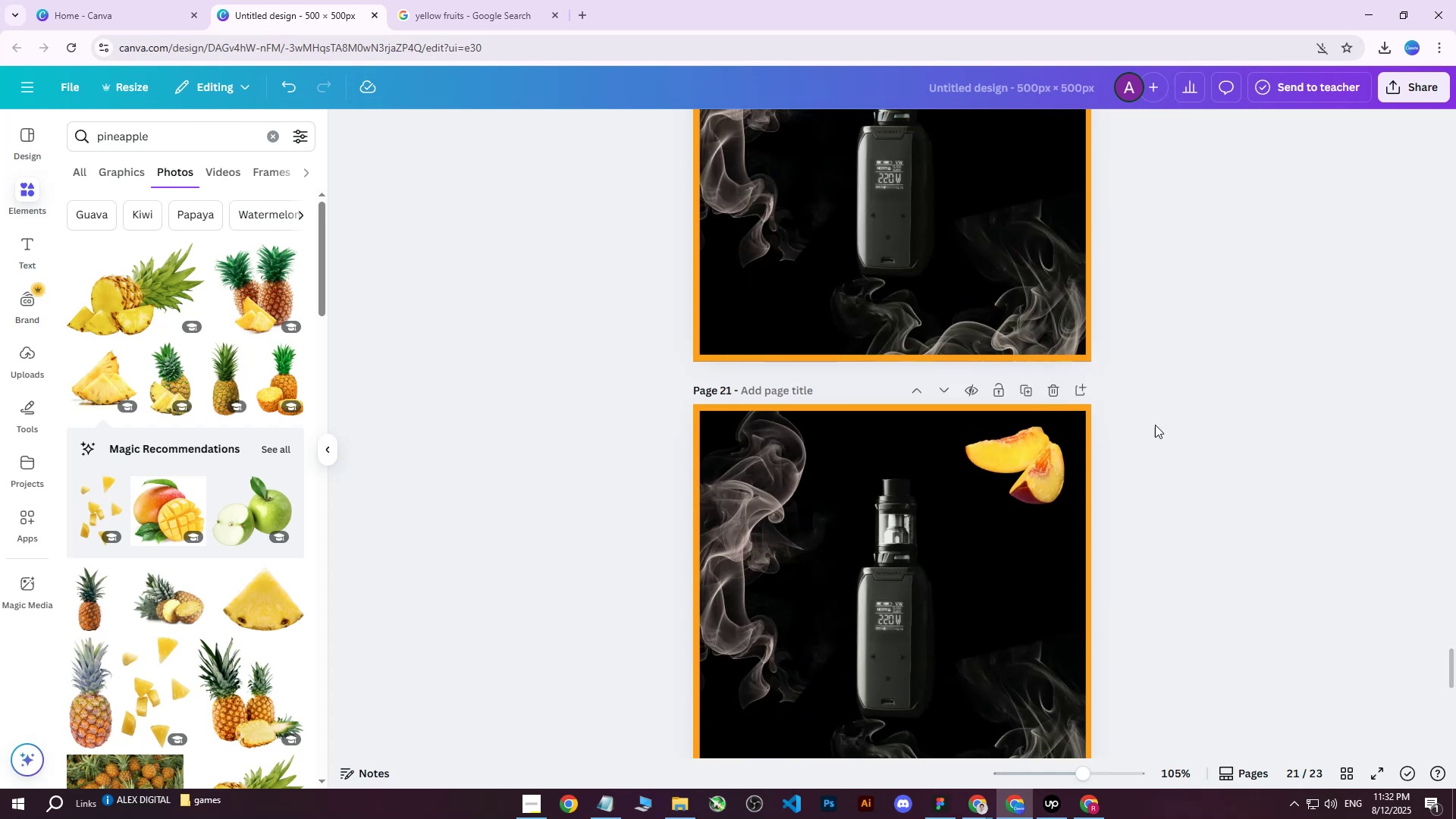 
left_click([878, 592])
 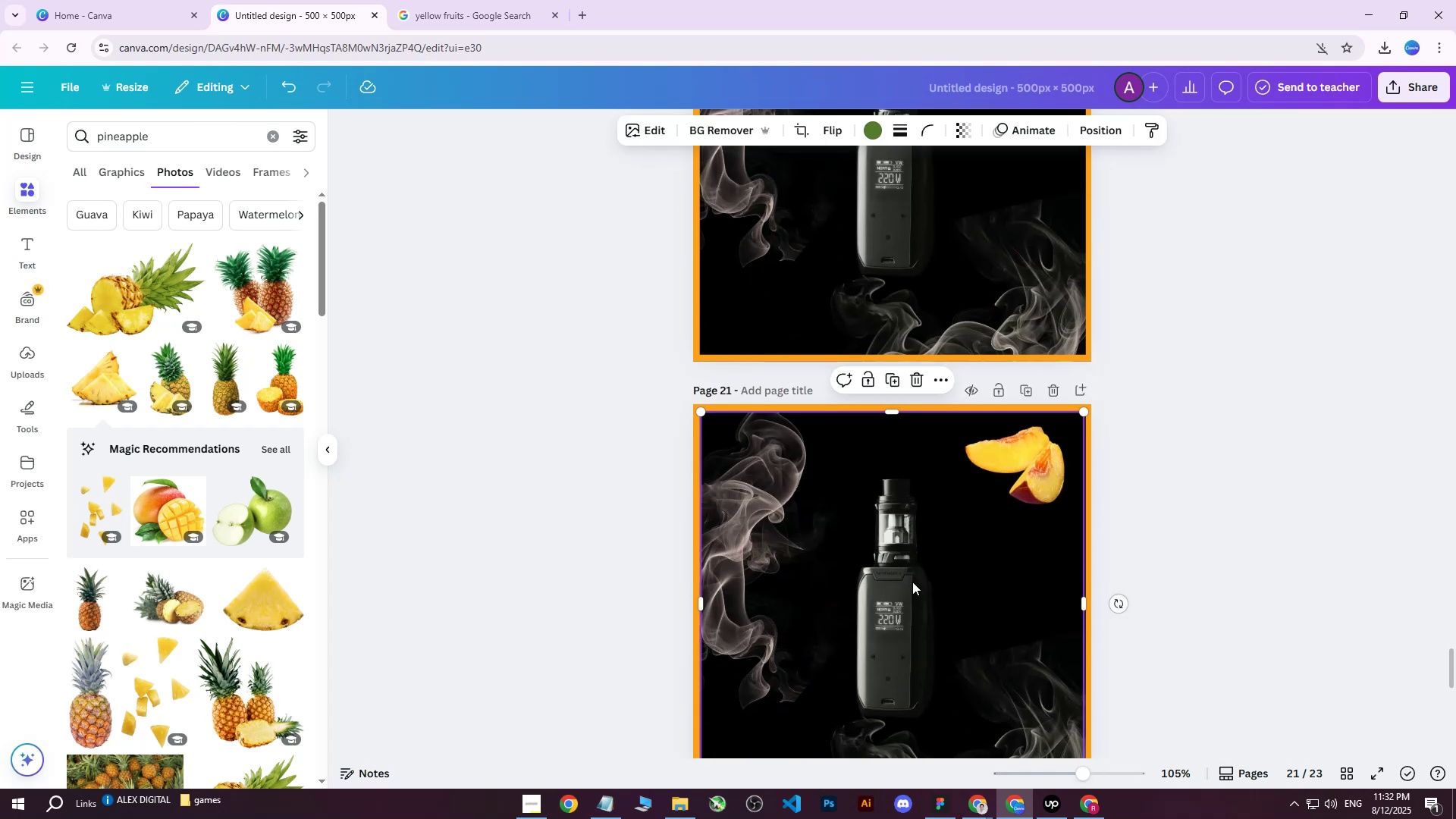 
left_click_drag(start_coordinate=[912, 582], to_coordinate=[904, 573])
 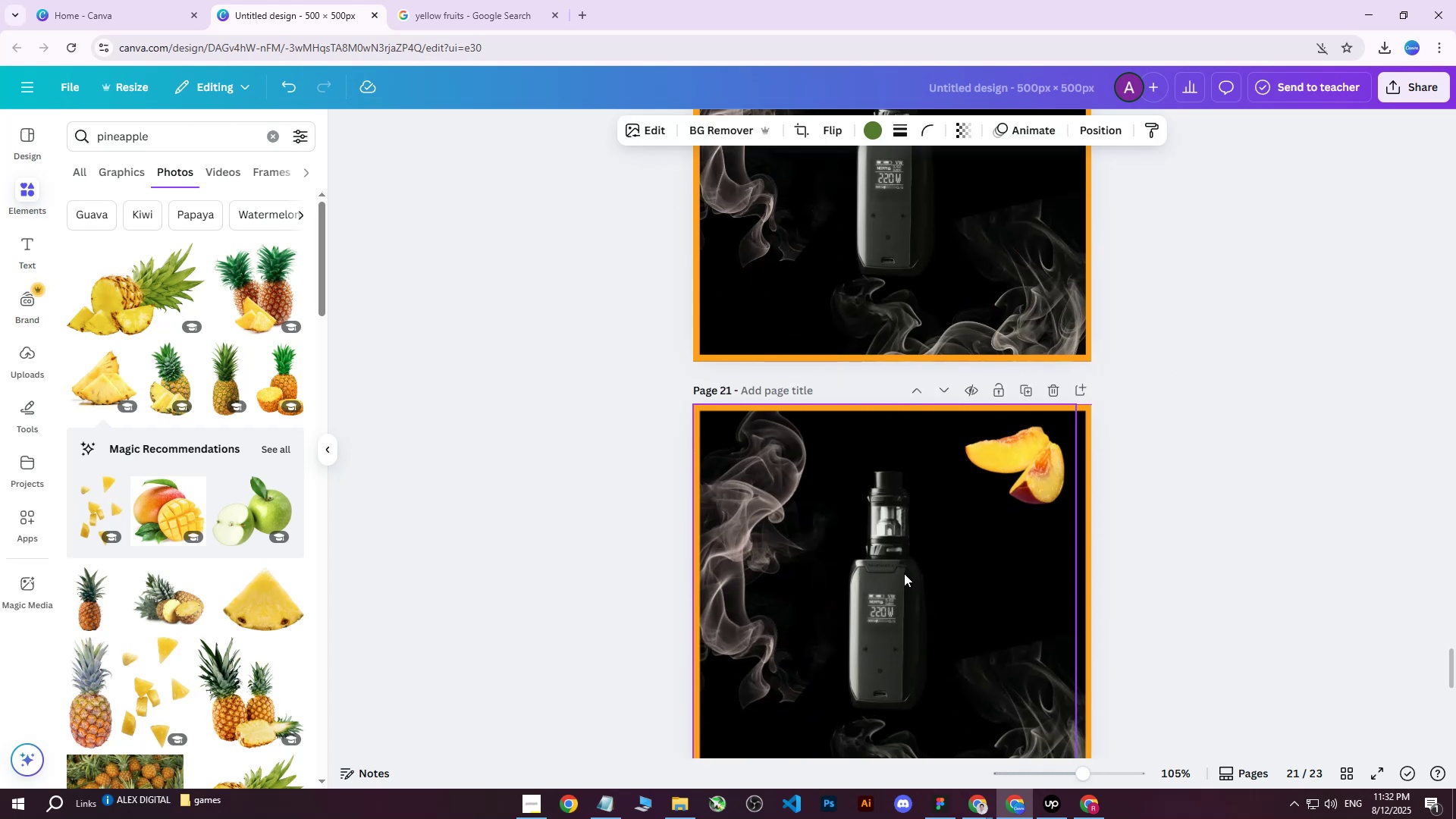 
key(Delete)
 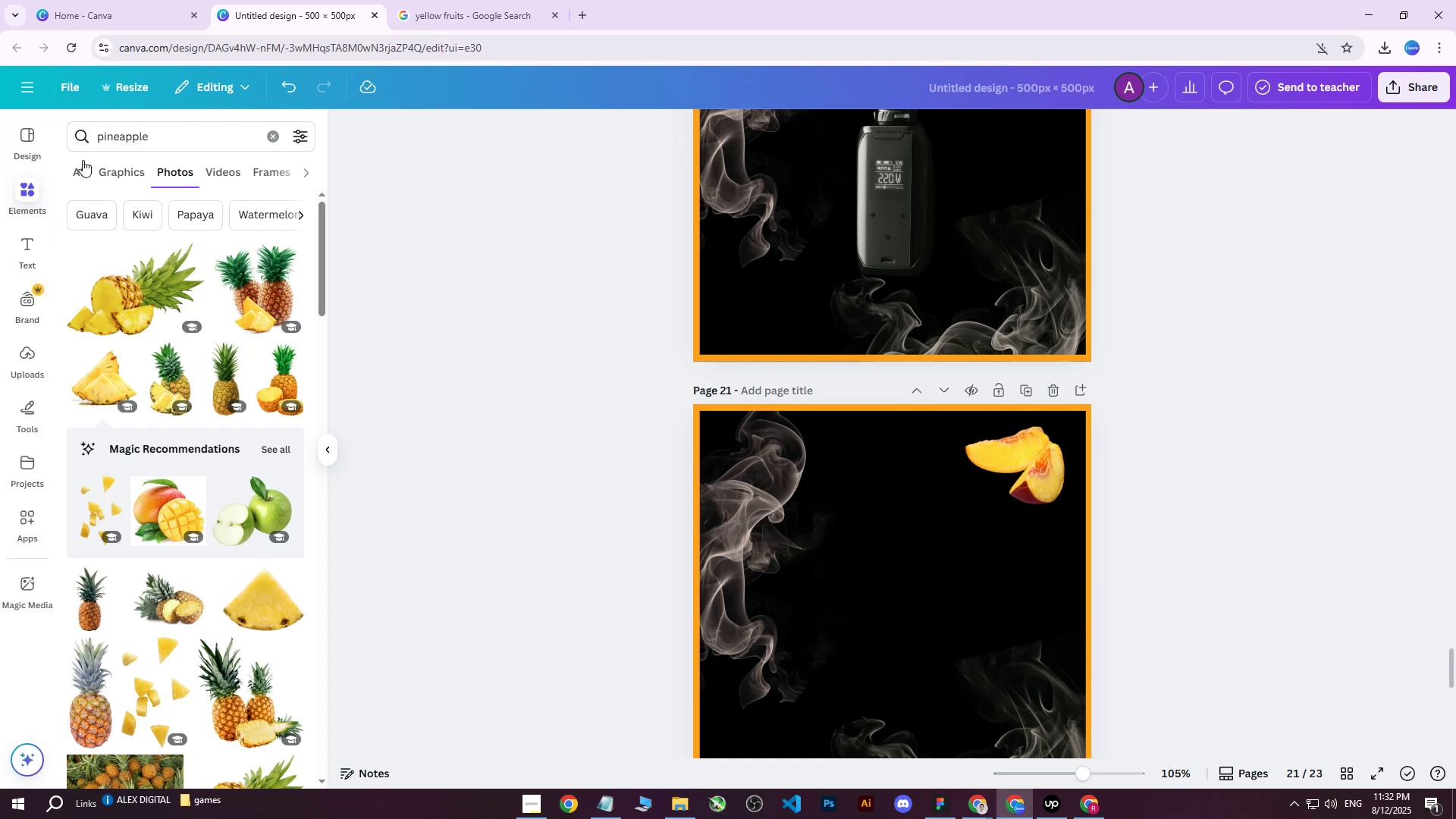 
left_click_drag(start_coordinate=[169, 137], to_coordinate=[66, 136])
 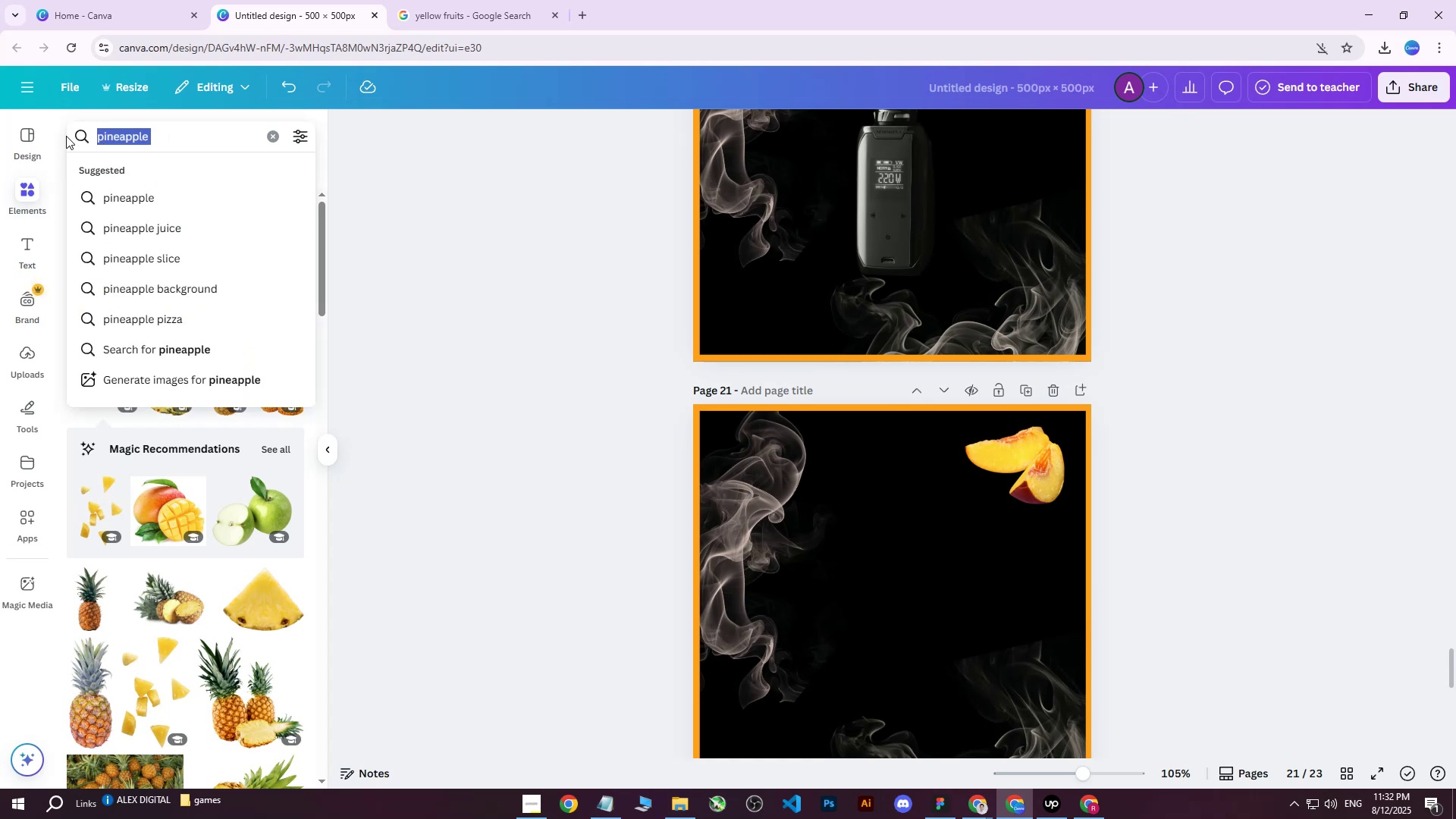 
left_click([460, 0])
 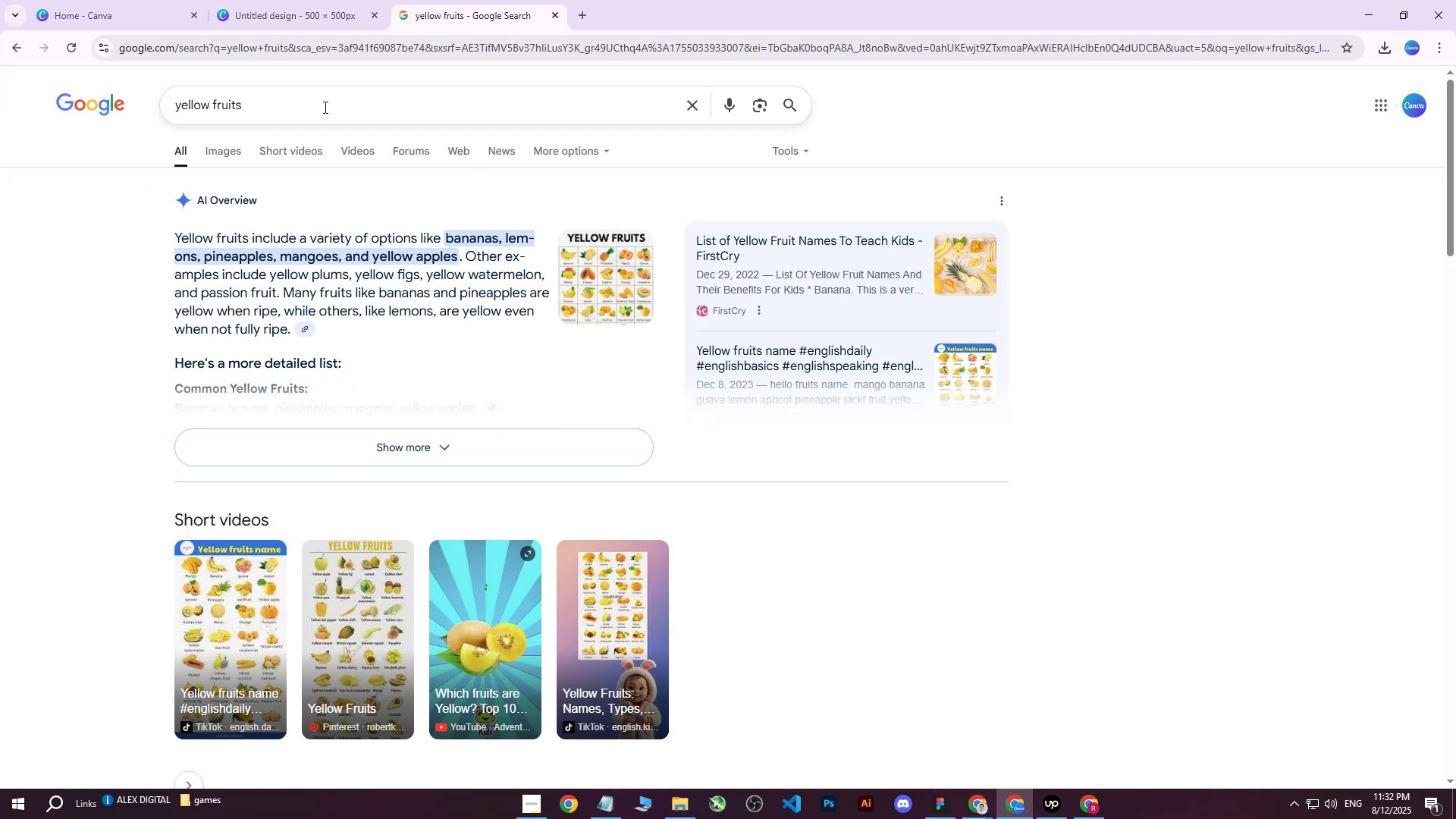 
left_click([264, 0])
 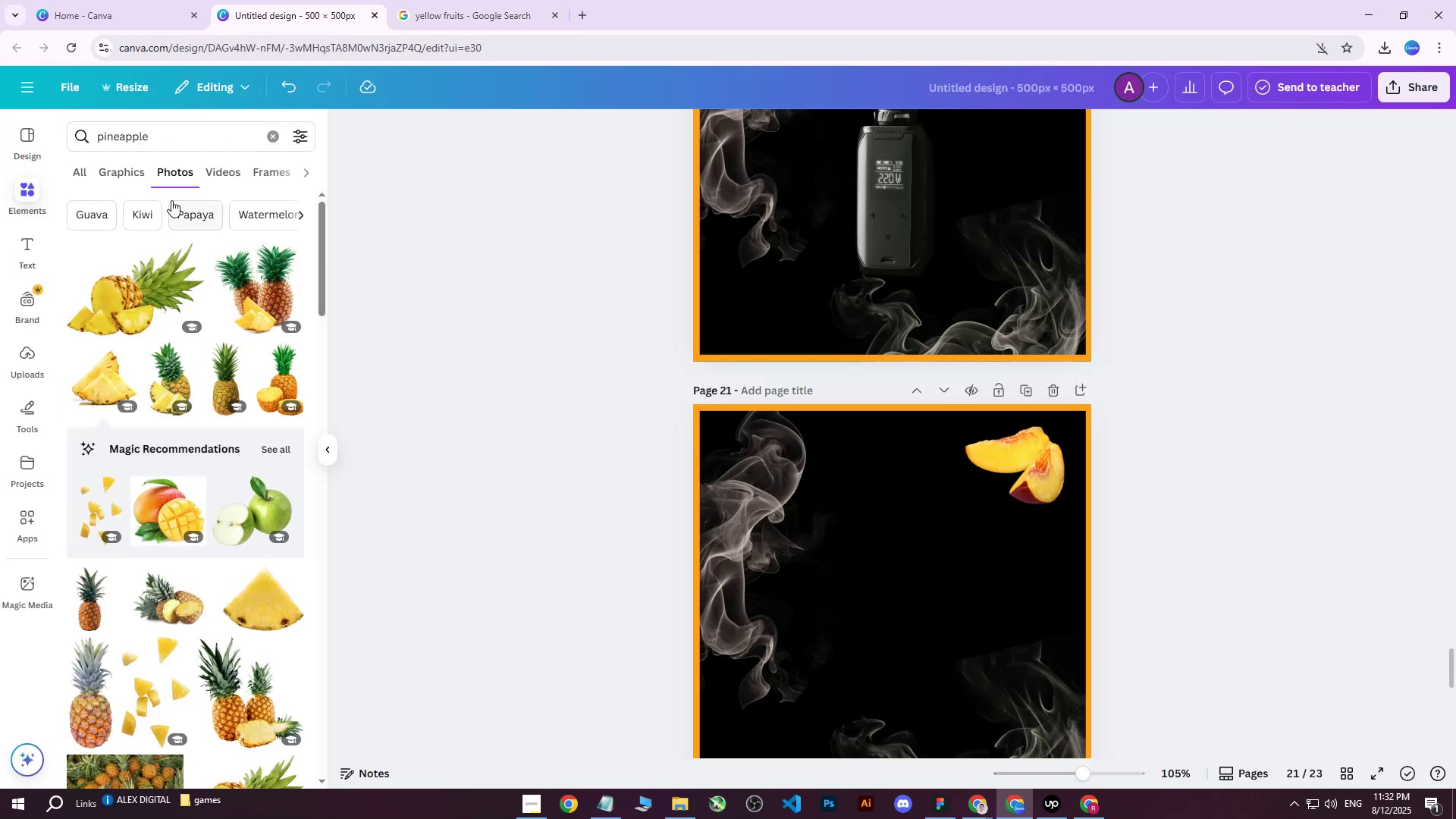 
left_click_drag(start_coordinate=[177, 136], to_coordinate=[69, 131])
 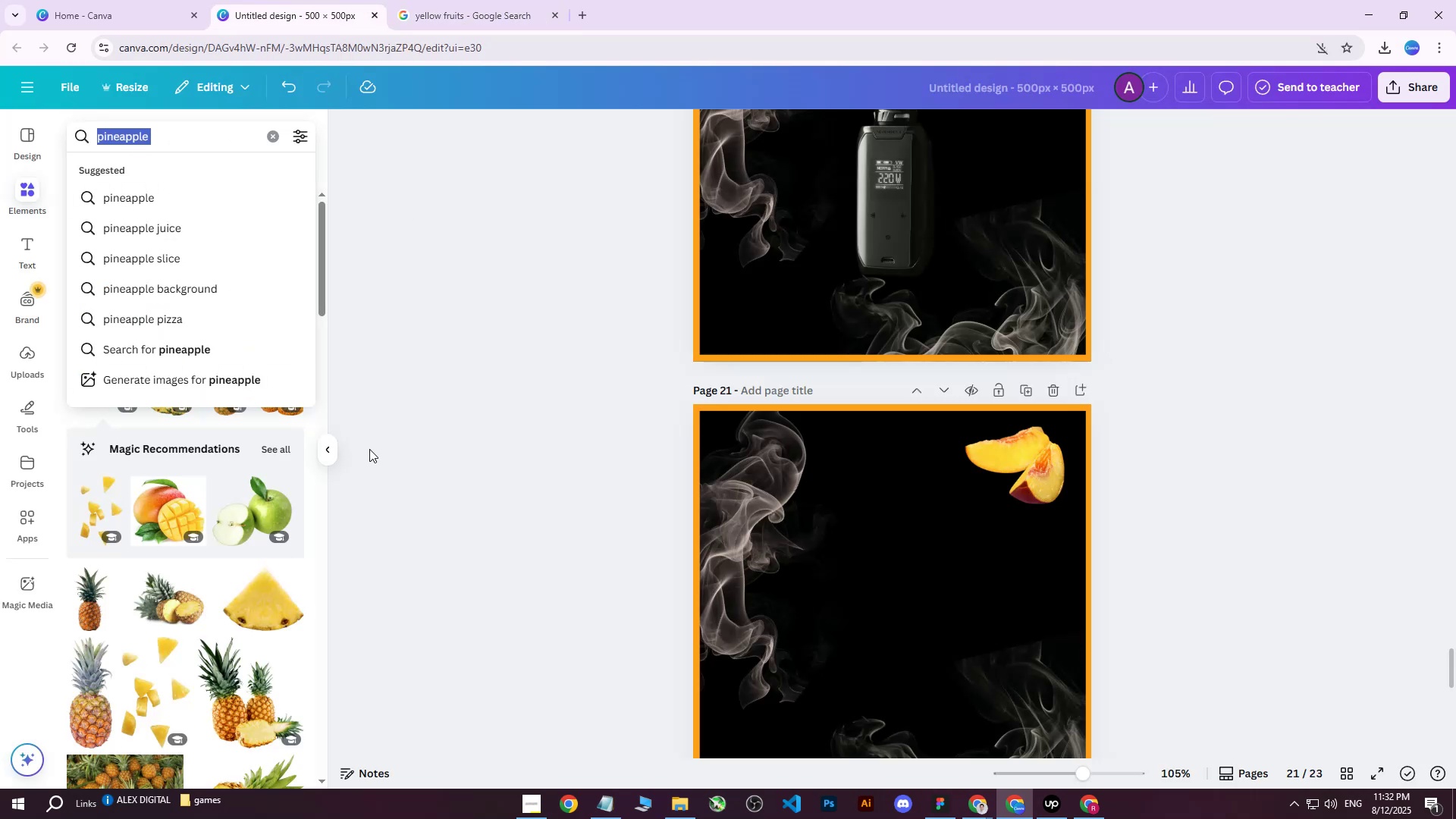 
left_click([587, 4])
 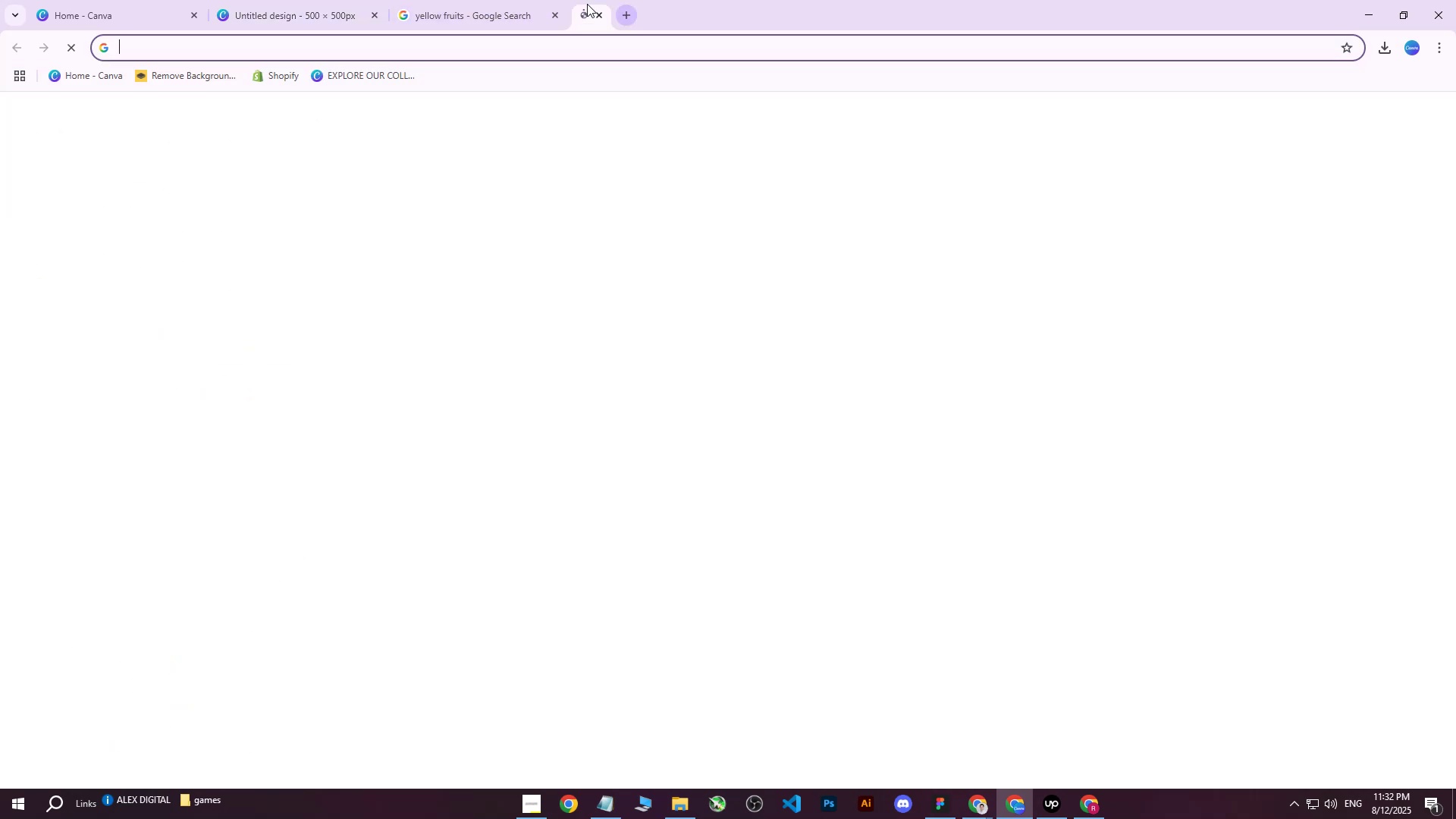 
type(tra)
 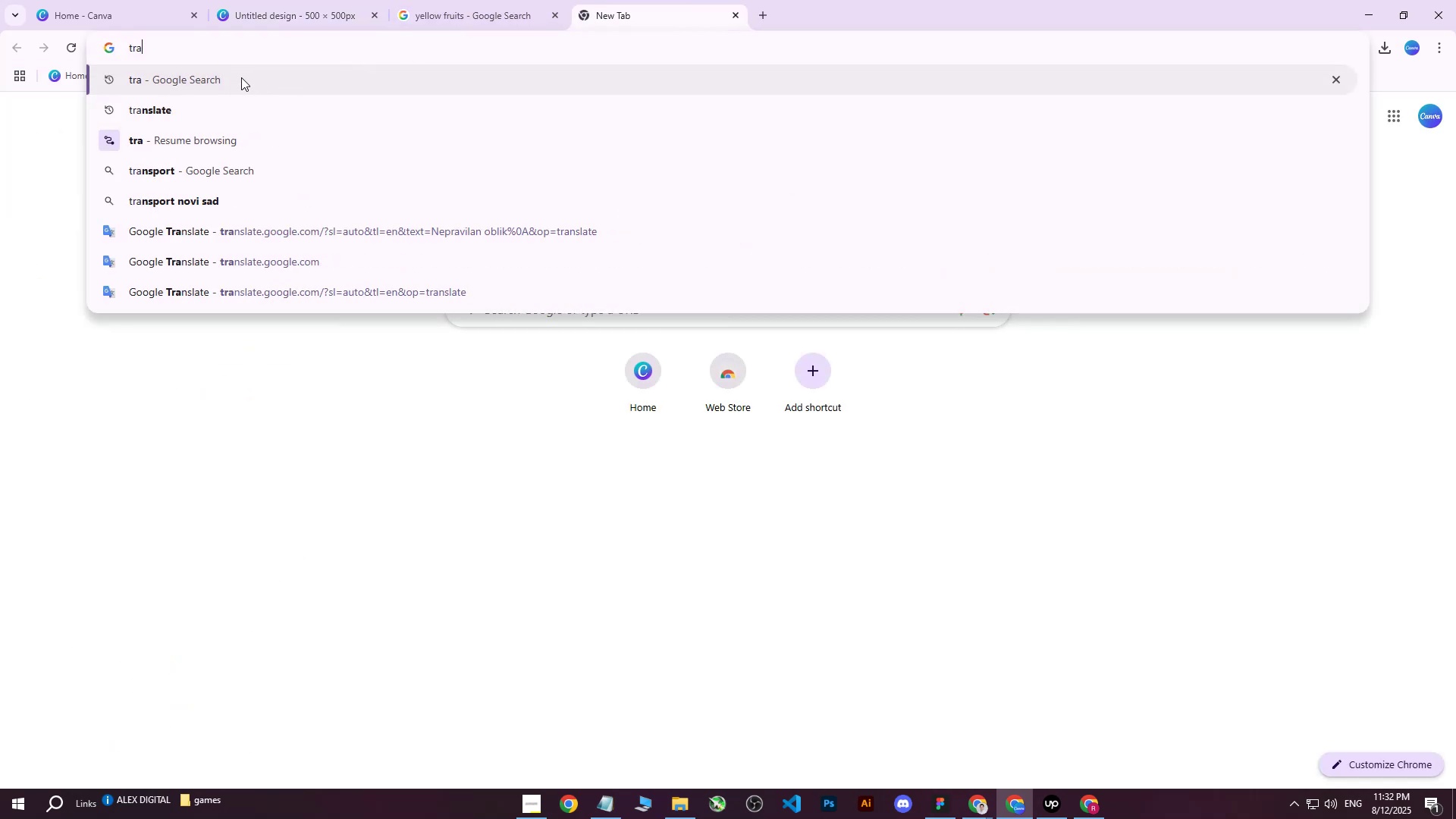 
left_click([241, 77])
 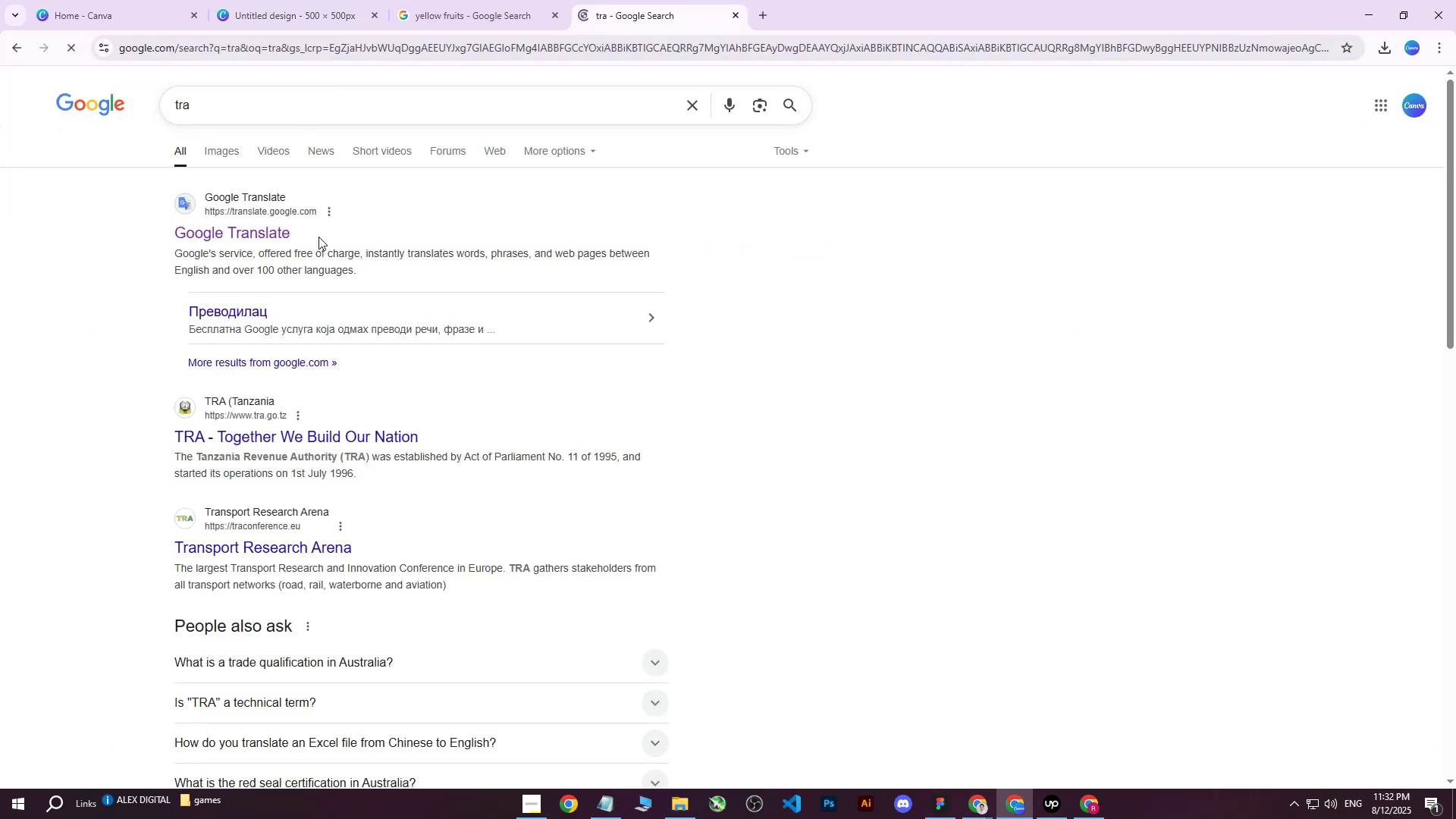 
left_click([262, 231])
 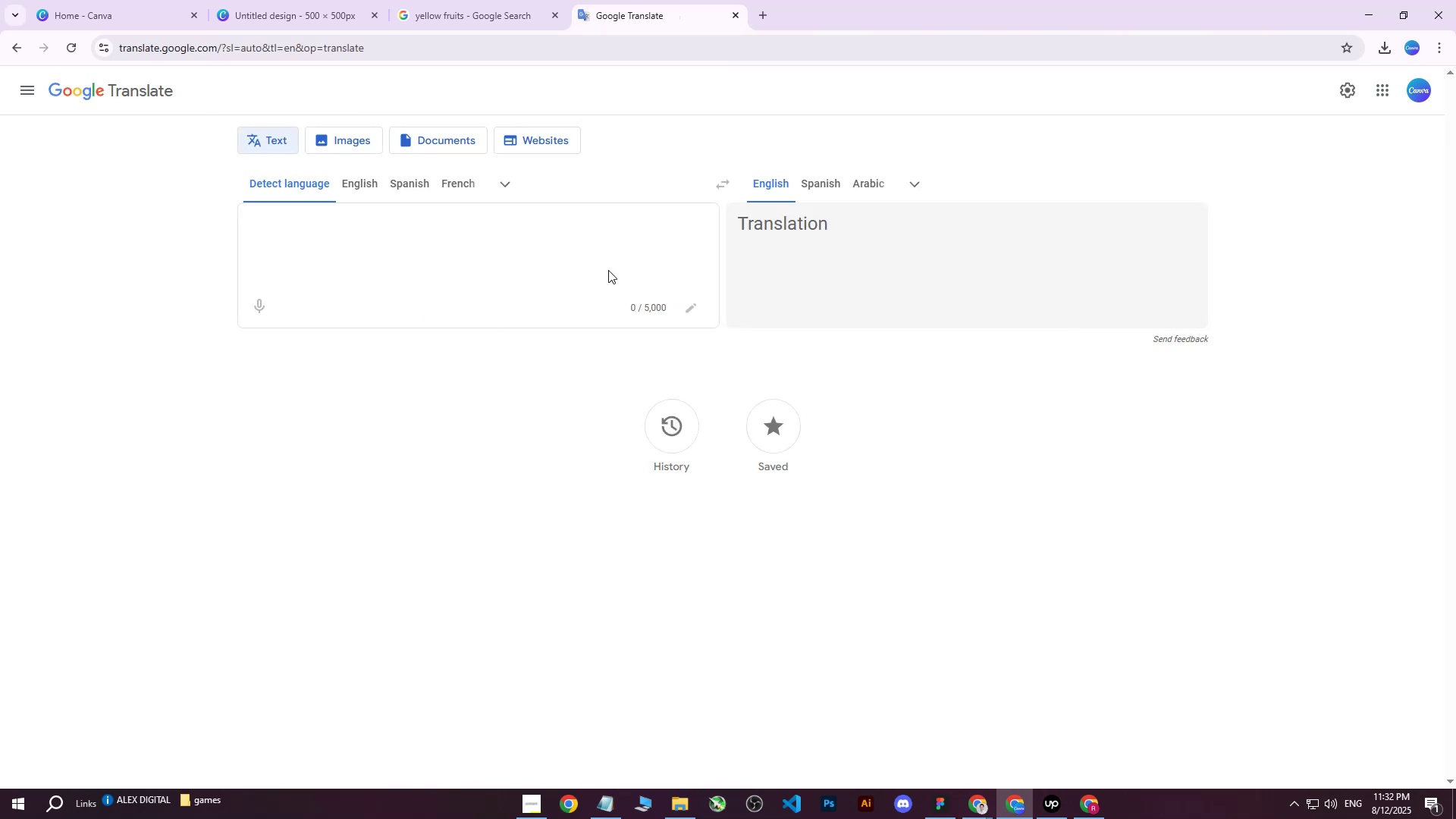 
type(bocica )
 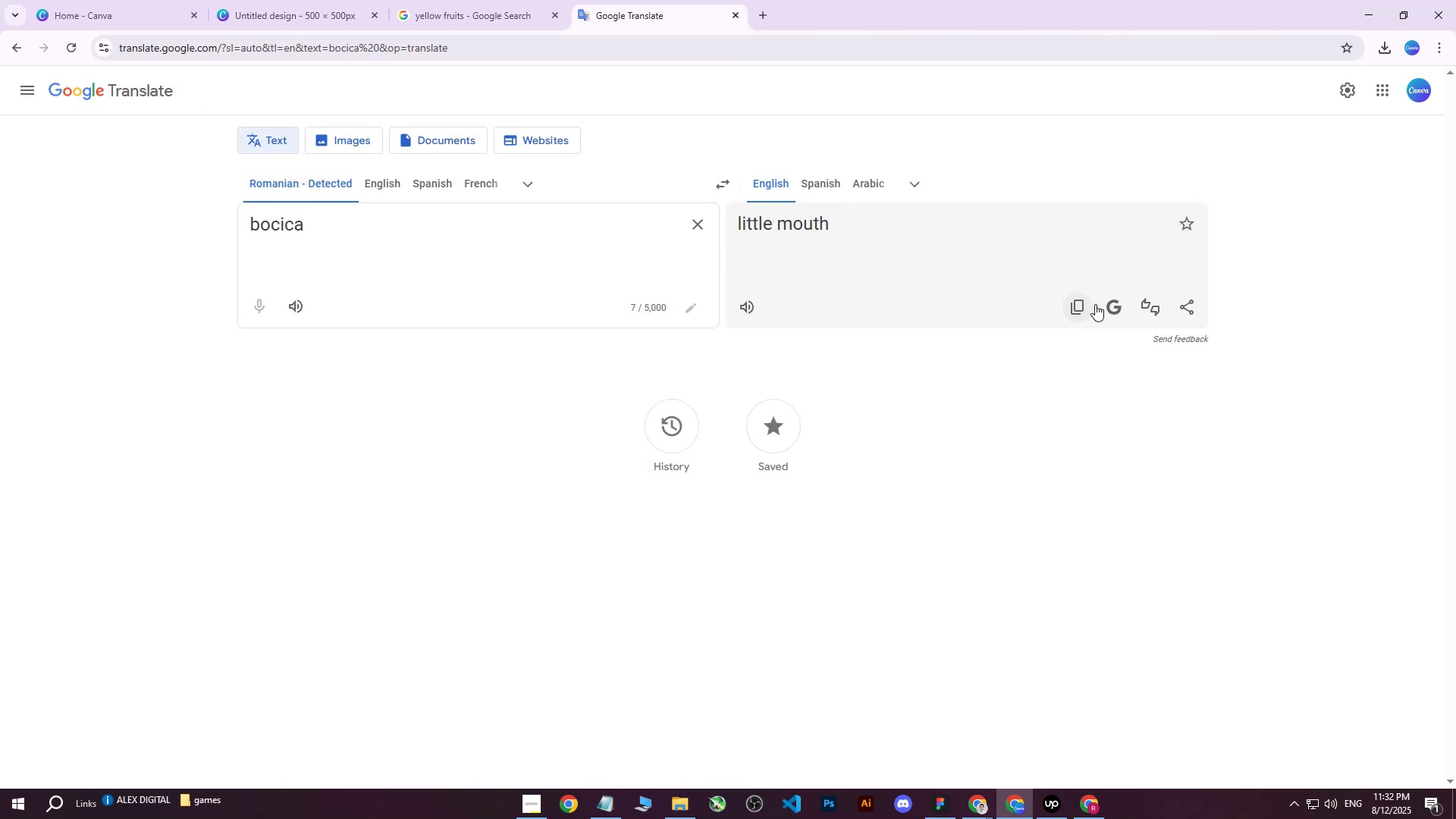 
double_click([406, 0])
 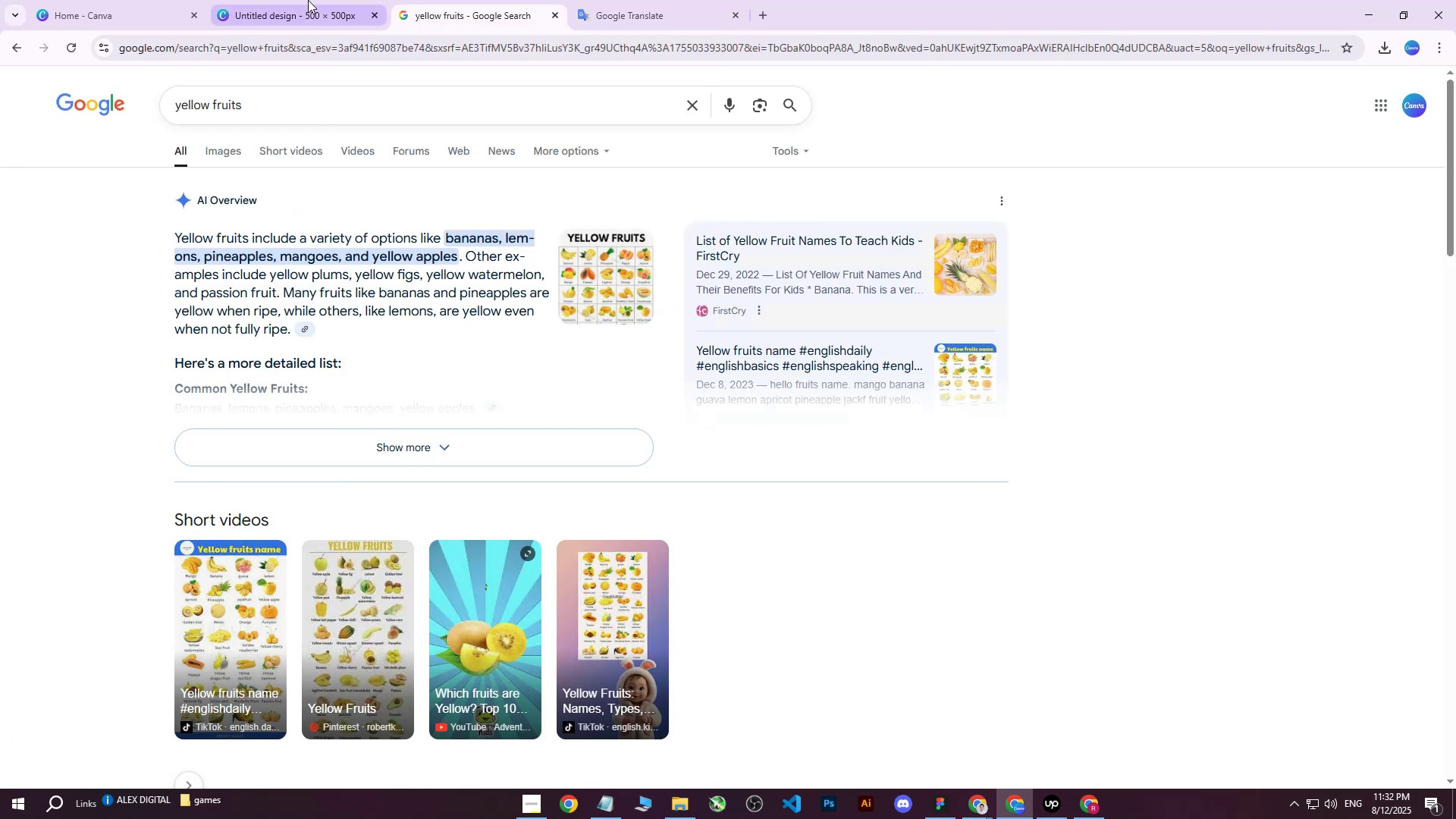 
triple_click([308, 0])
 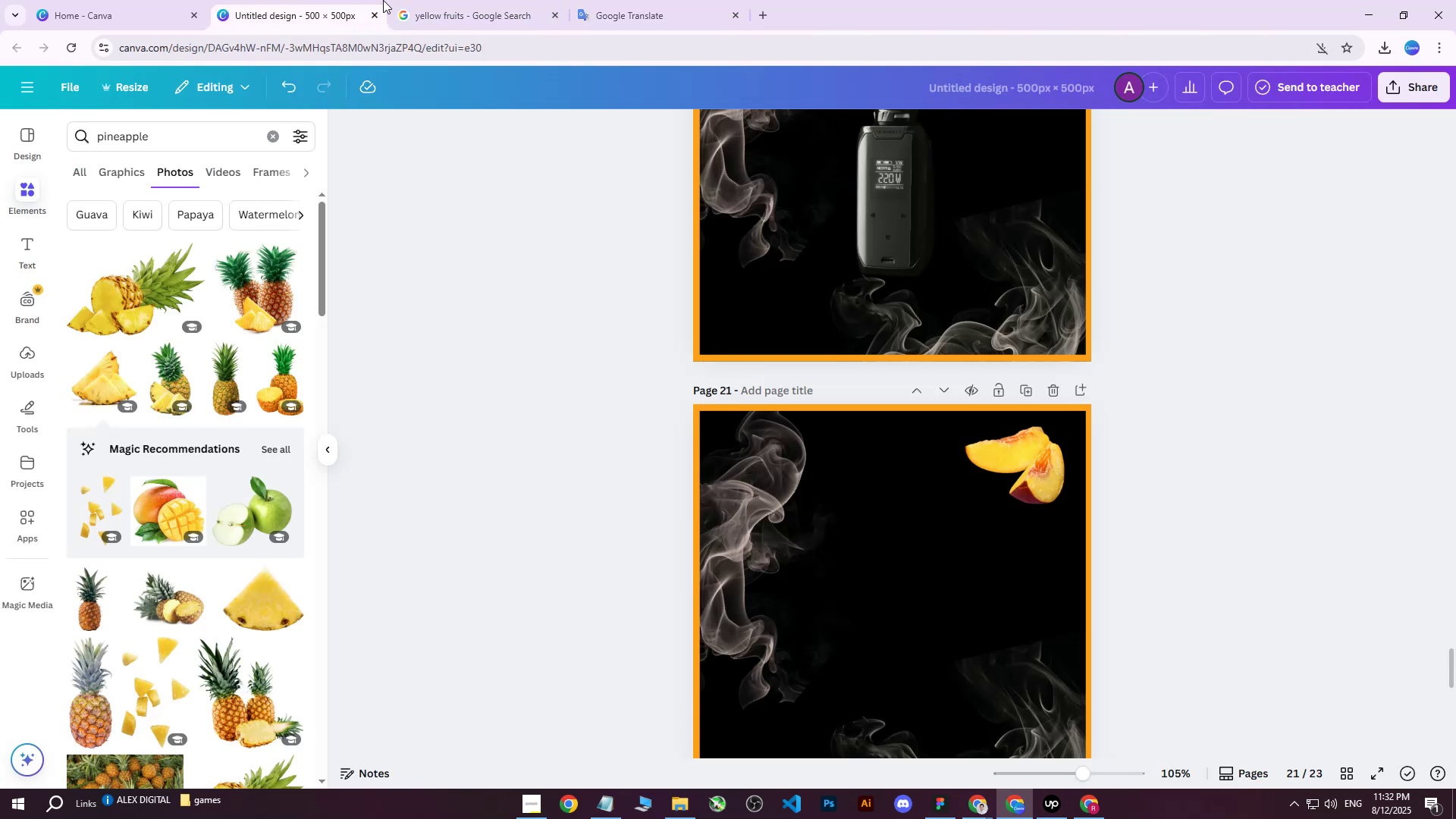 
triple_click([398, 0])
 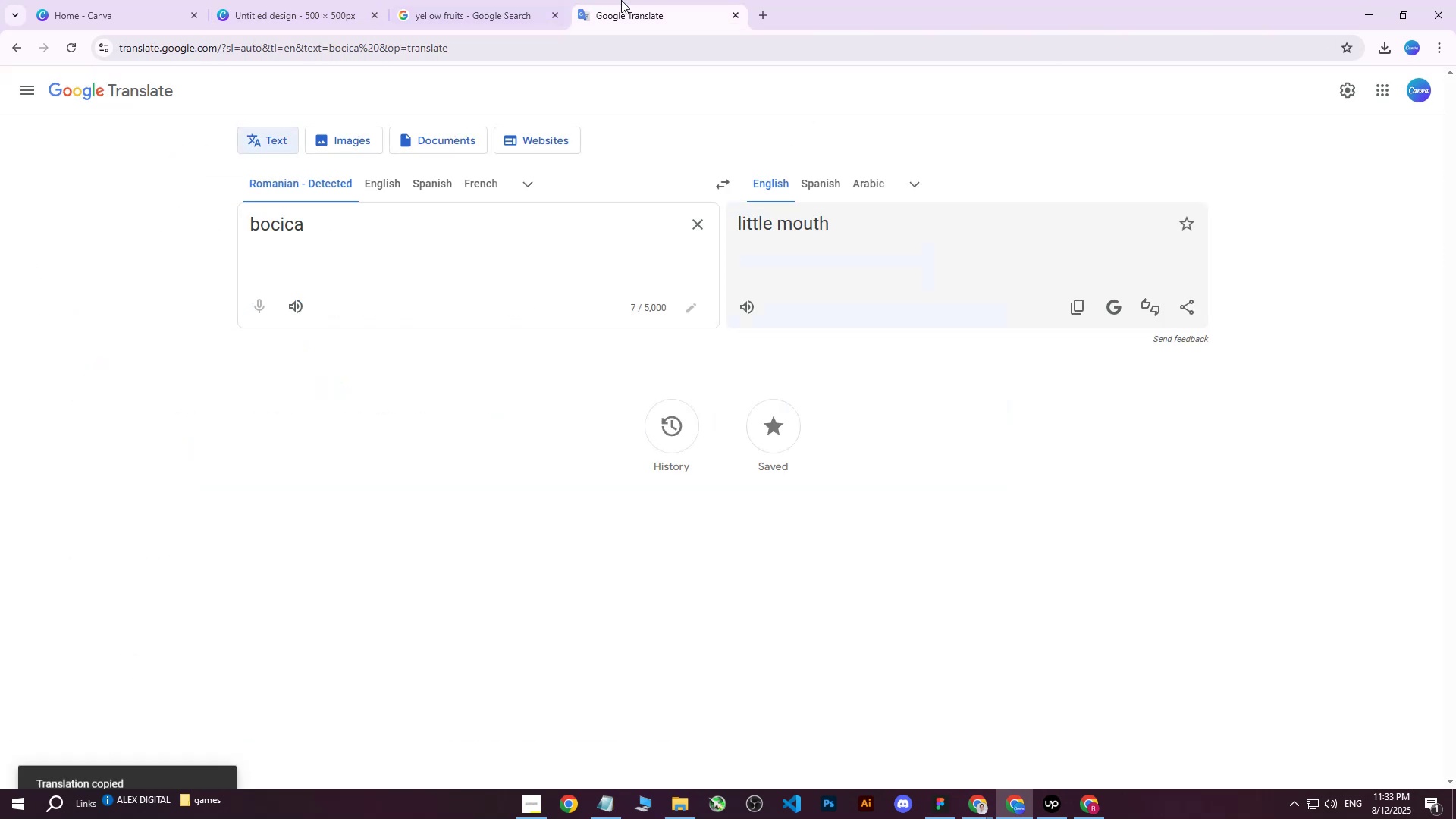 
double_click([434, 0])
 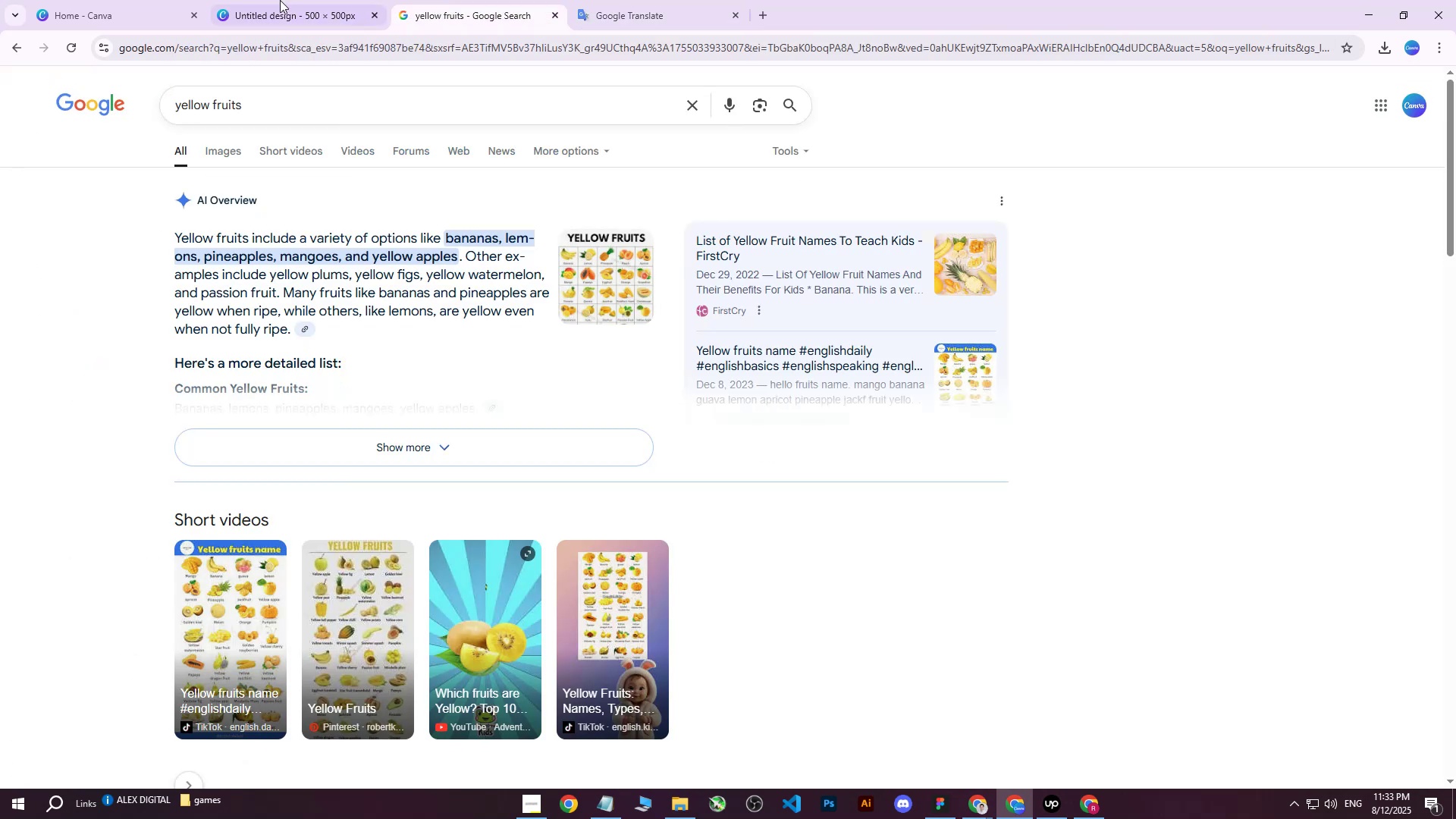 
triple_click([278, 0])
 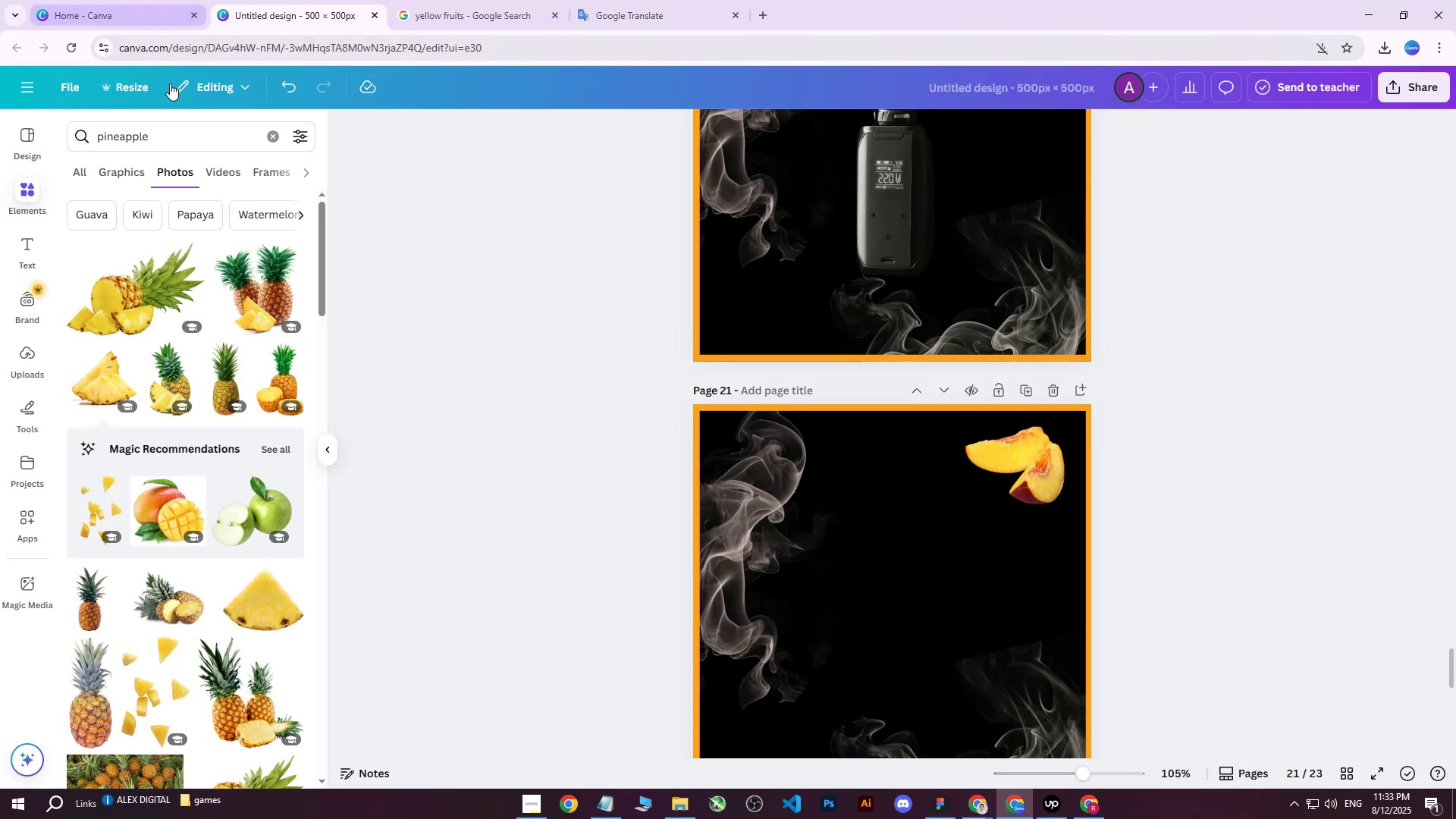 
left_click_drag(start_coordinate=[187, 136], to_coordinate=[41, 132])
 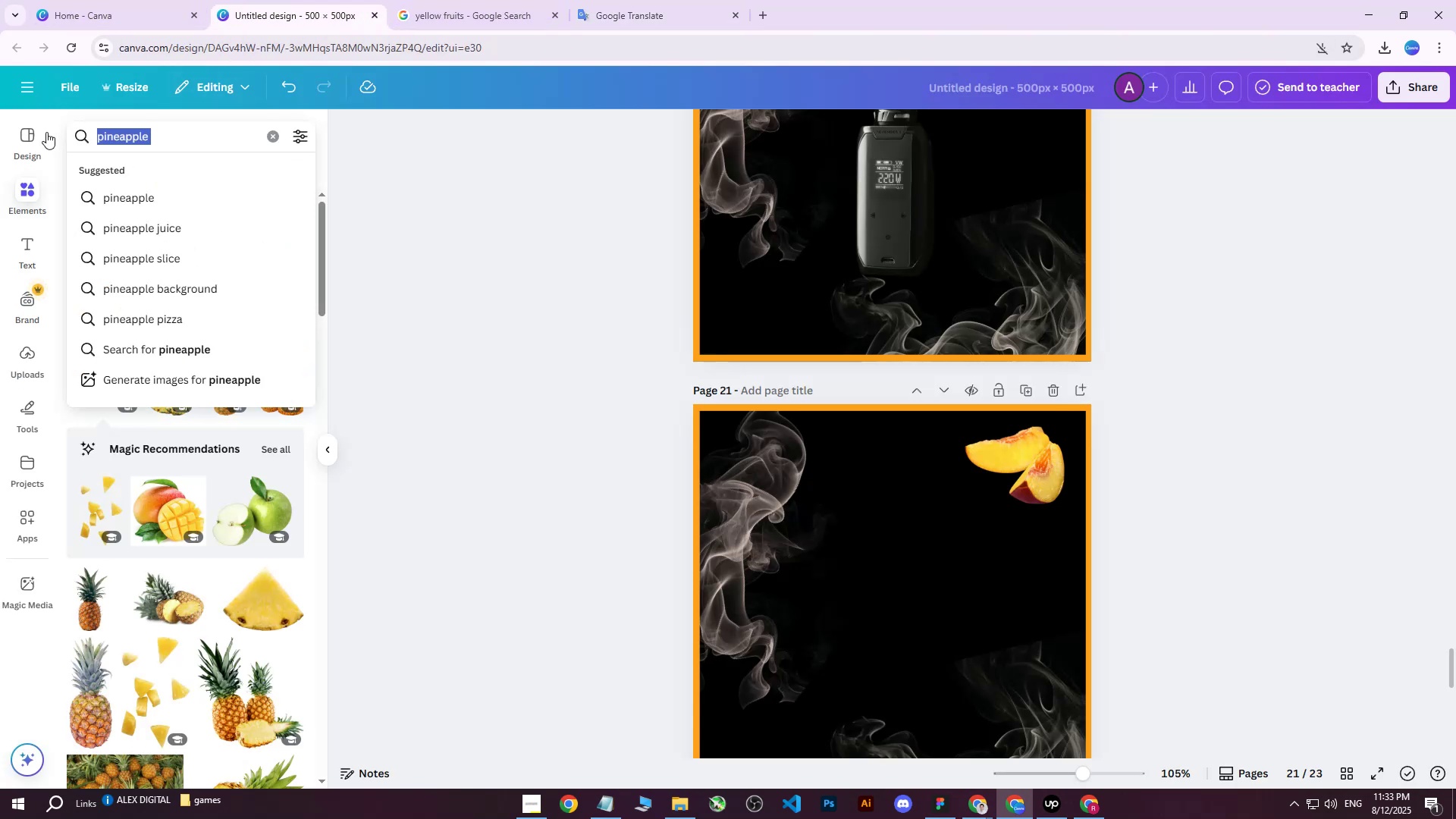 
key(Control+ControlLeft)
 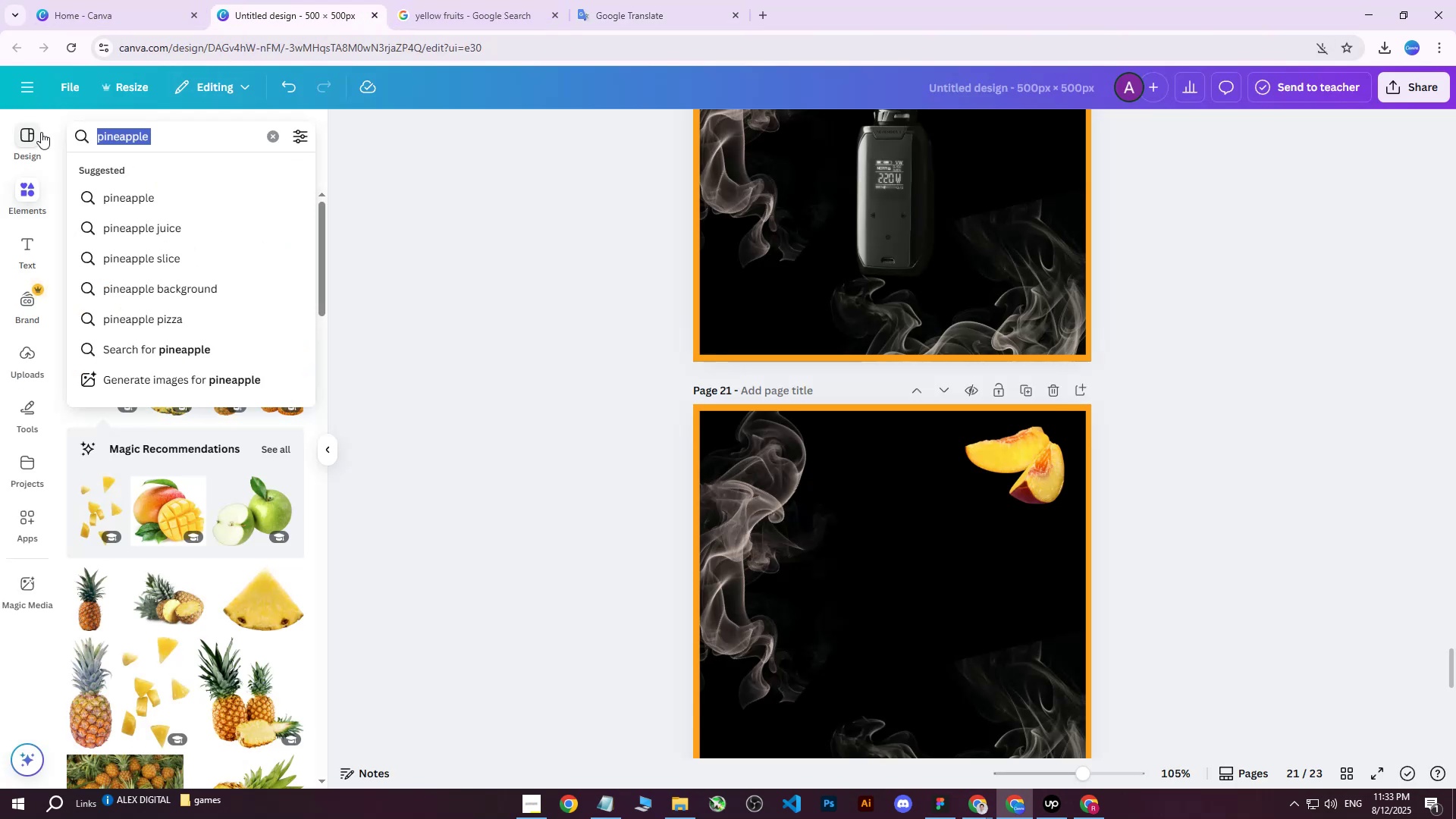 
key(Control+V)
 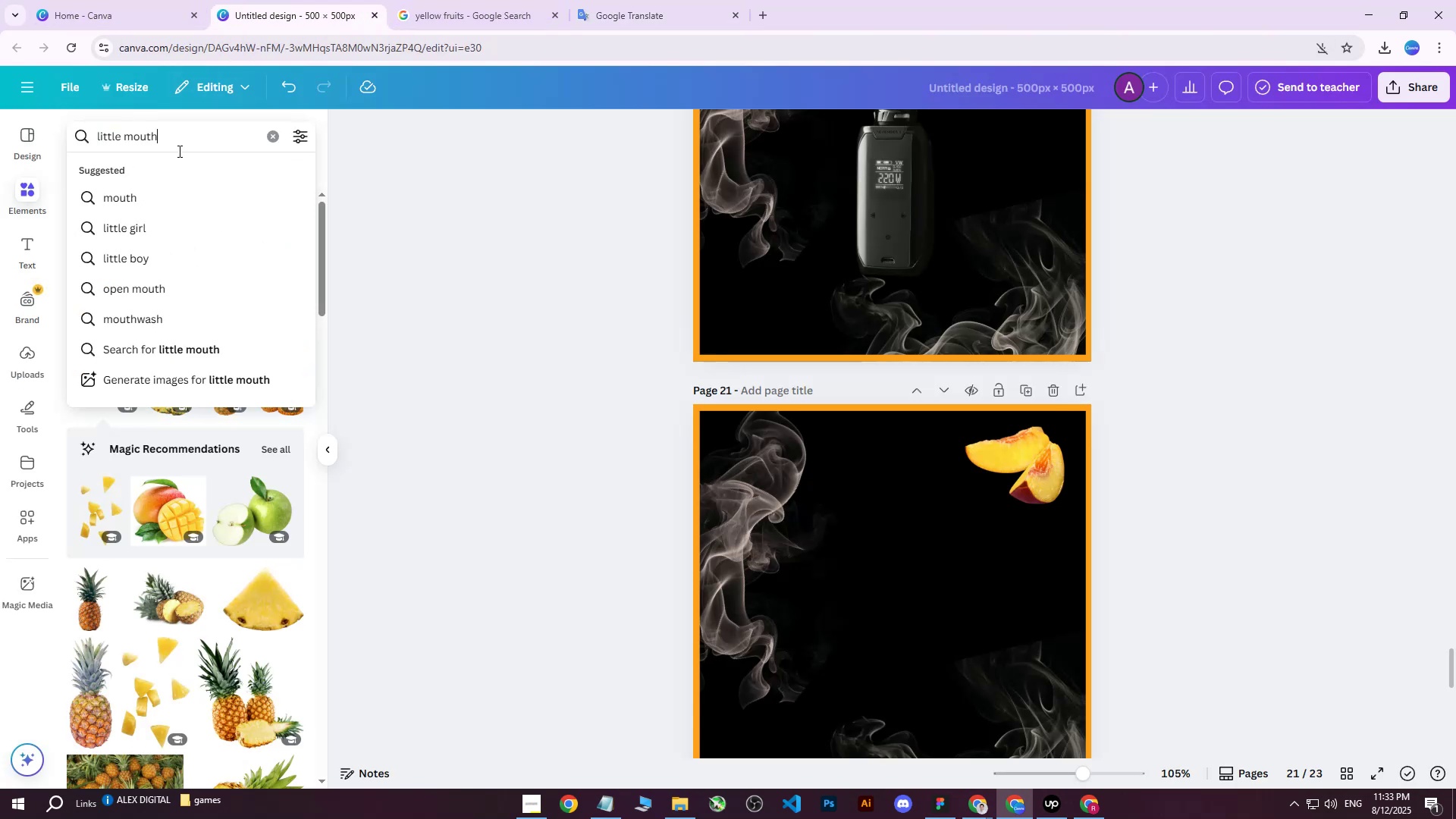 
type( for vape)
 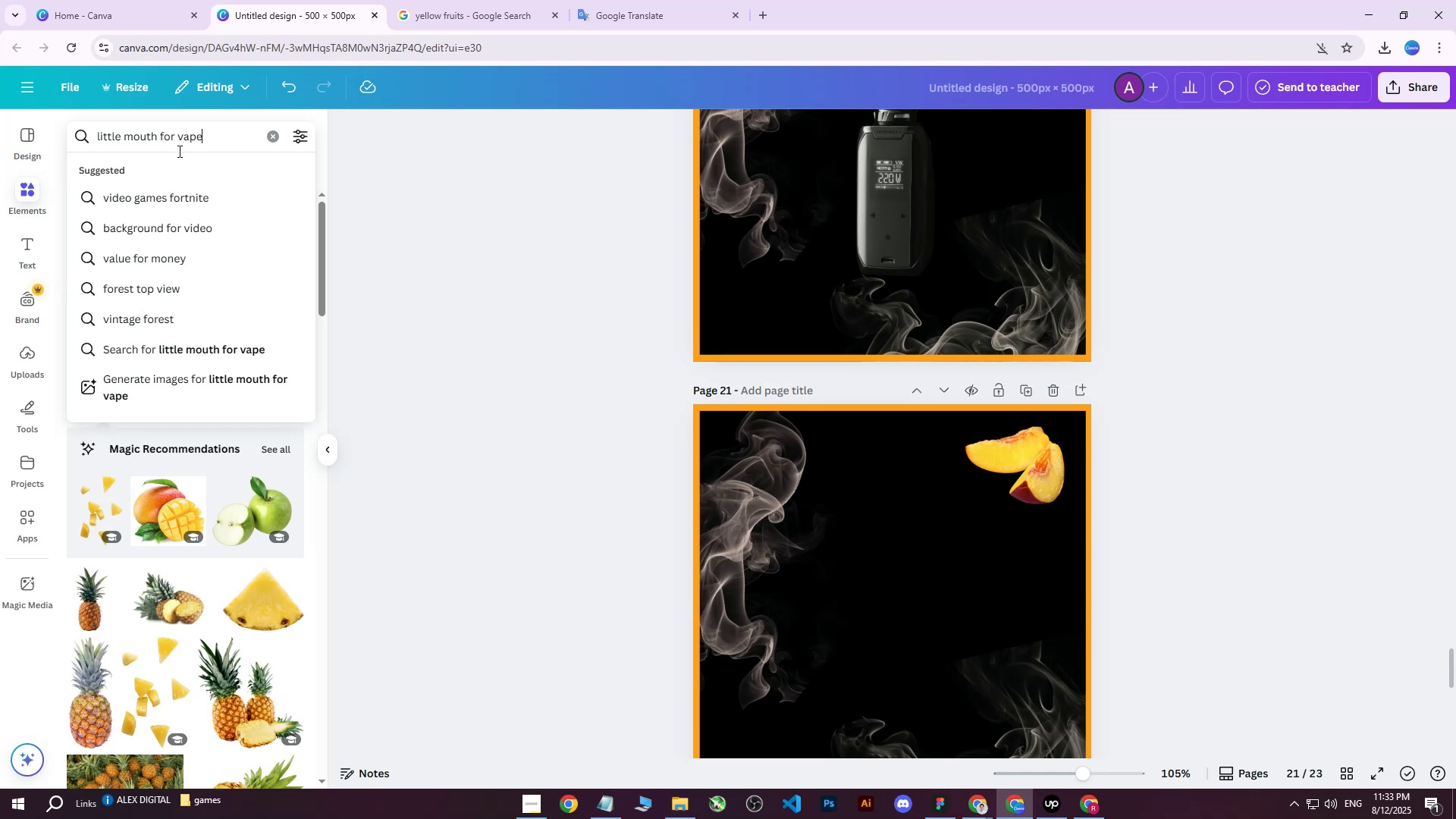 
key(Enter)
 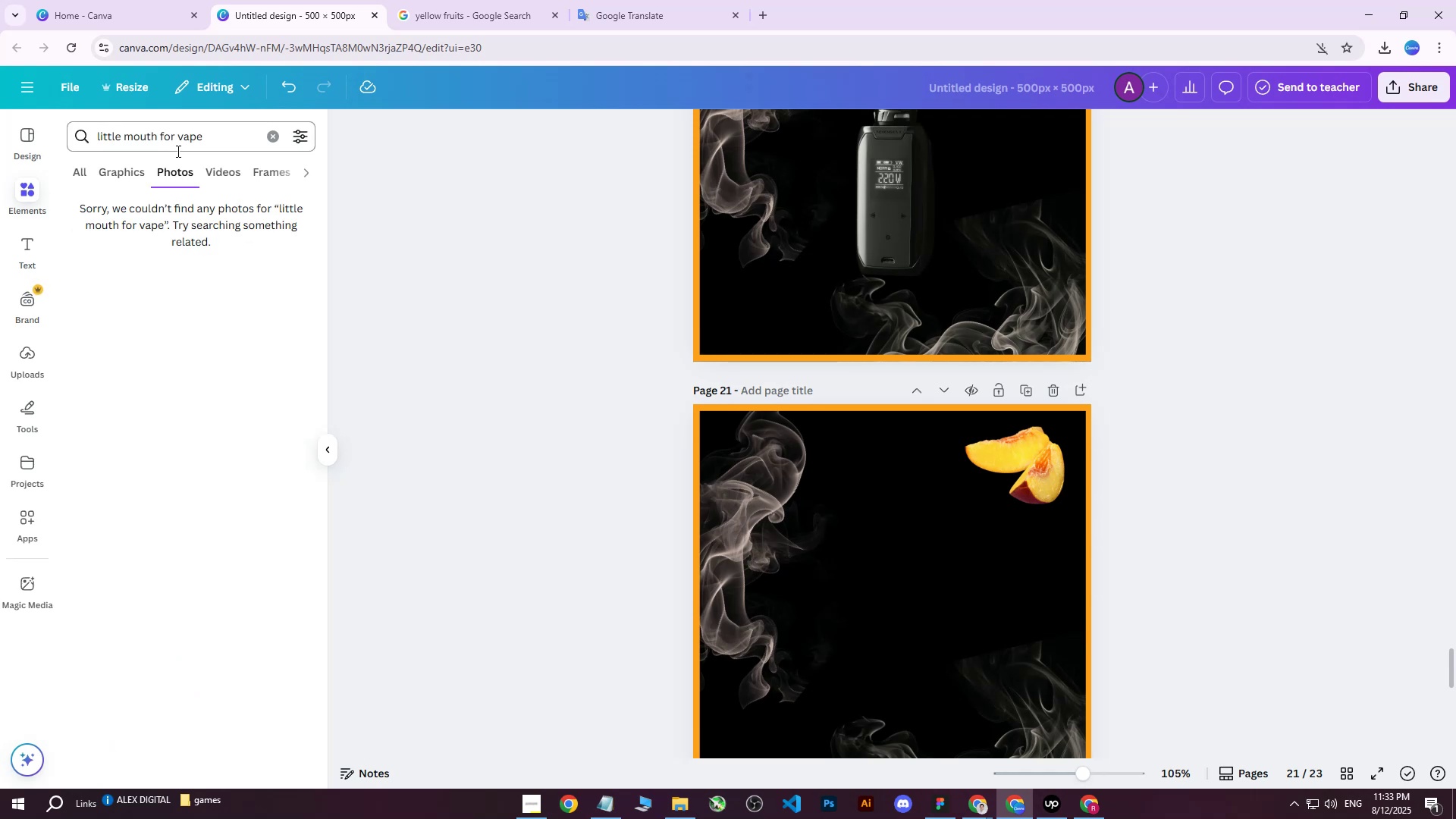 
left_click_drag(start_coordinate=[213, 141], to_coordinate=[158, 148])
 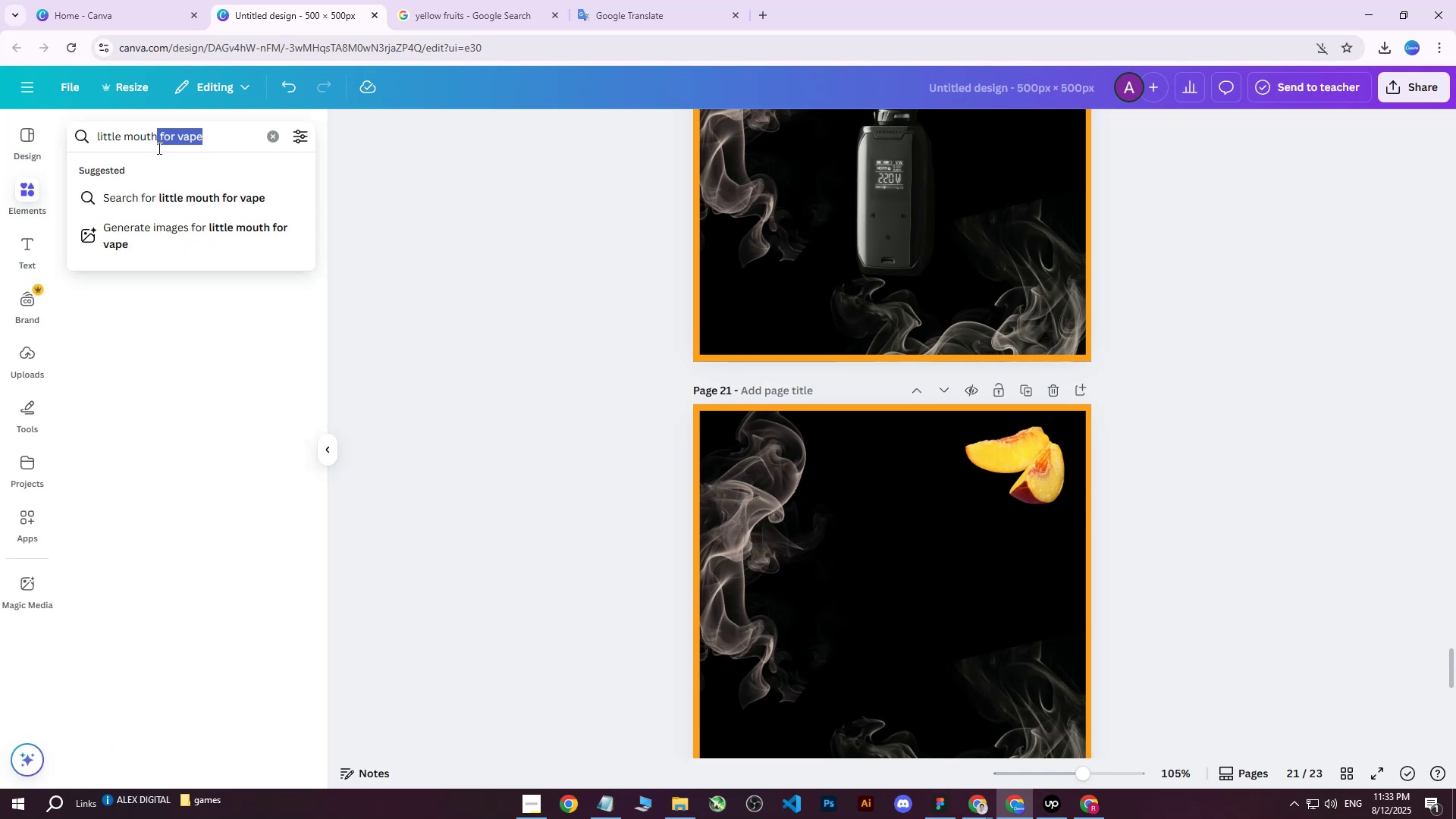 
key(Backspace)
 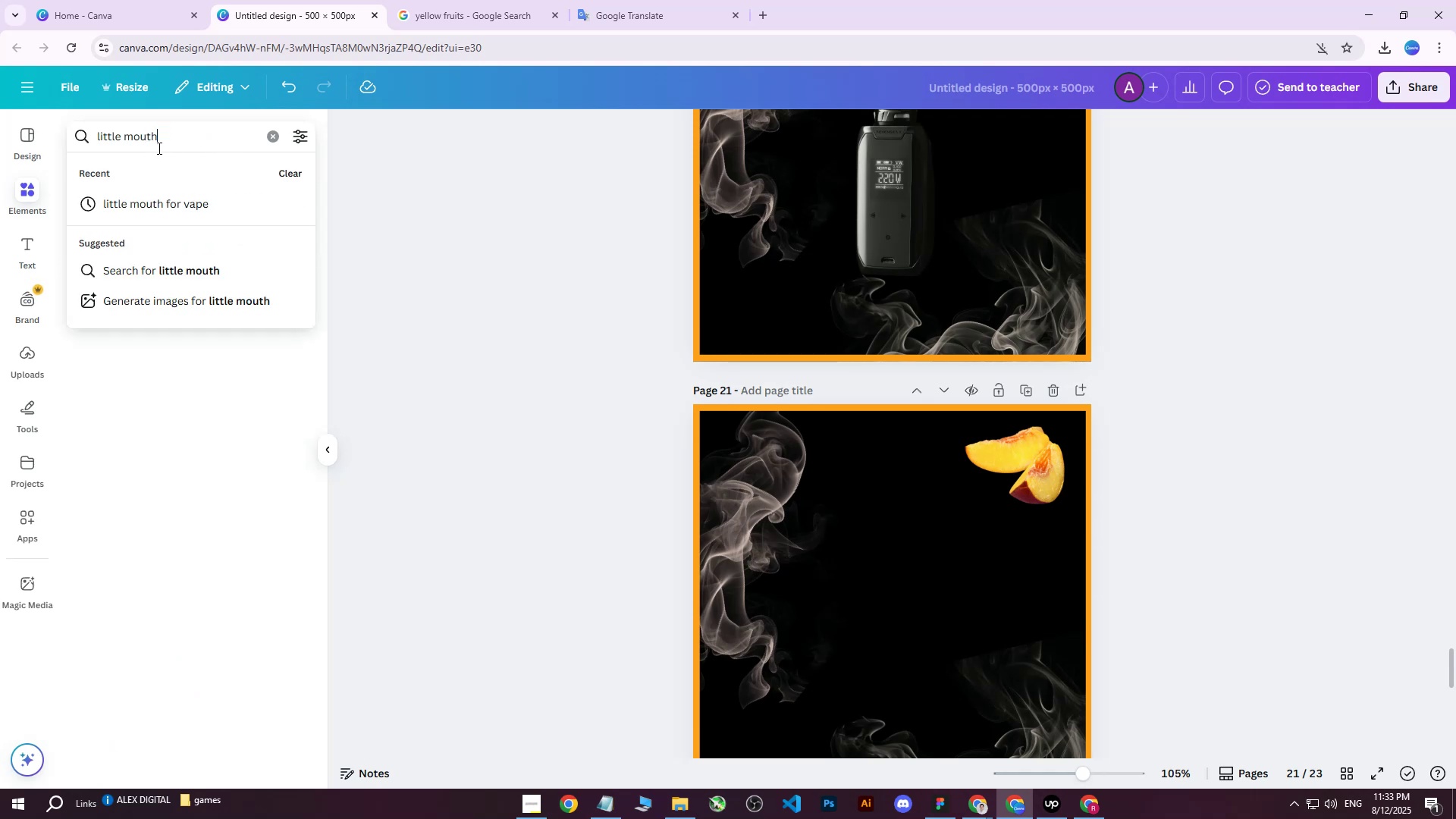 
key(Enter)
 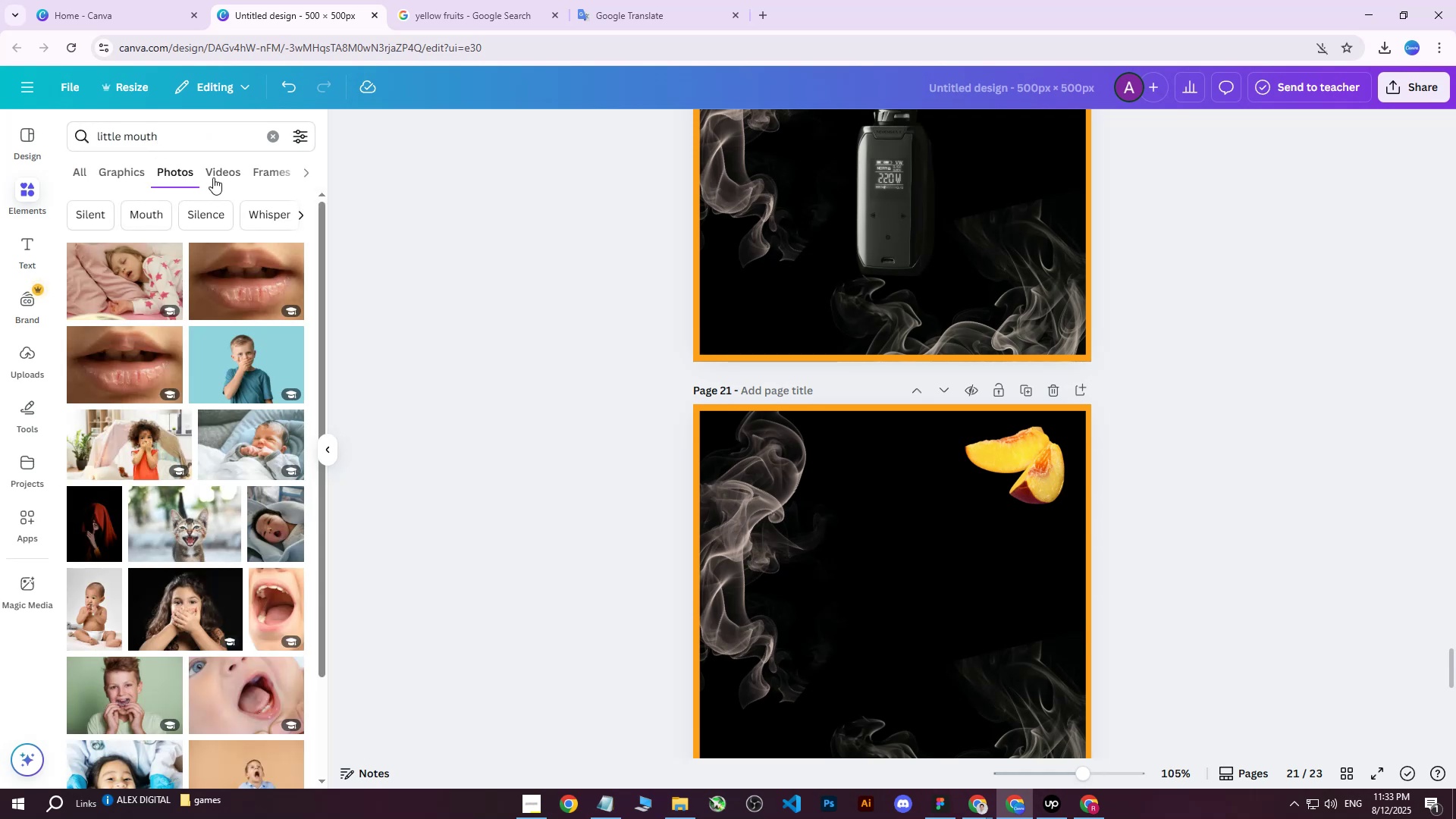 
left_click_drag(start_coordinate=[192, 137], to_coordinate=[127, 137])
 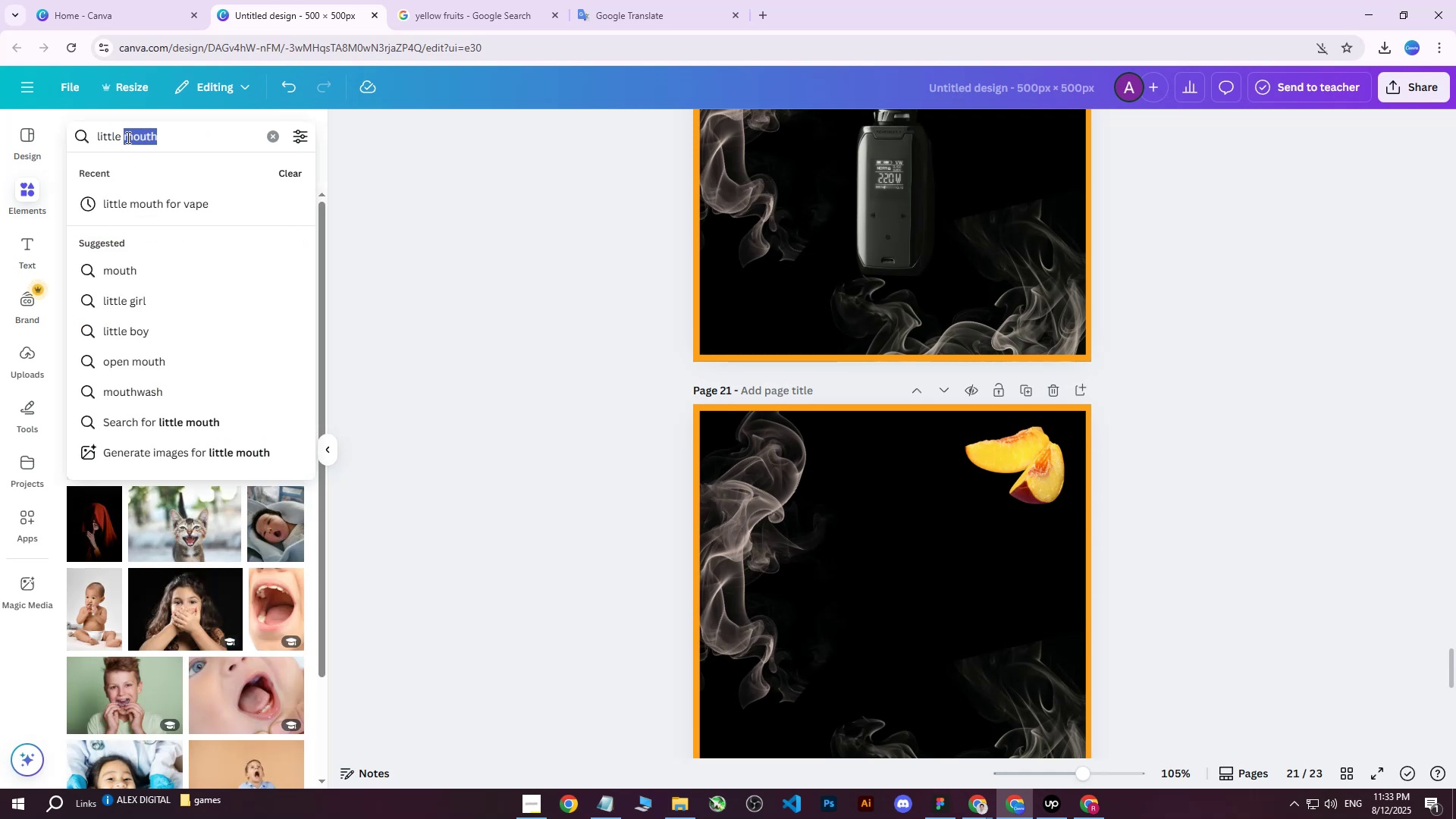 
key(Backspace)
 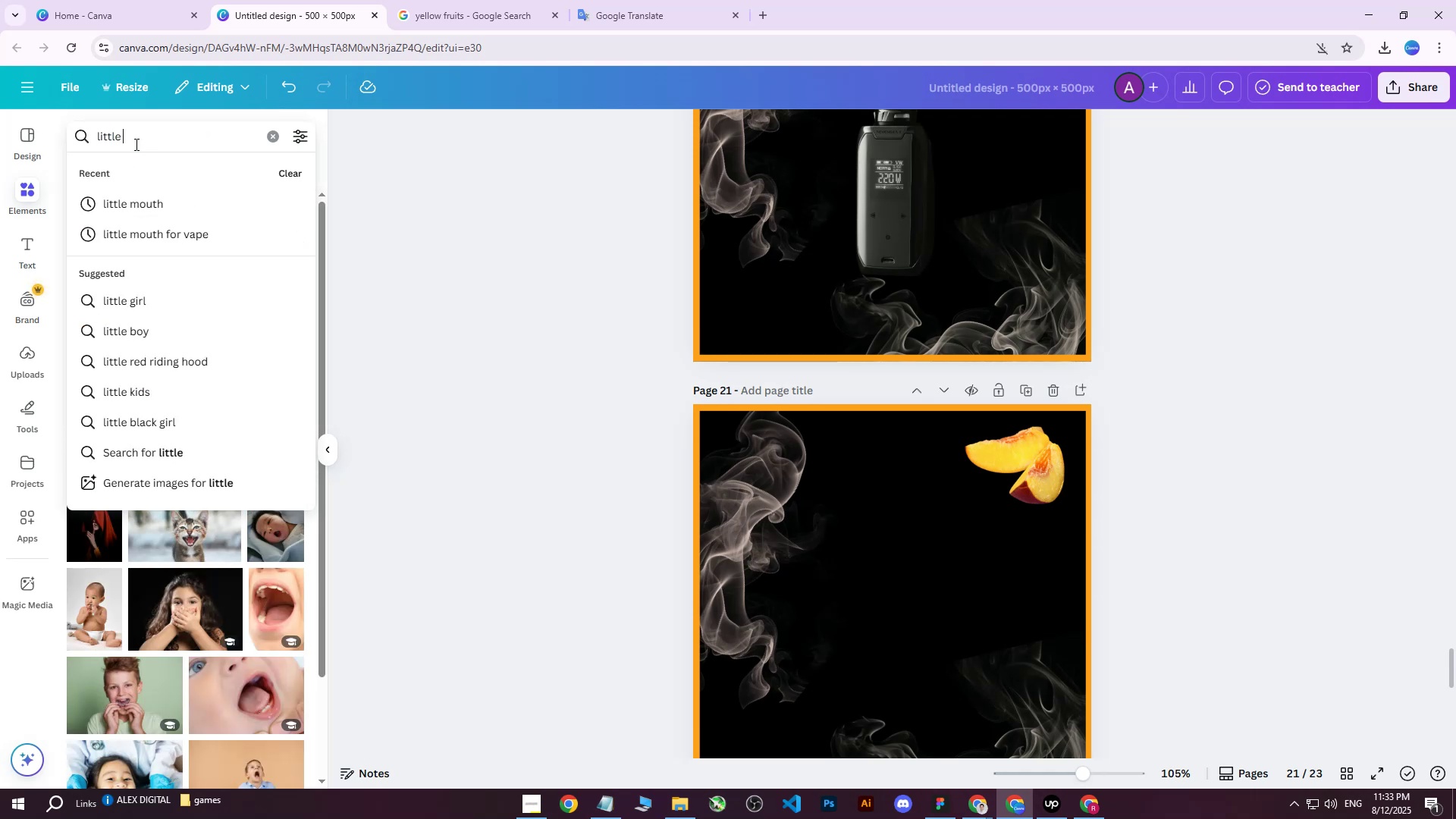 
left_click_drag(start_coordinate=[136, 144], to_coordinate=[86, 144])
 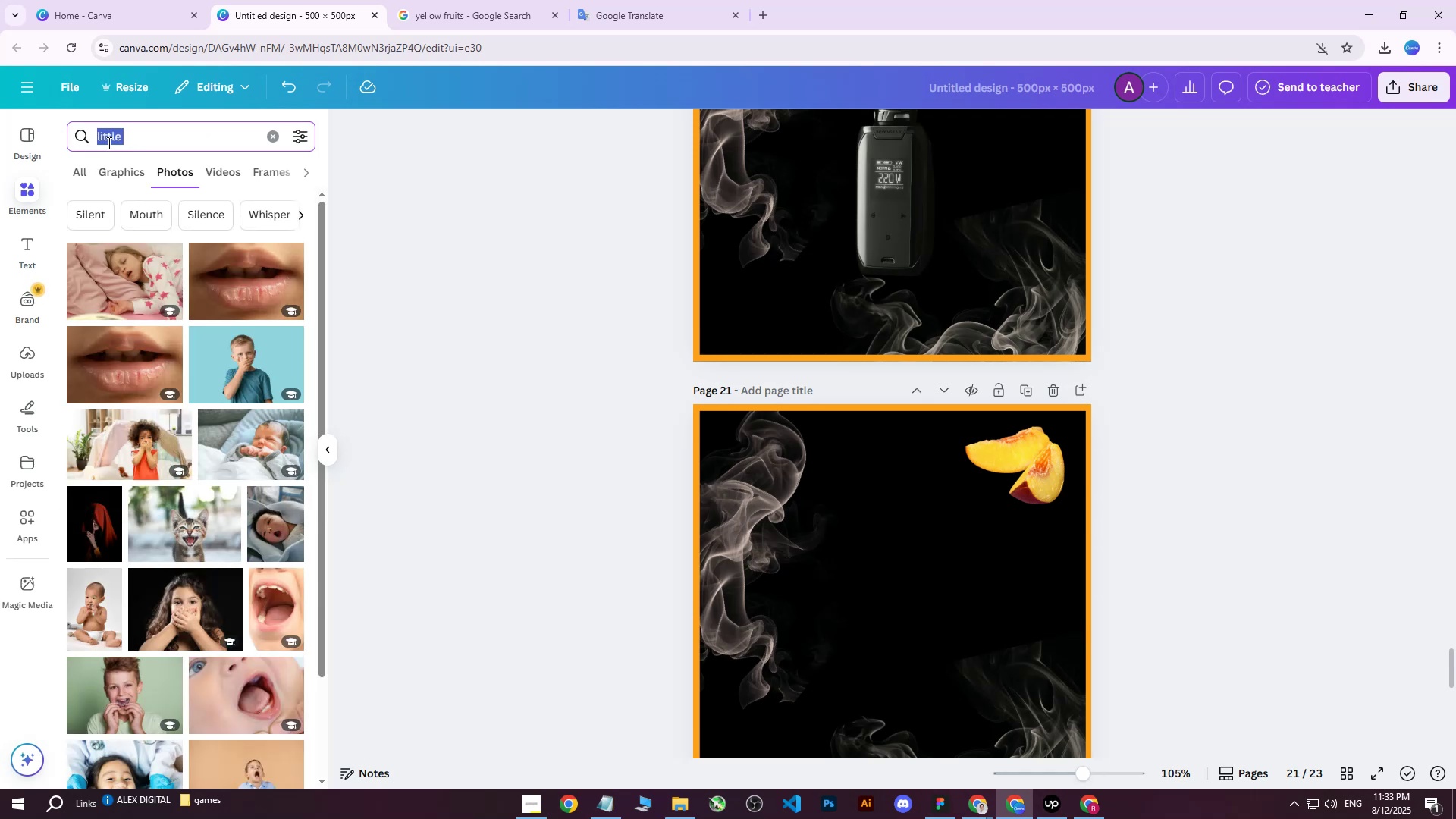 
key(Backspace)
 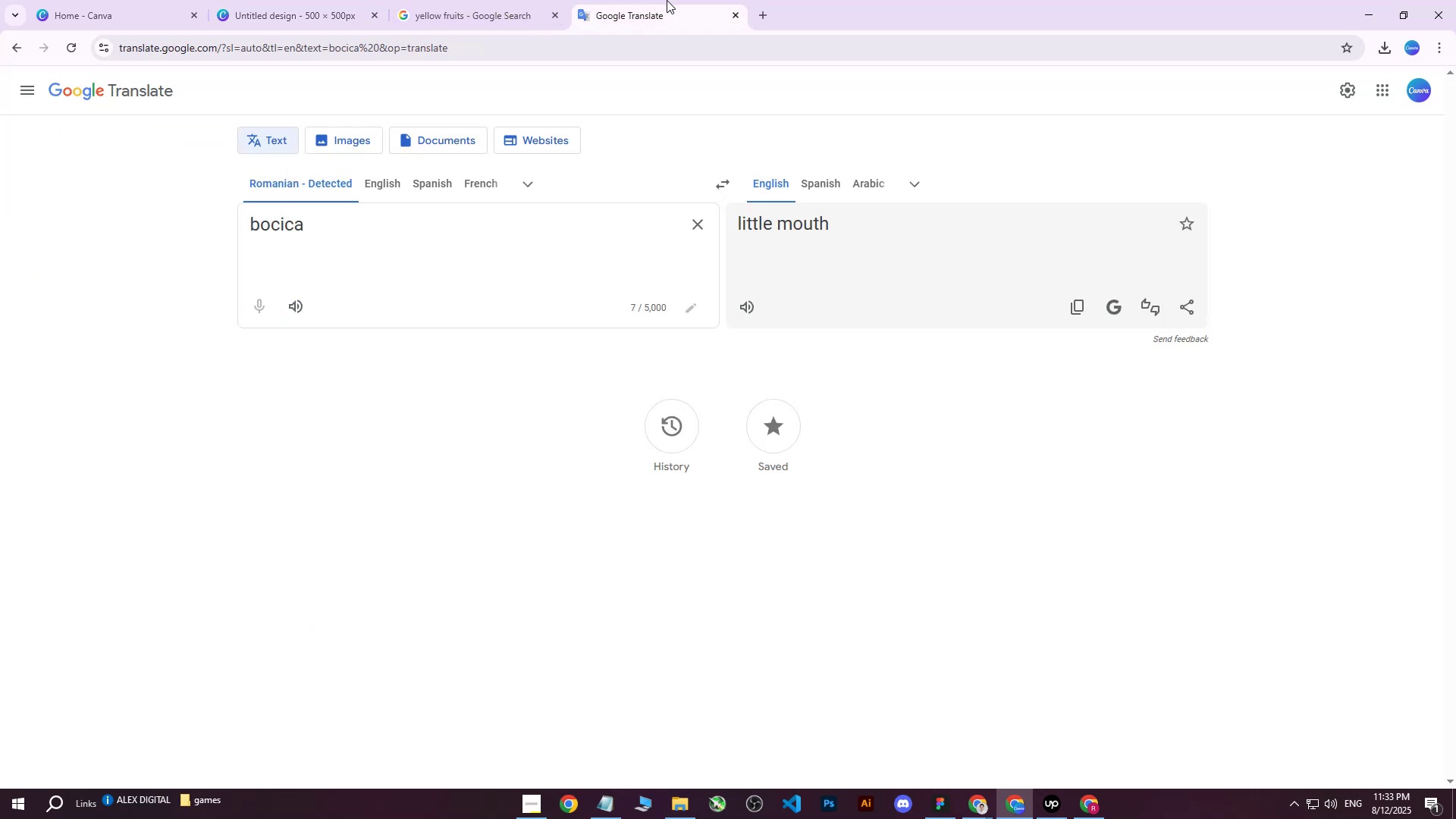 
double_click([503, 0])
 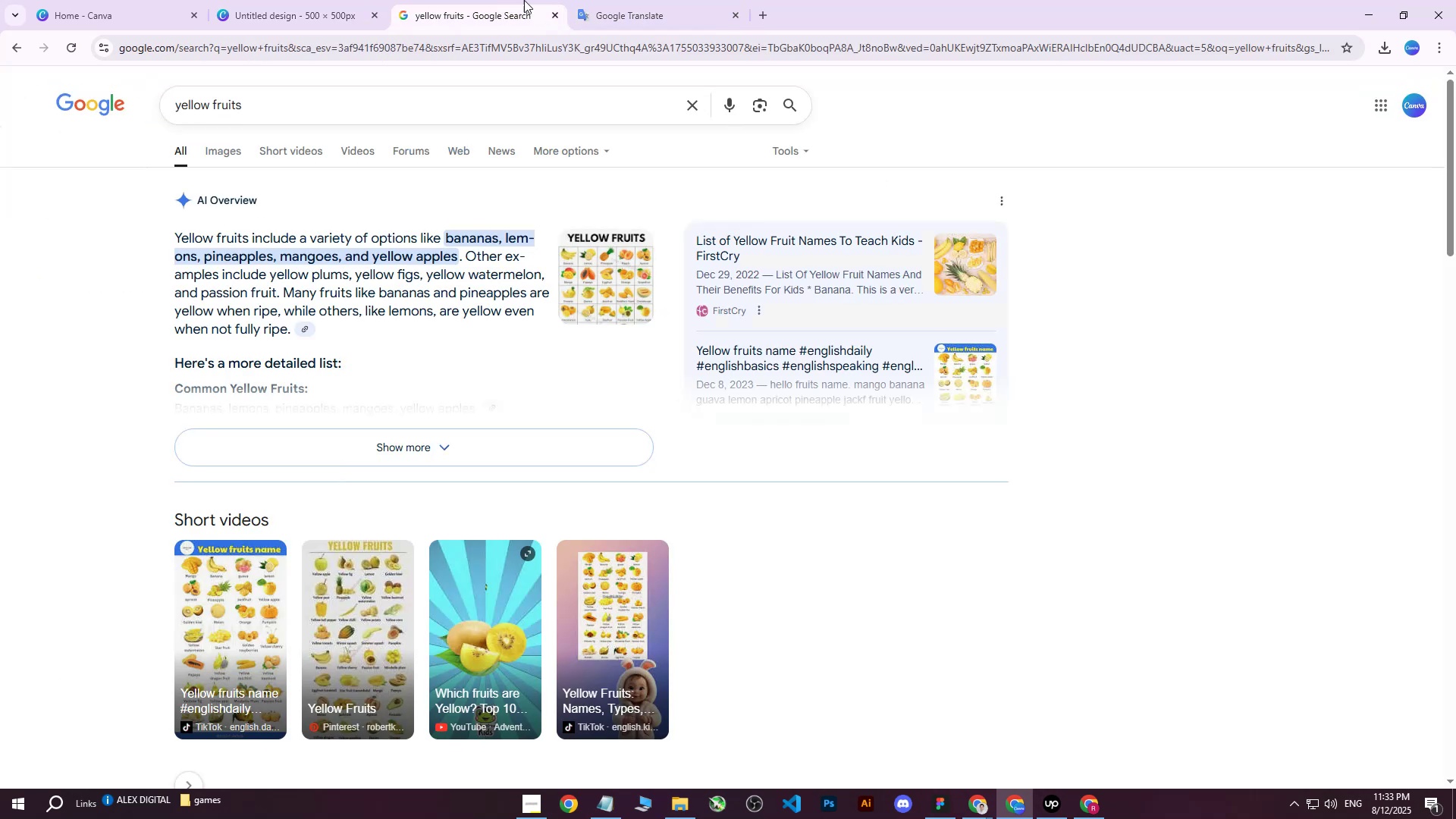 
left_click_drag(start_coordinate=[631, 0], to_coordinate=[638, 0])
 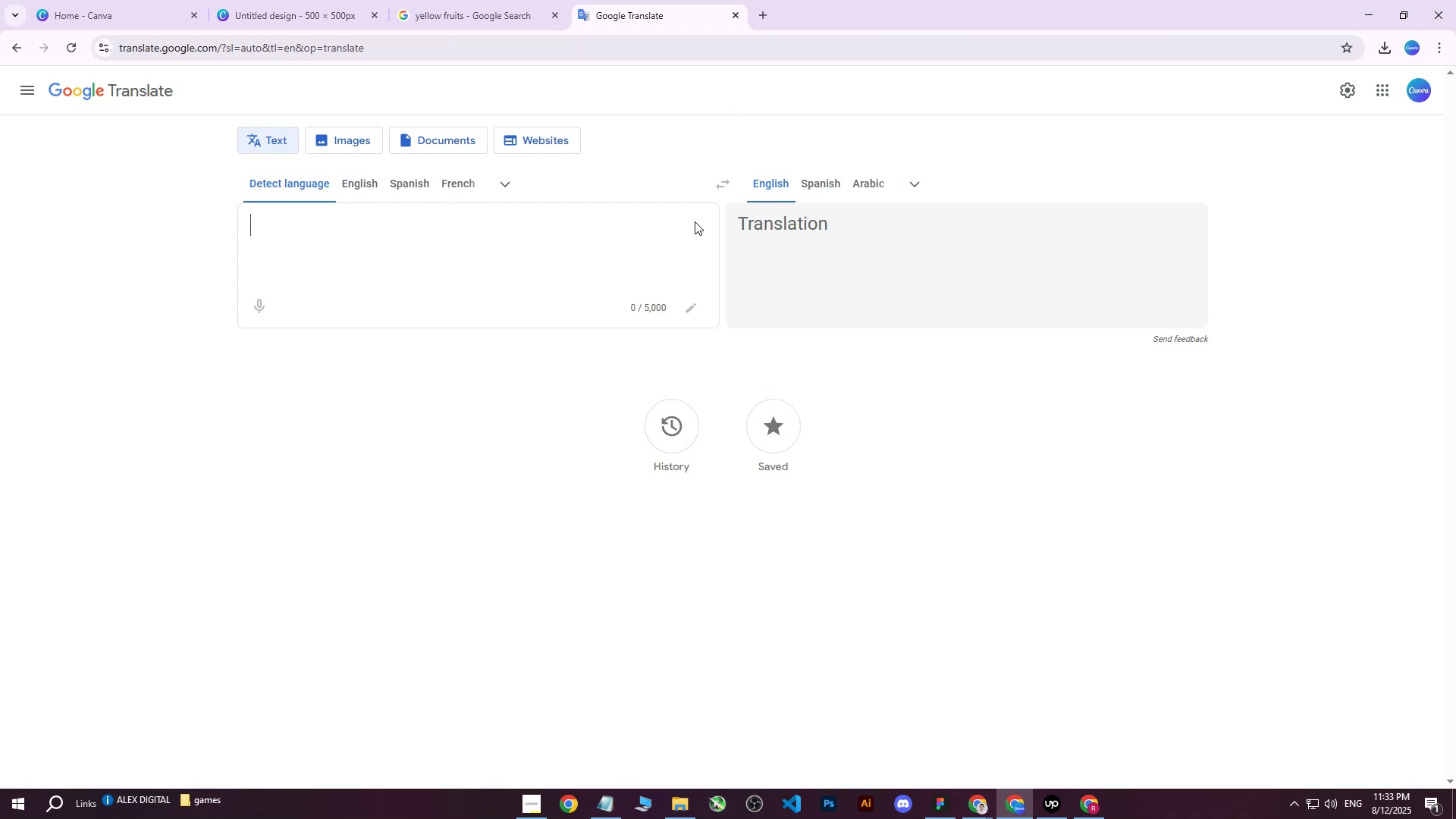 
type(plasticna bocica )
 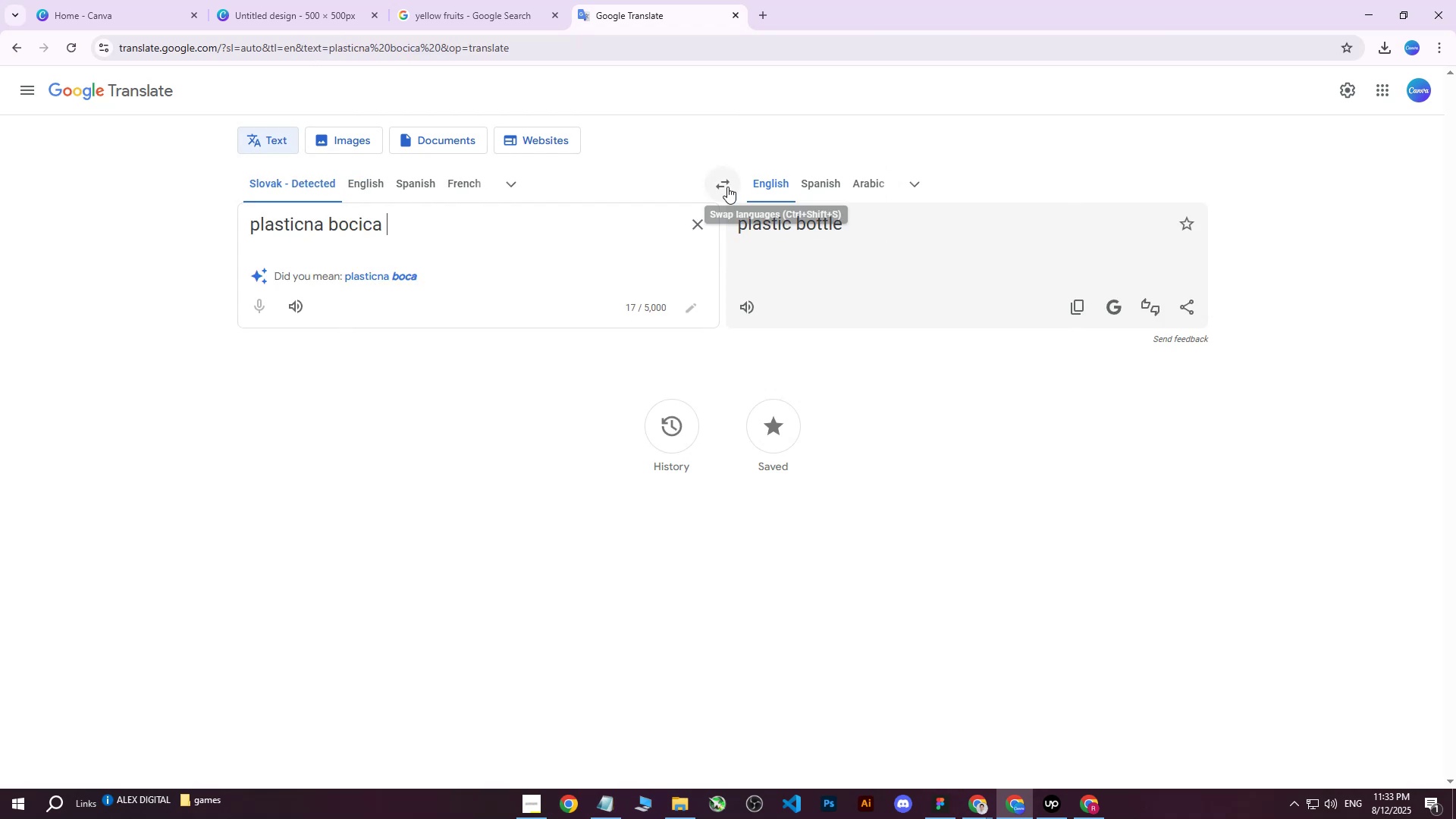 
left_click([1081, 309])
 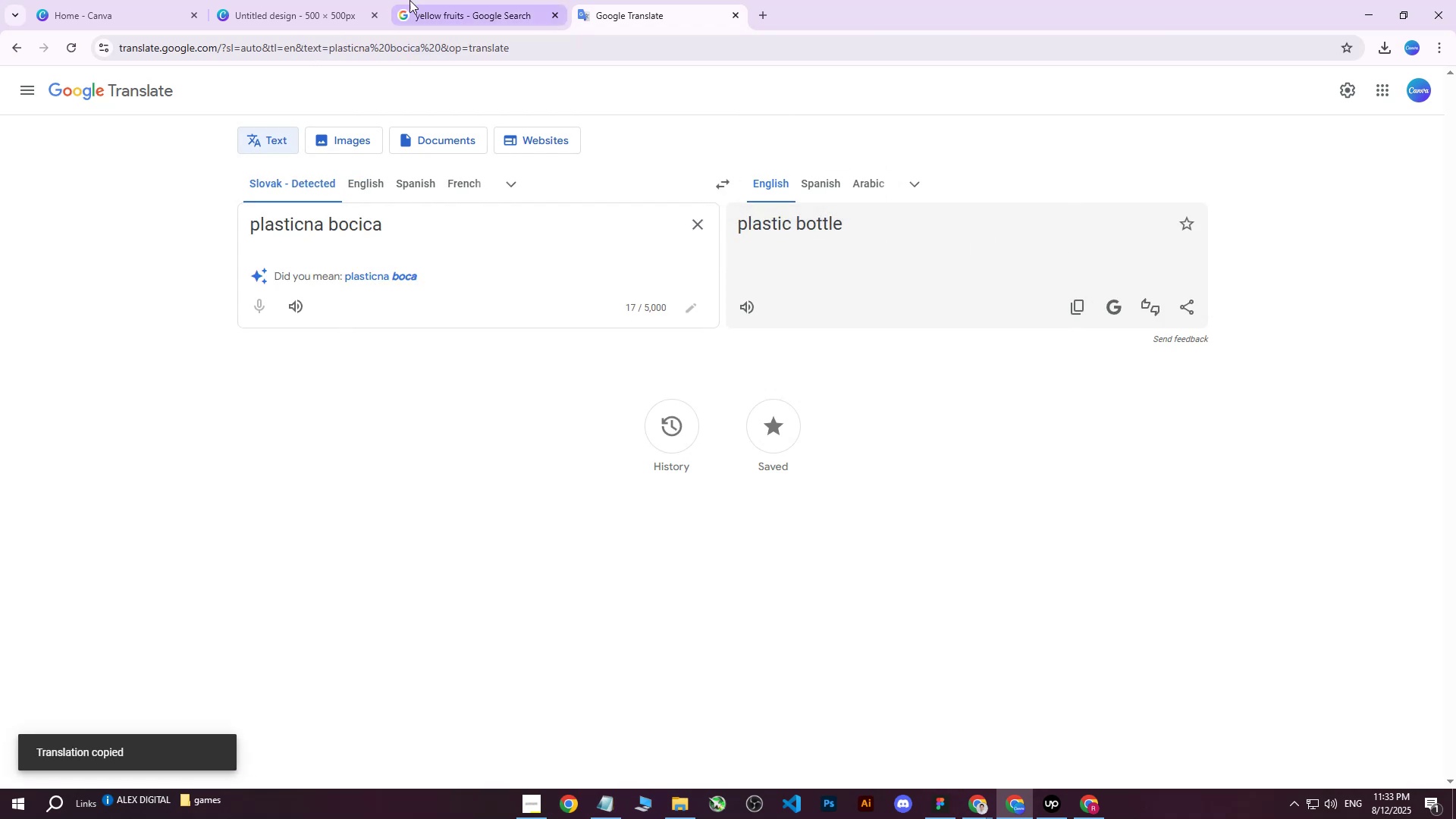 
left_click([494, 0])
 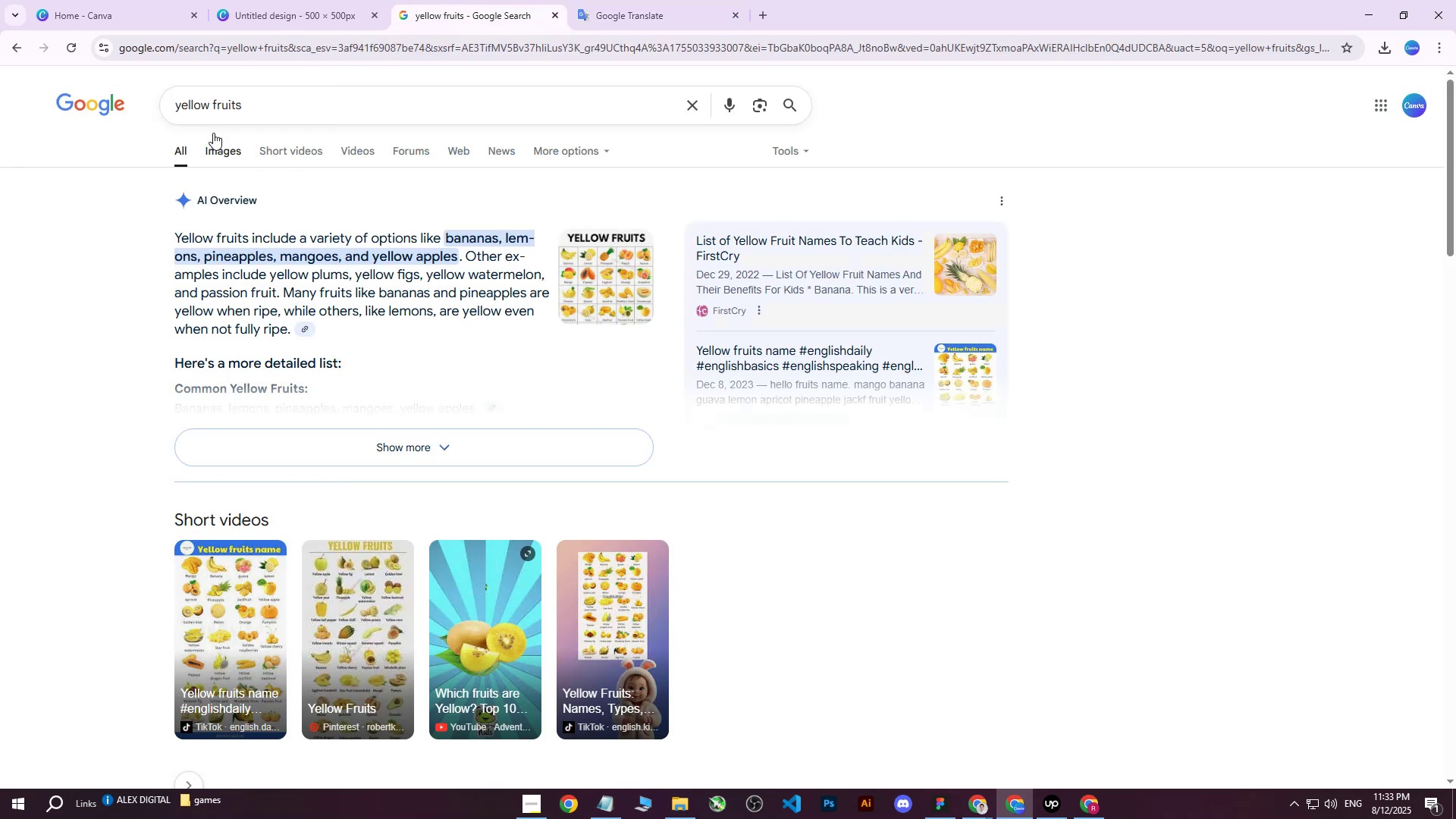 
left_click([259, 0])
 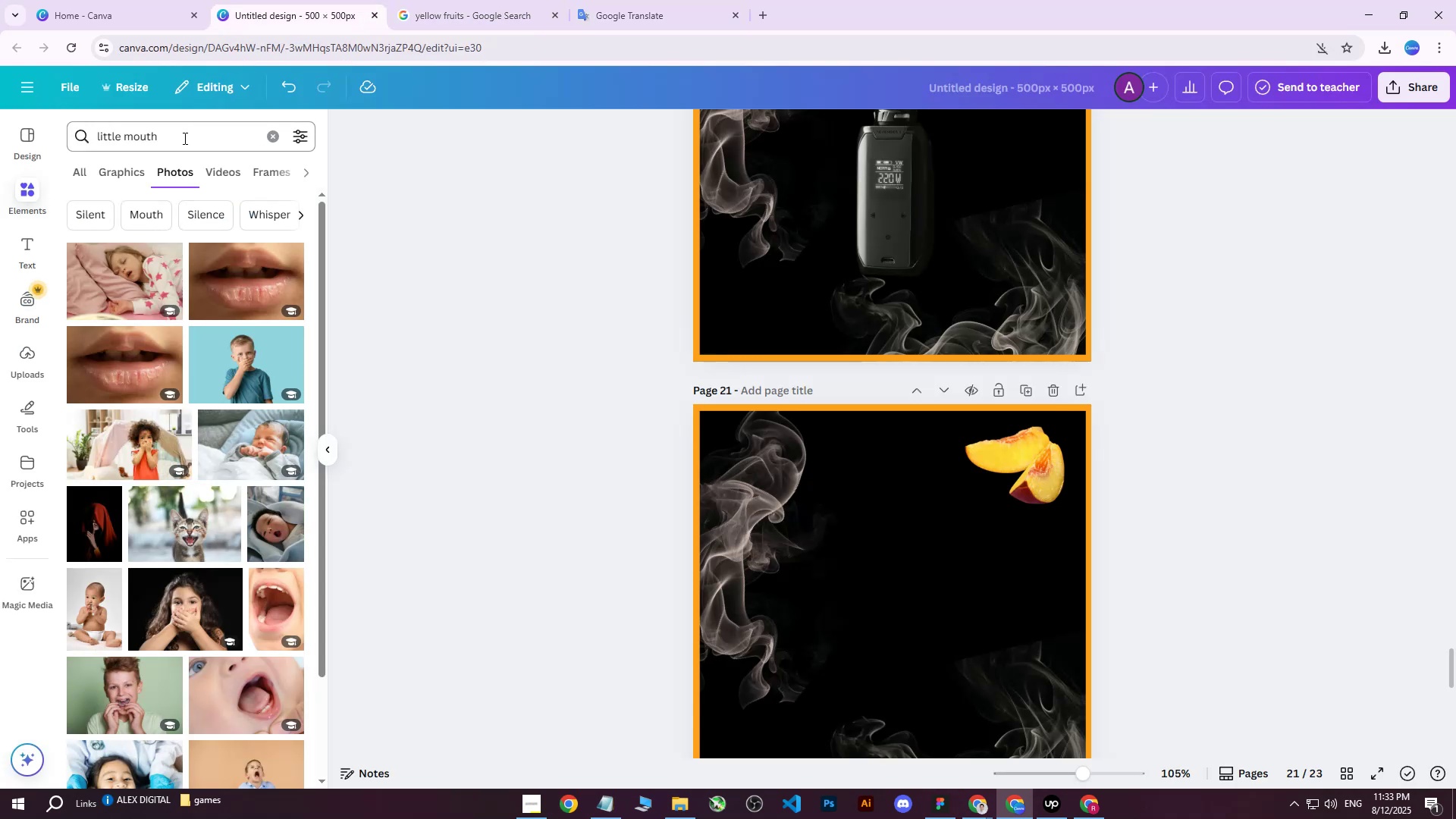 
left_click_drag(start_coordinate=[184, 136], to_coordinate=[28, 138])
 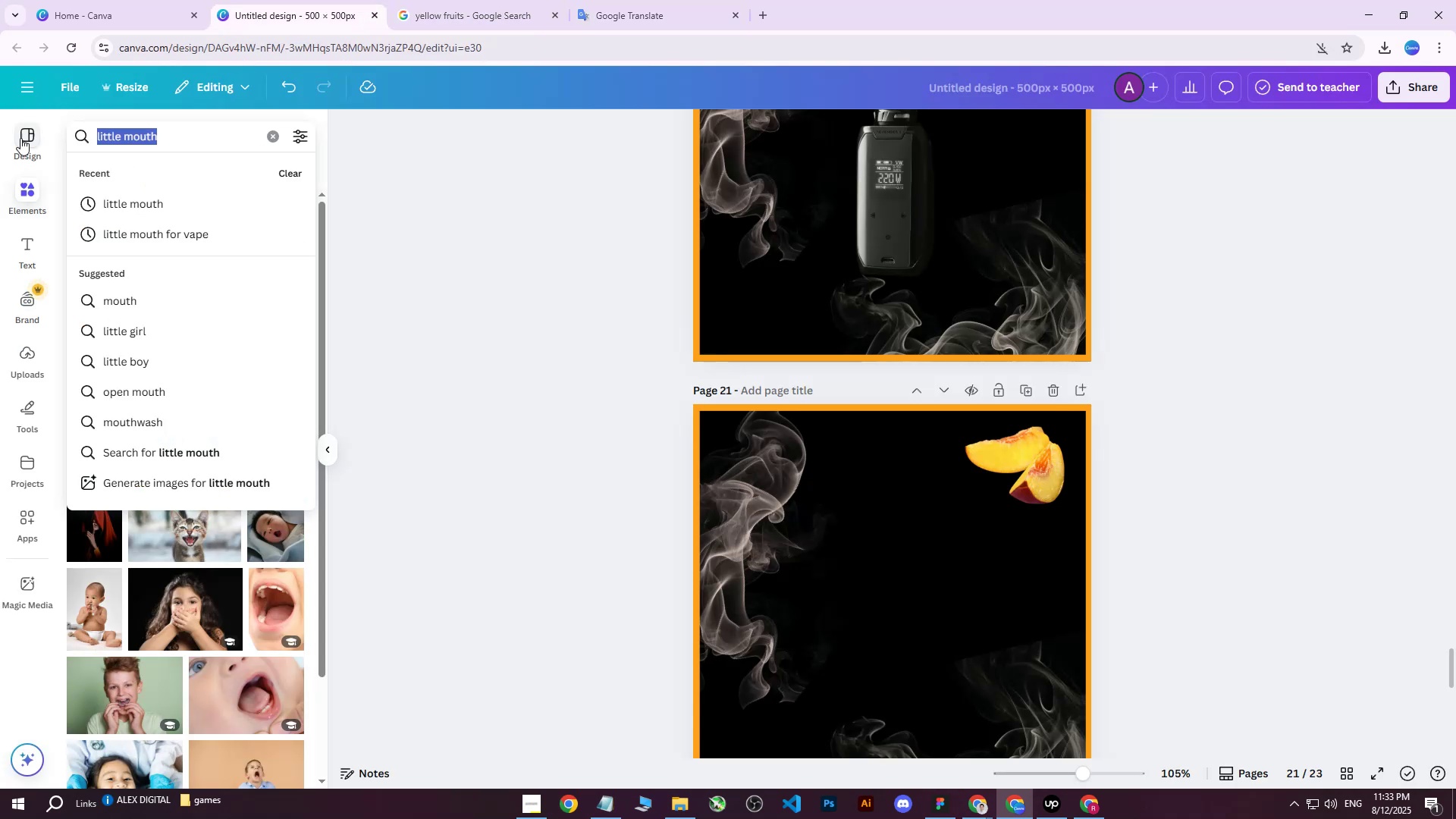 
key(Control+ControlLeft)
 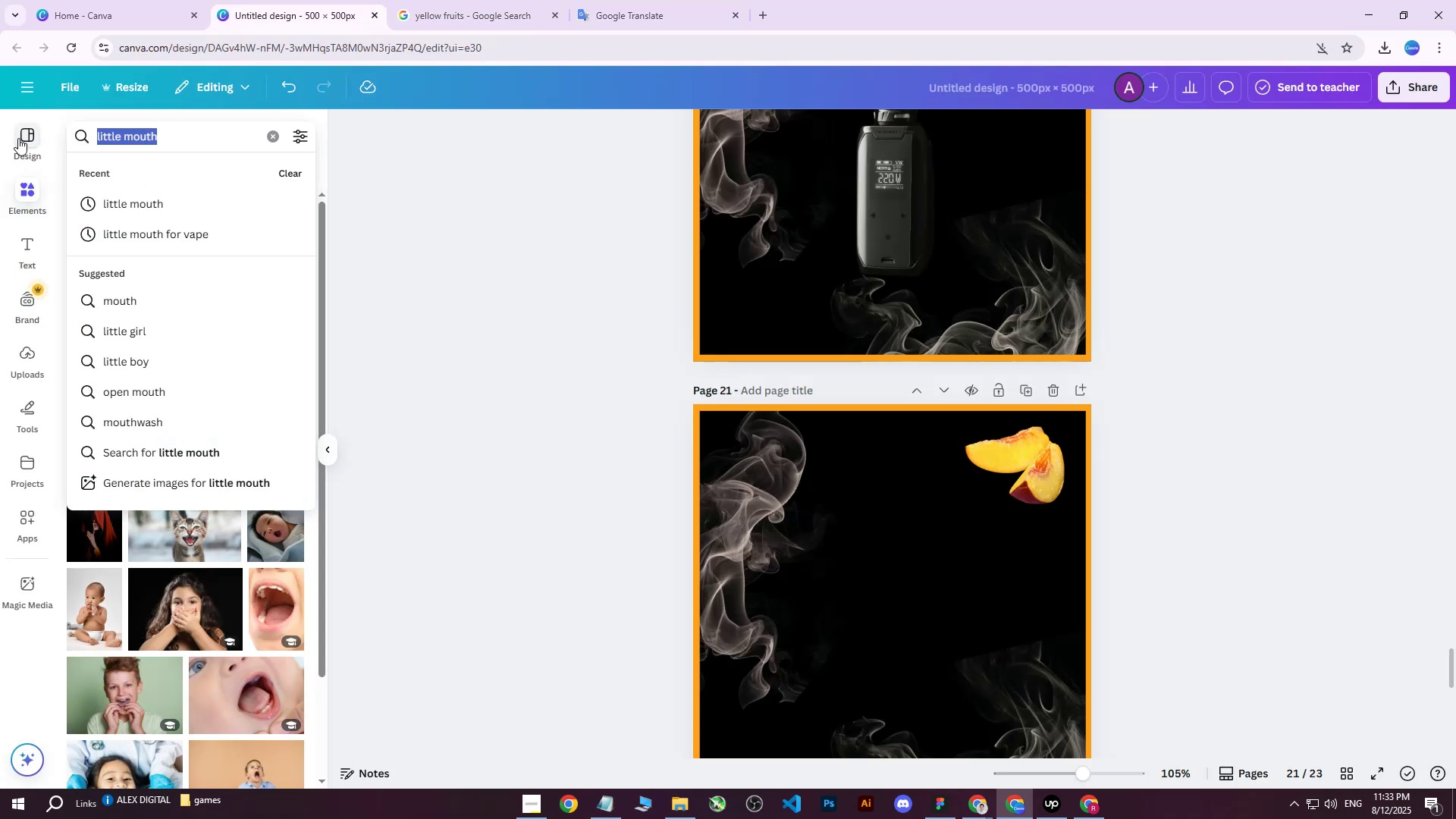 
key(Control+V)
 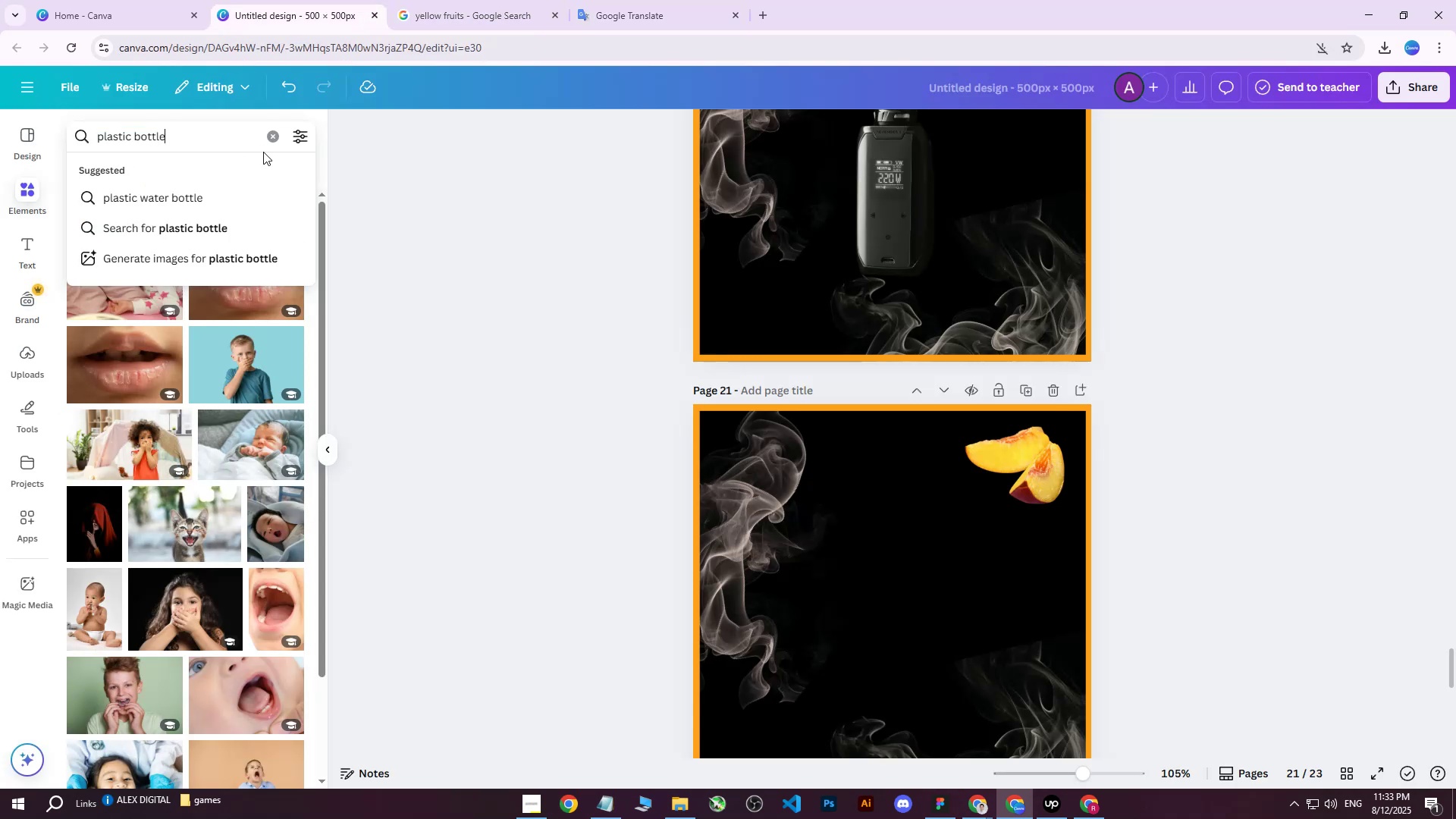 
key(Enter)
 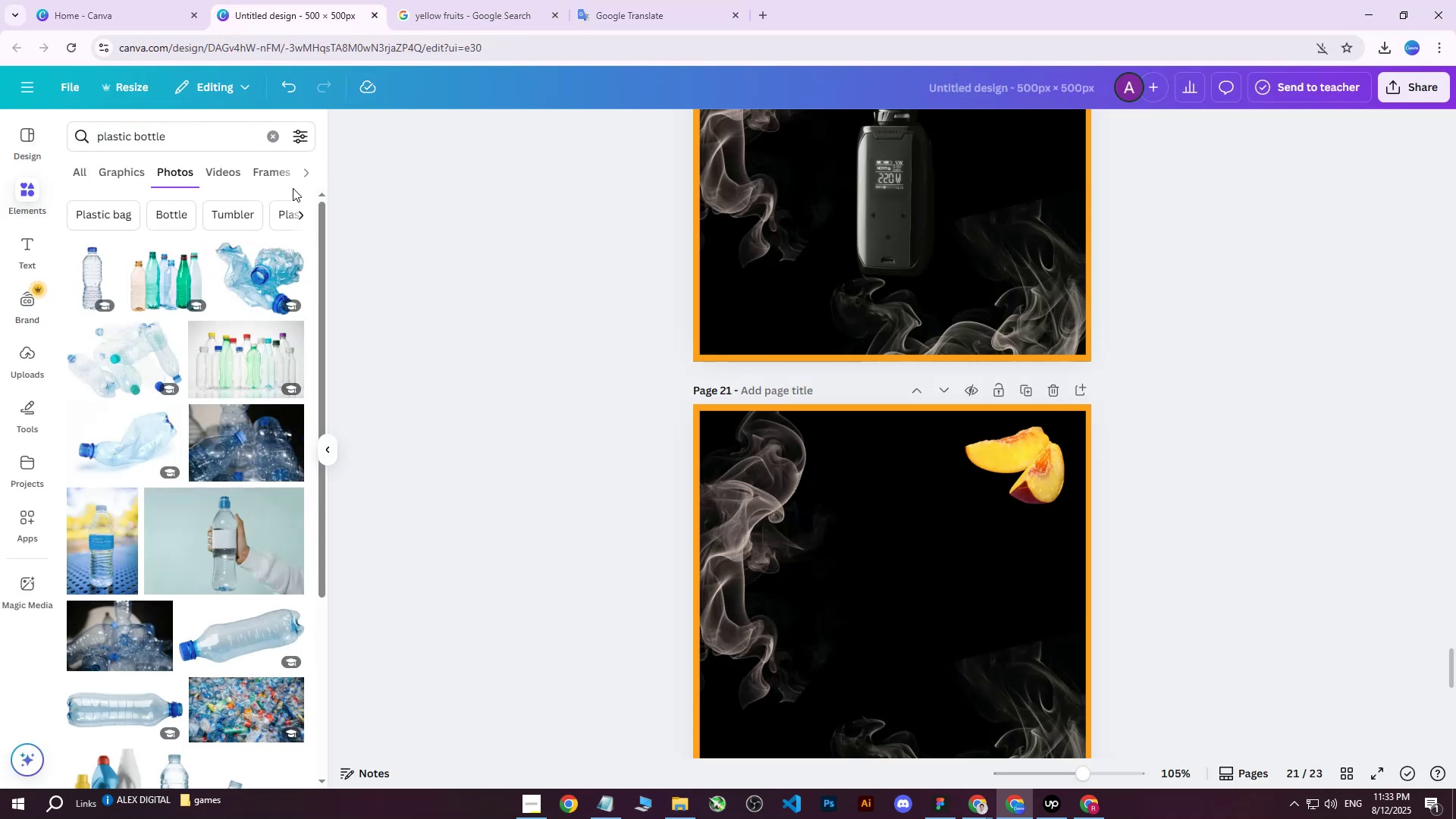 
scroll: coordinate [168, 413], scroll_direction: down, amount: 30.0
 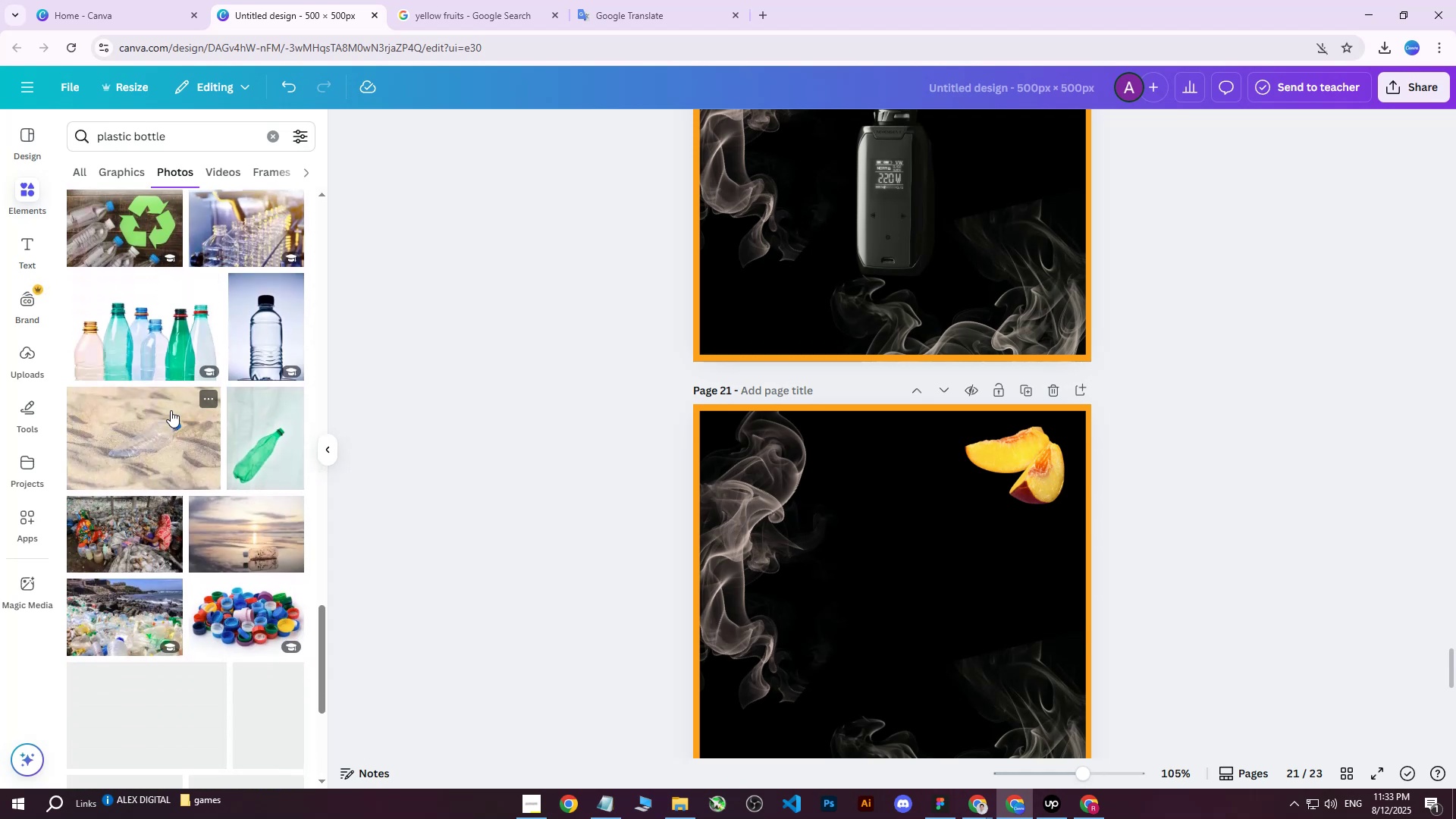 
scroll: coordinate [174, 432], scroll_direction: down, amount: 13.0
 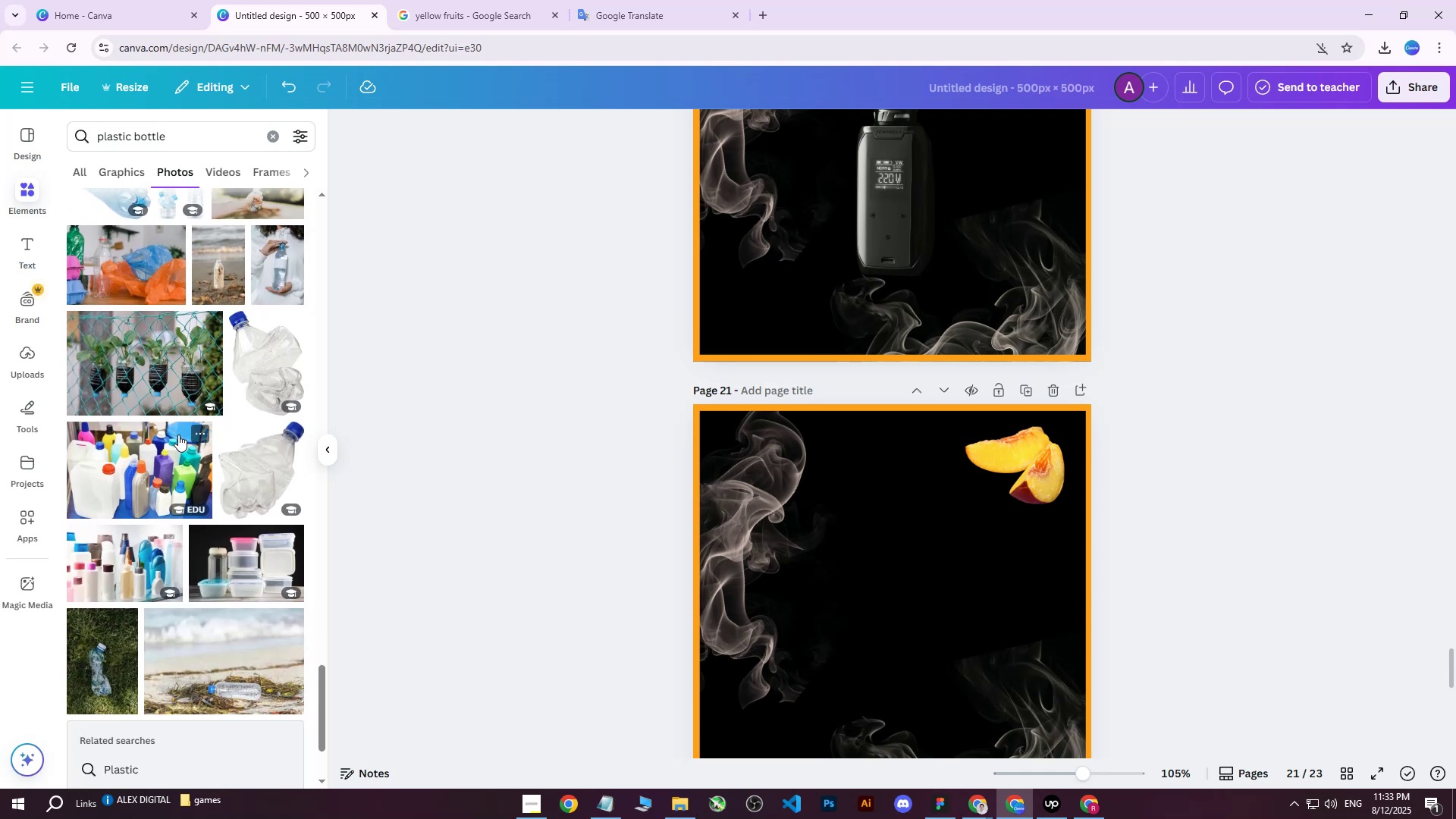 
scroll: coordinate [180, 434], scroll_direction: up, amount: 5.0
 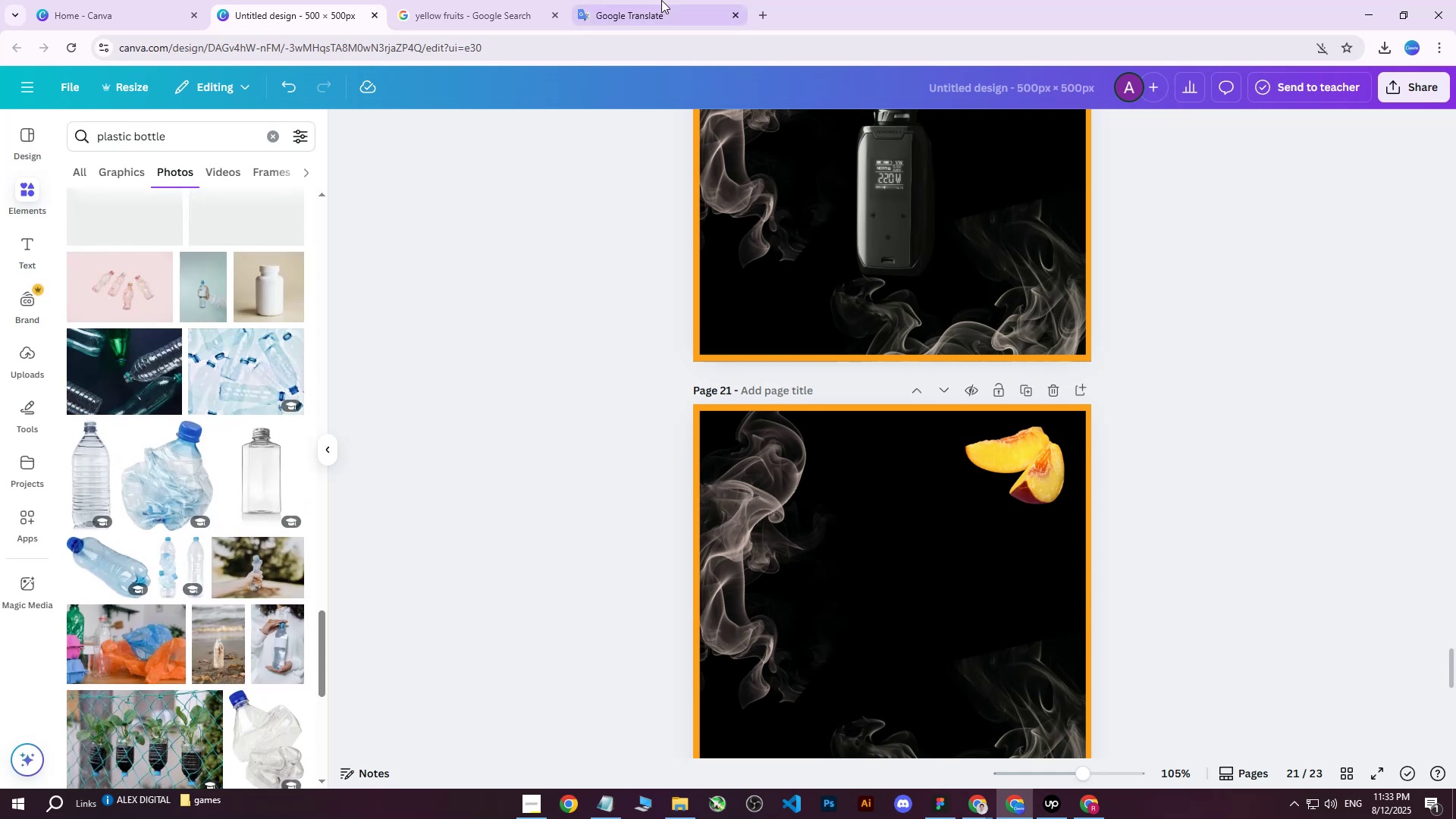 
left_click_drag(start_coordinate=[504, 0], to_coordinate=[496, 0])
 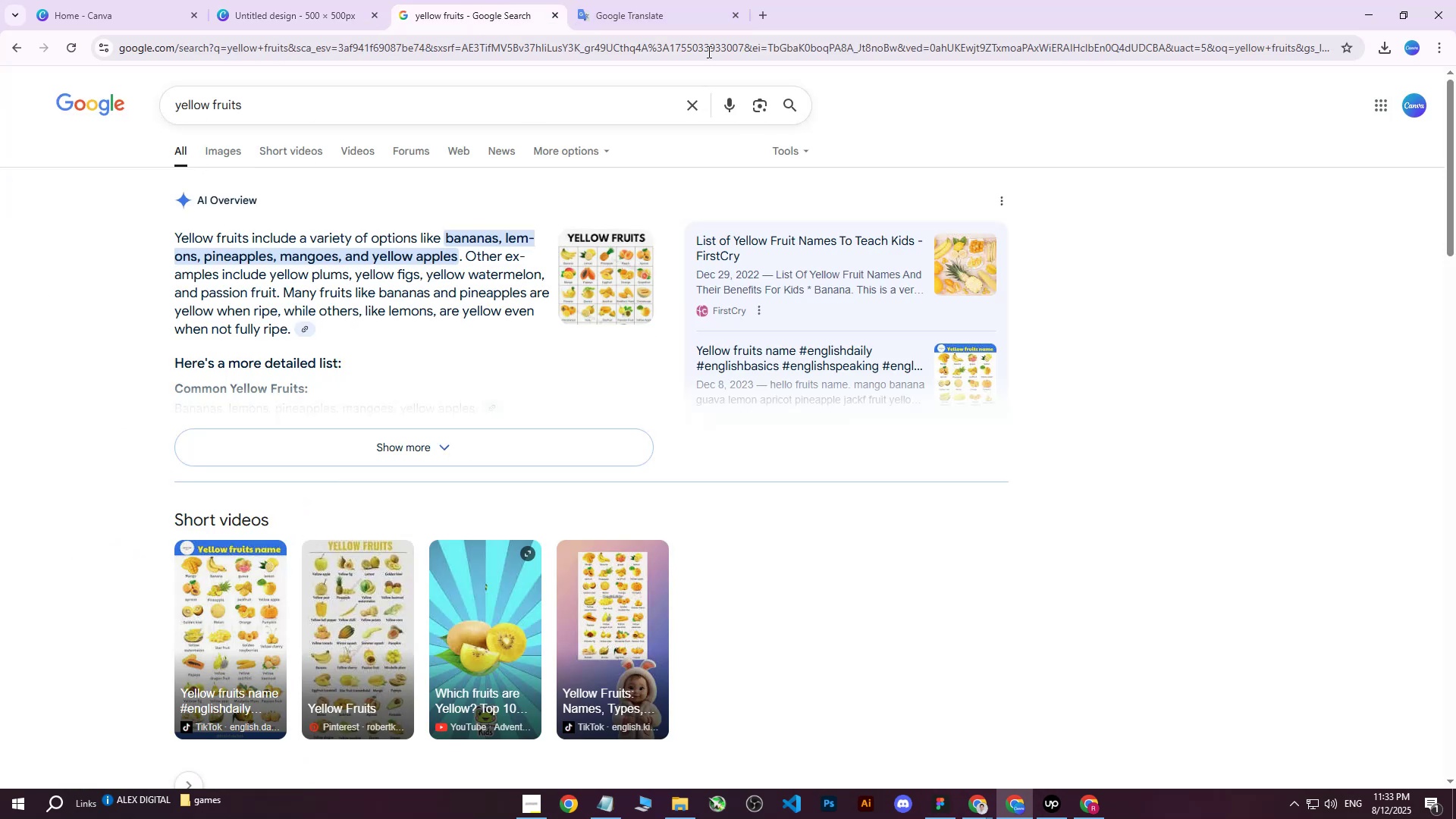 
left_click([728, 0])
 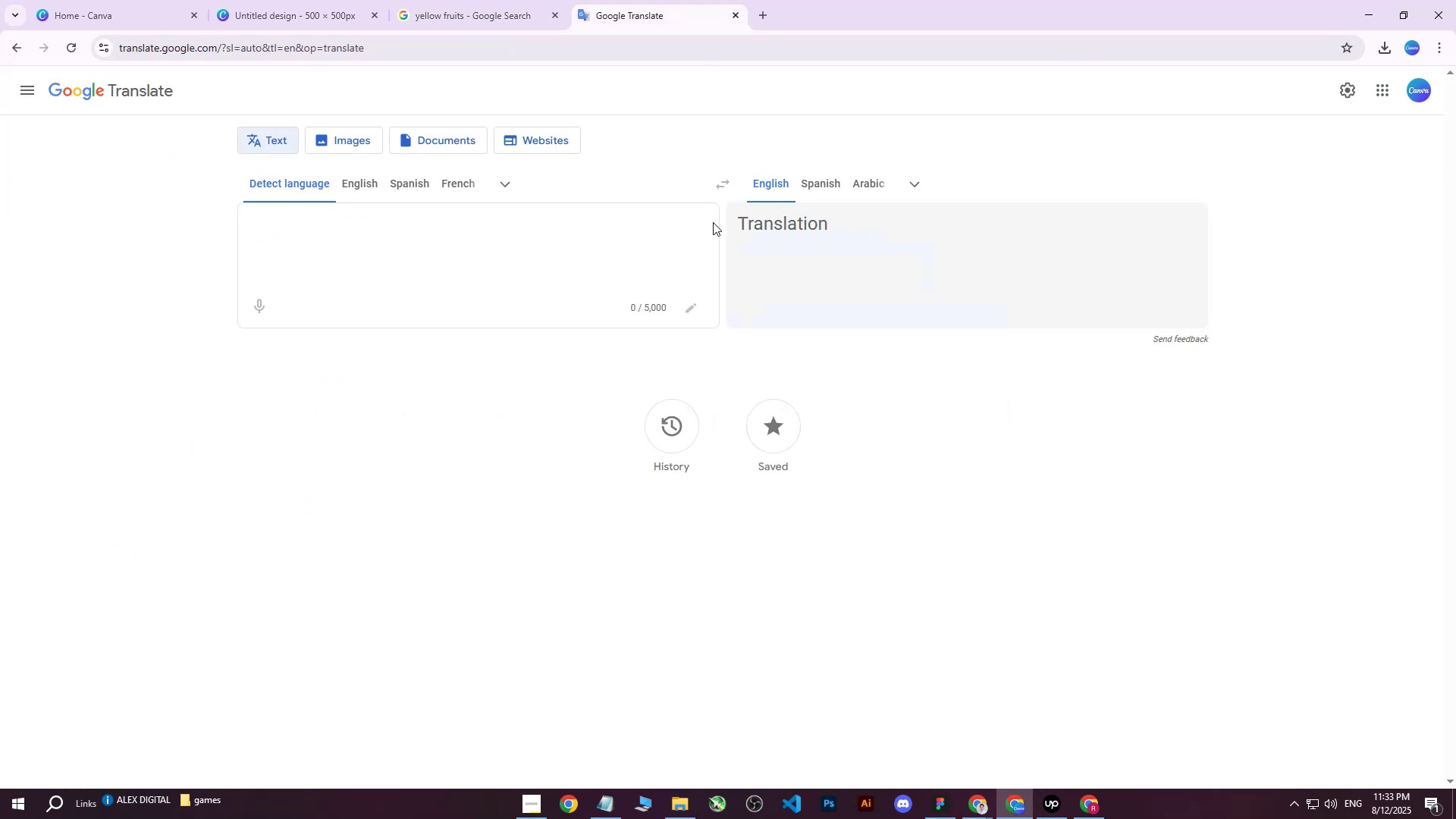 
type(apula sa ampula sa tecnosti )
 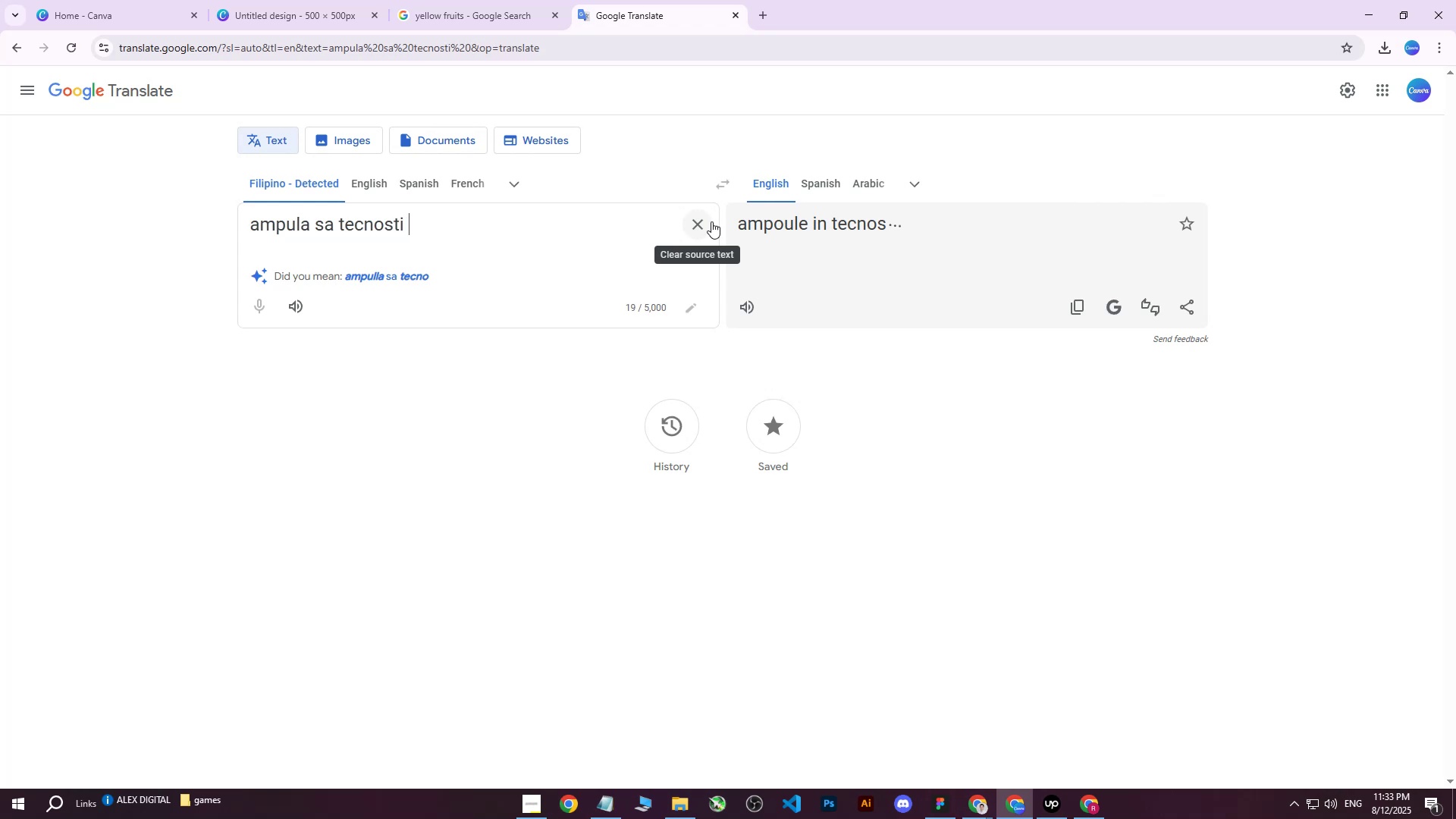 
hold_key(key=Backspace, duration=1.06)
 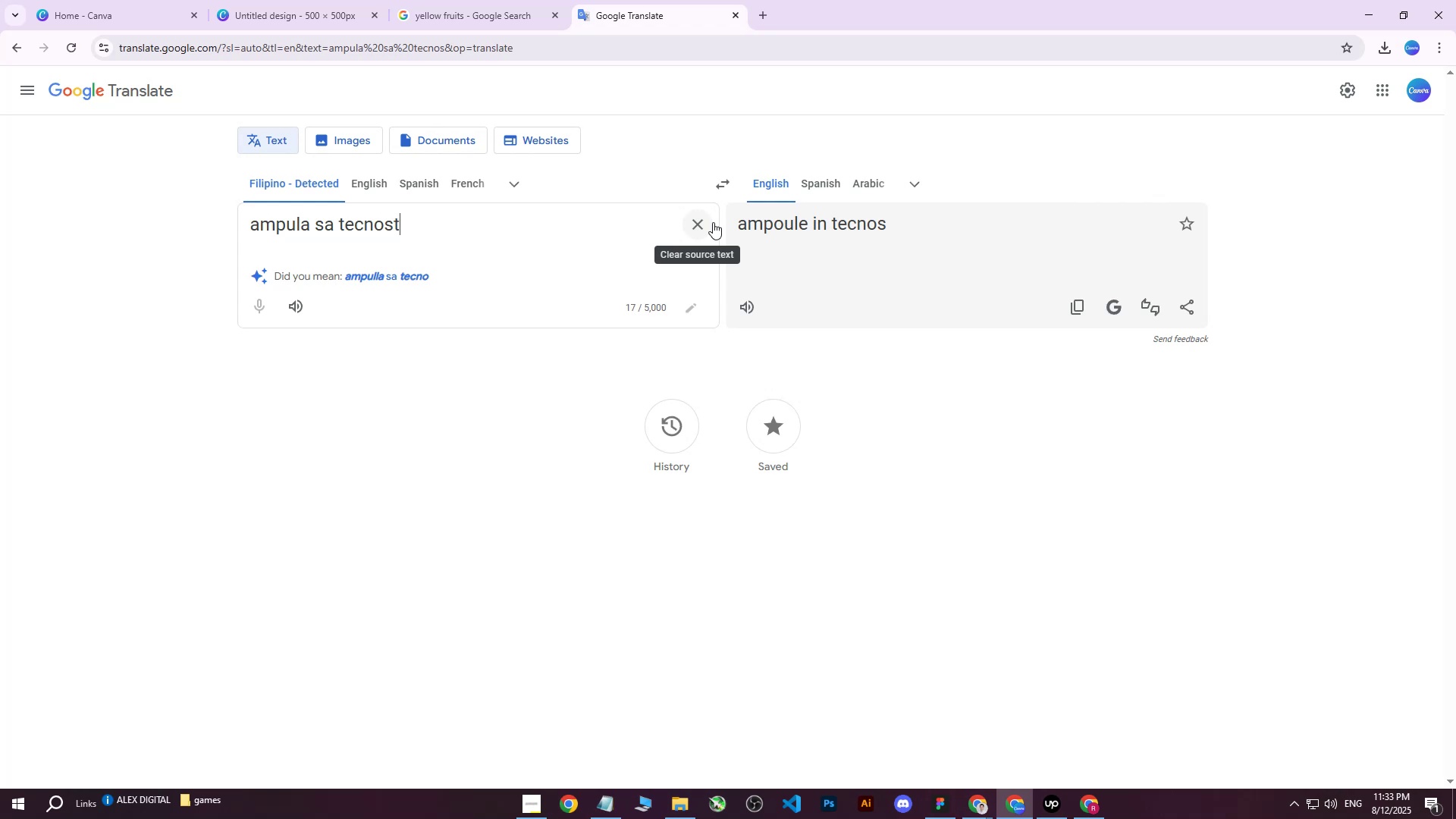 
left_click([1089, 305])
 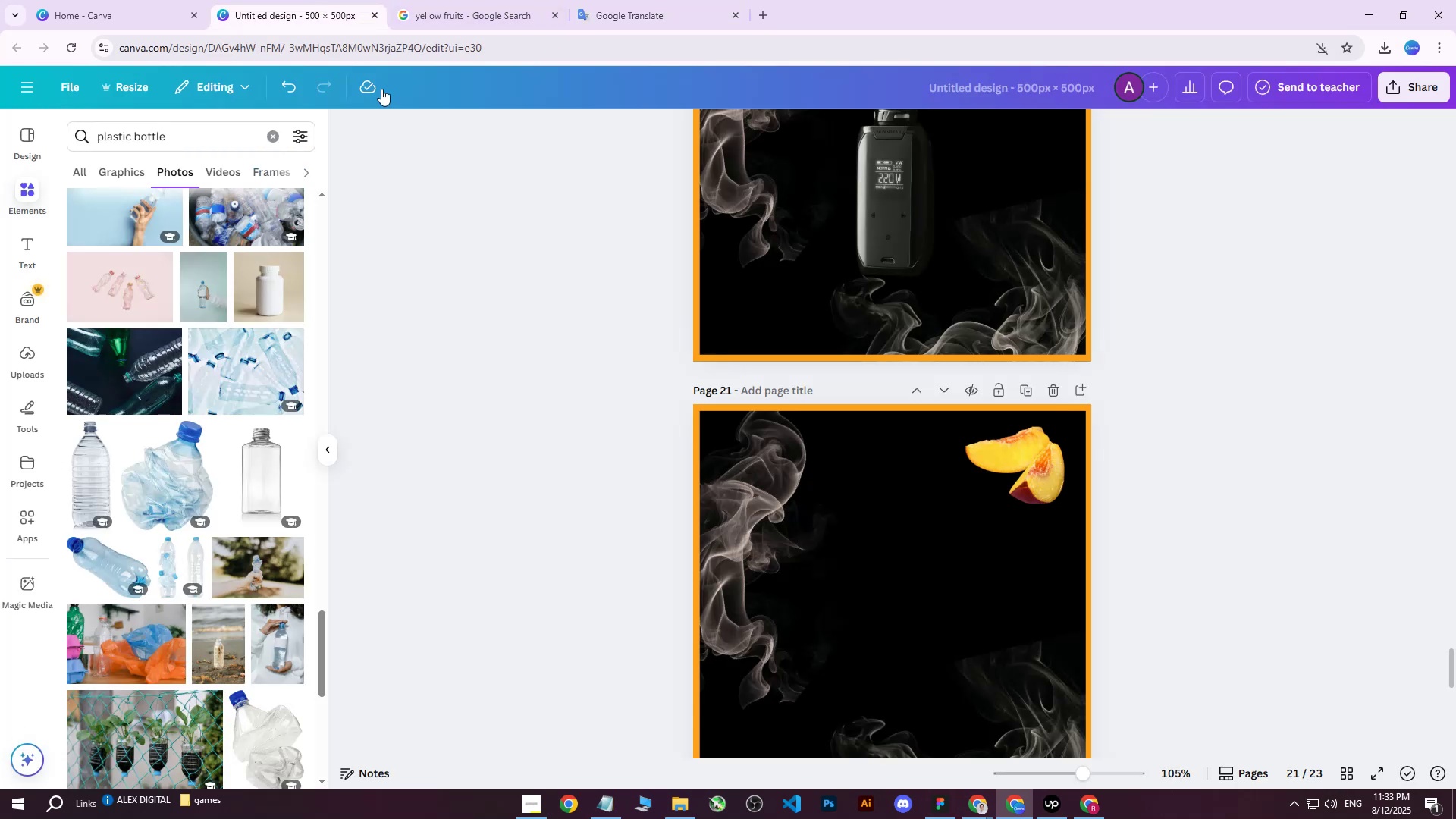 
double_click([453, 0])
 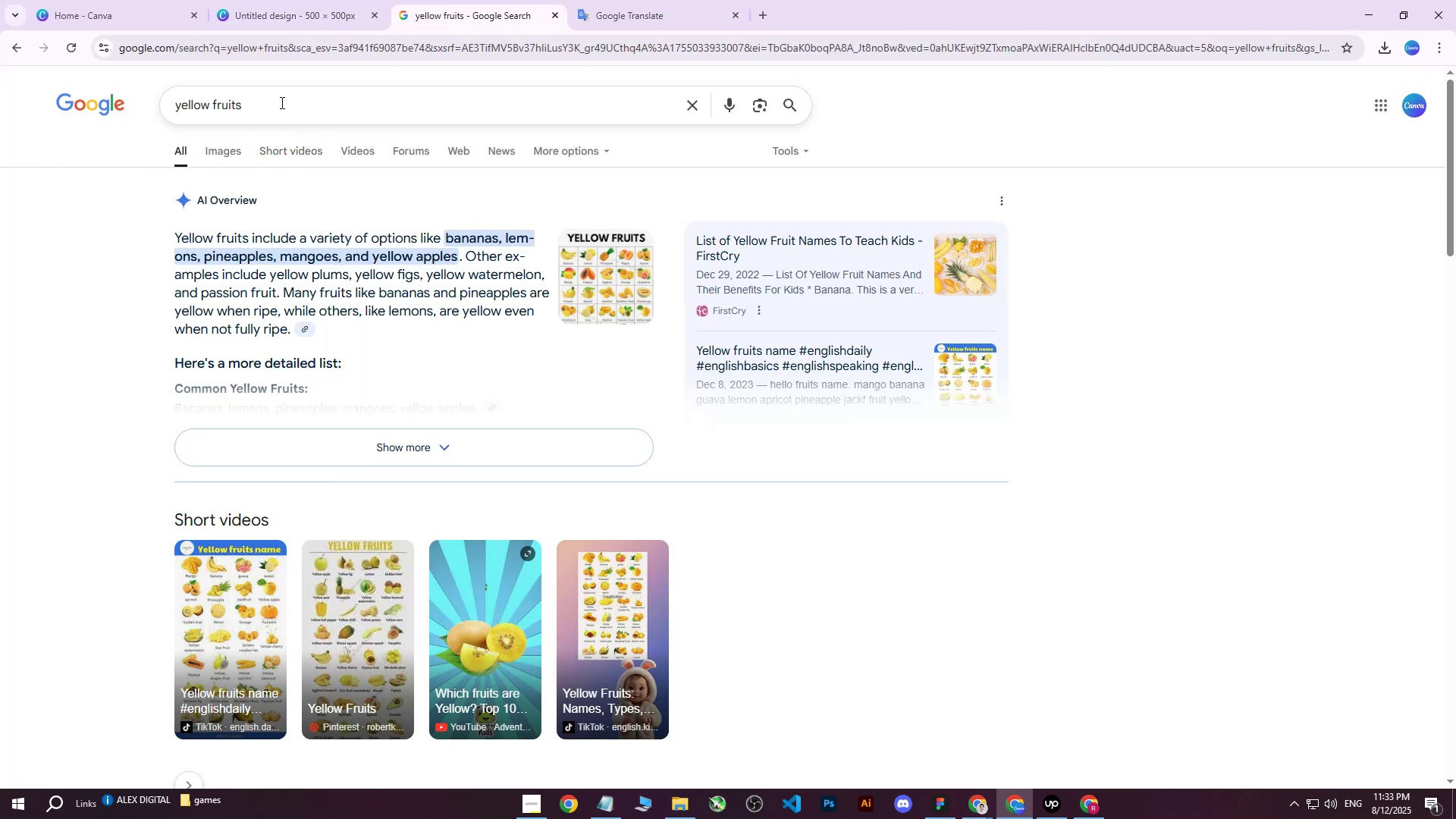 
left_click([259, 2])
 